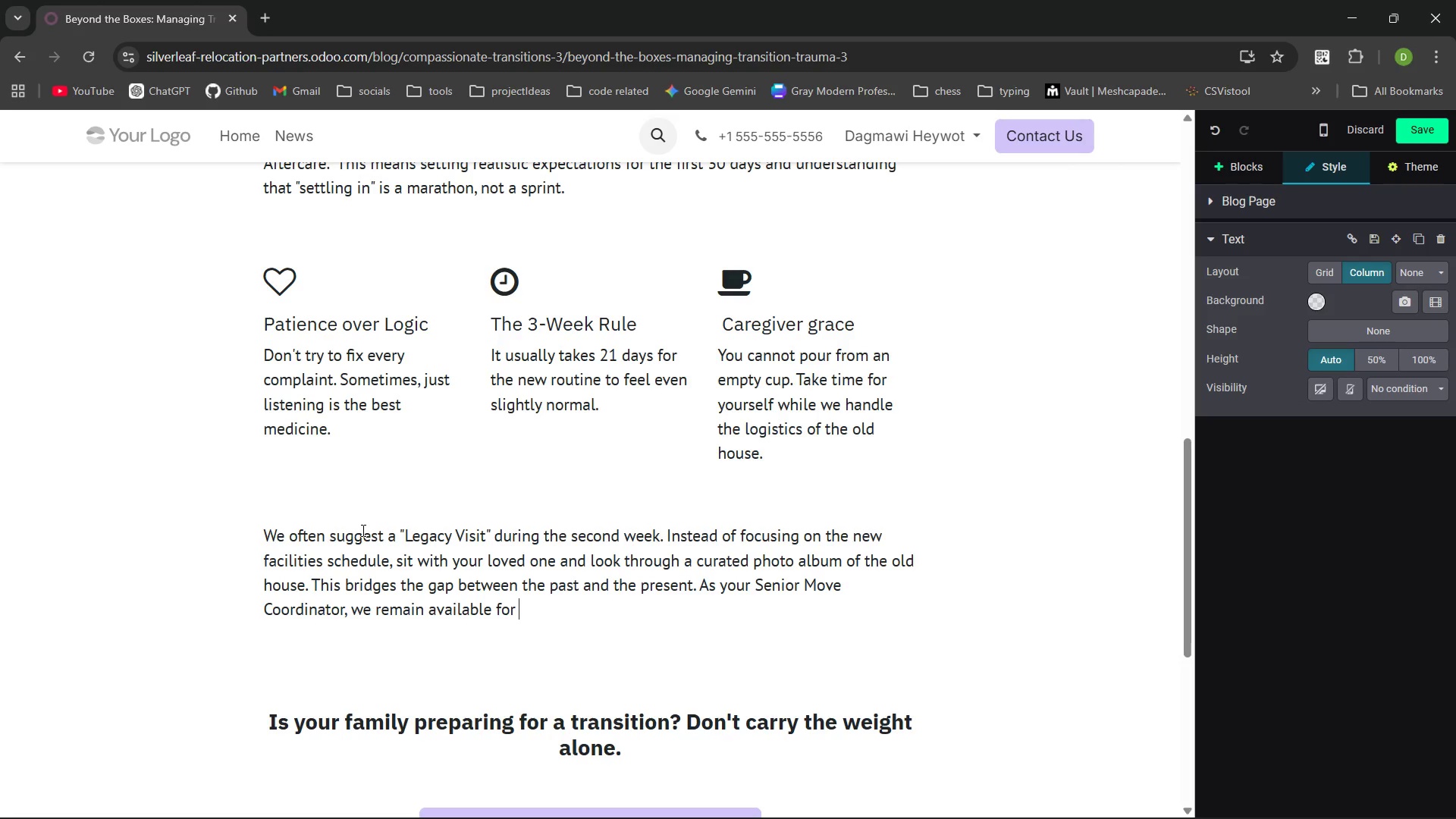 
key(Control+ControlLeft)
 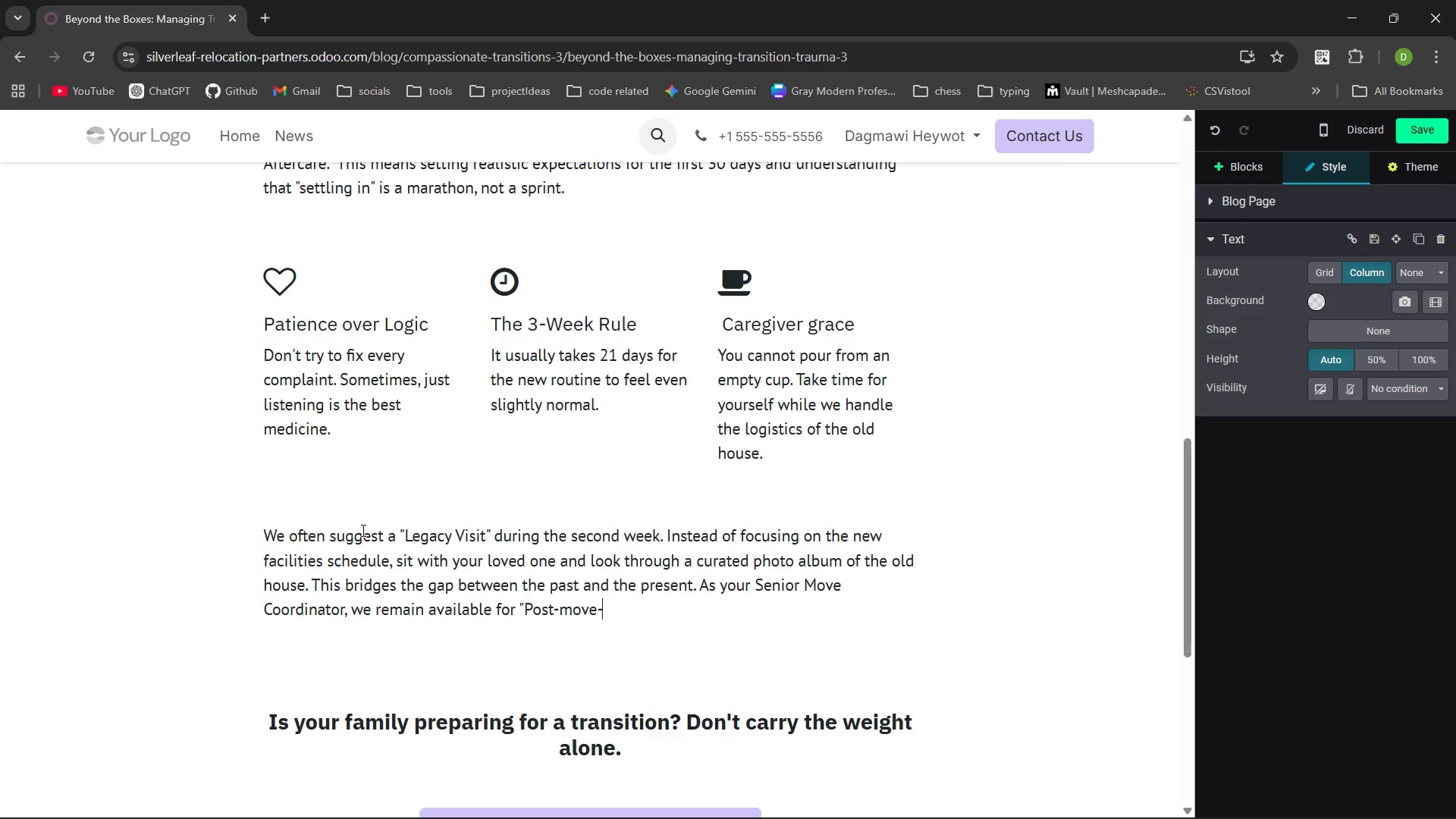 
key(Control+ArrowLeft)
 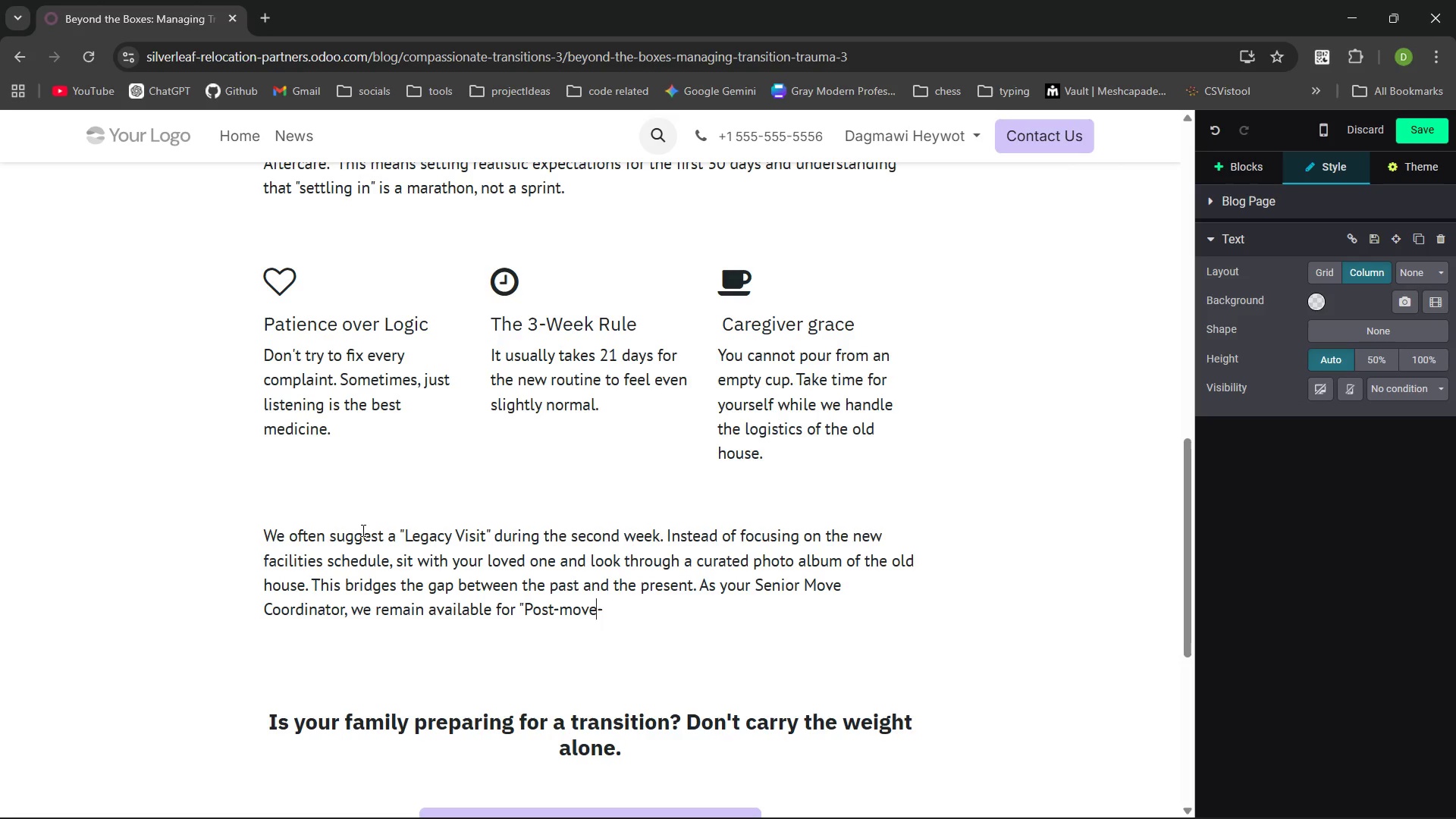 
key(ArrowLeft)
 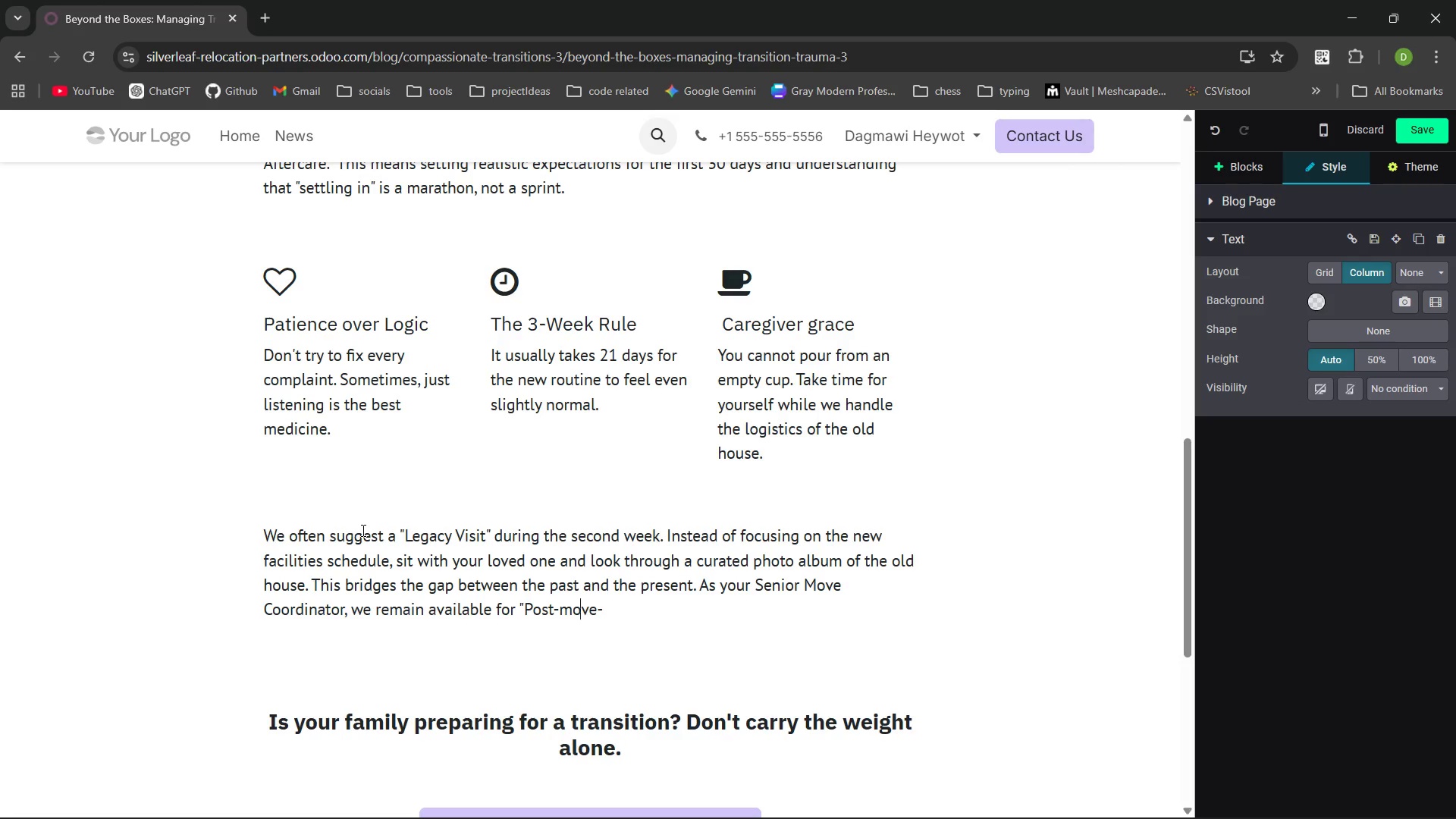 
key(Control+ControlLeft)
 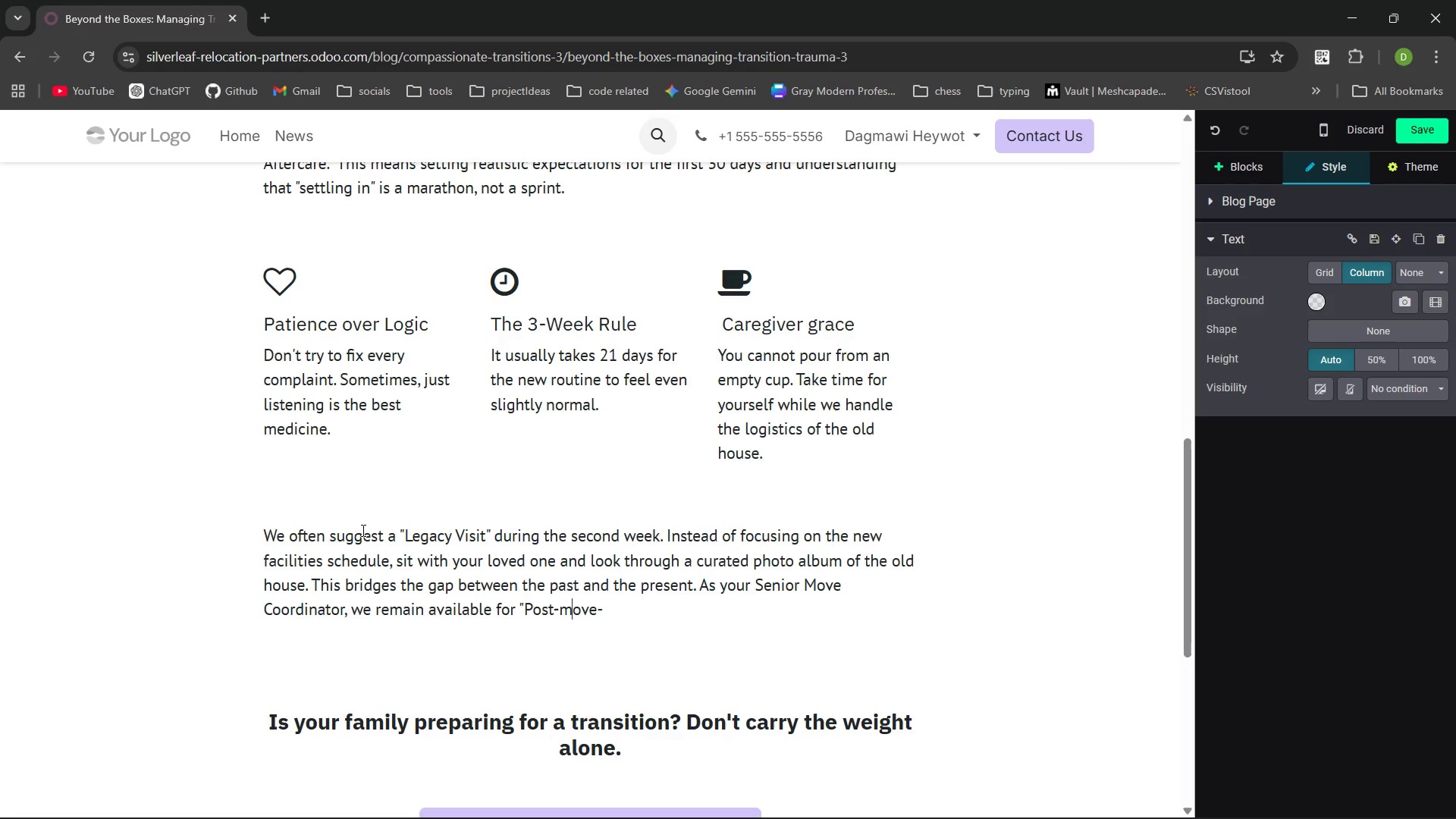 
key(ArrowLeft)
 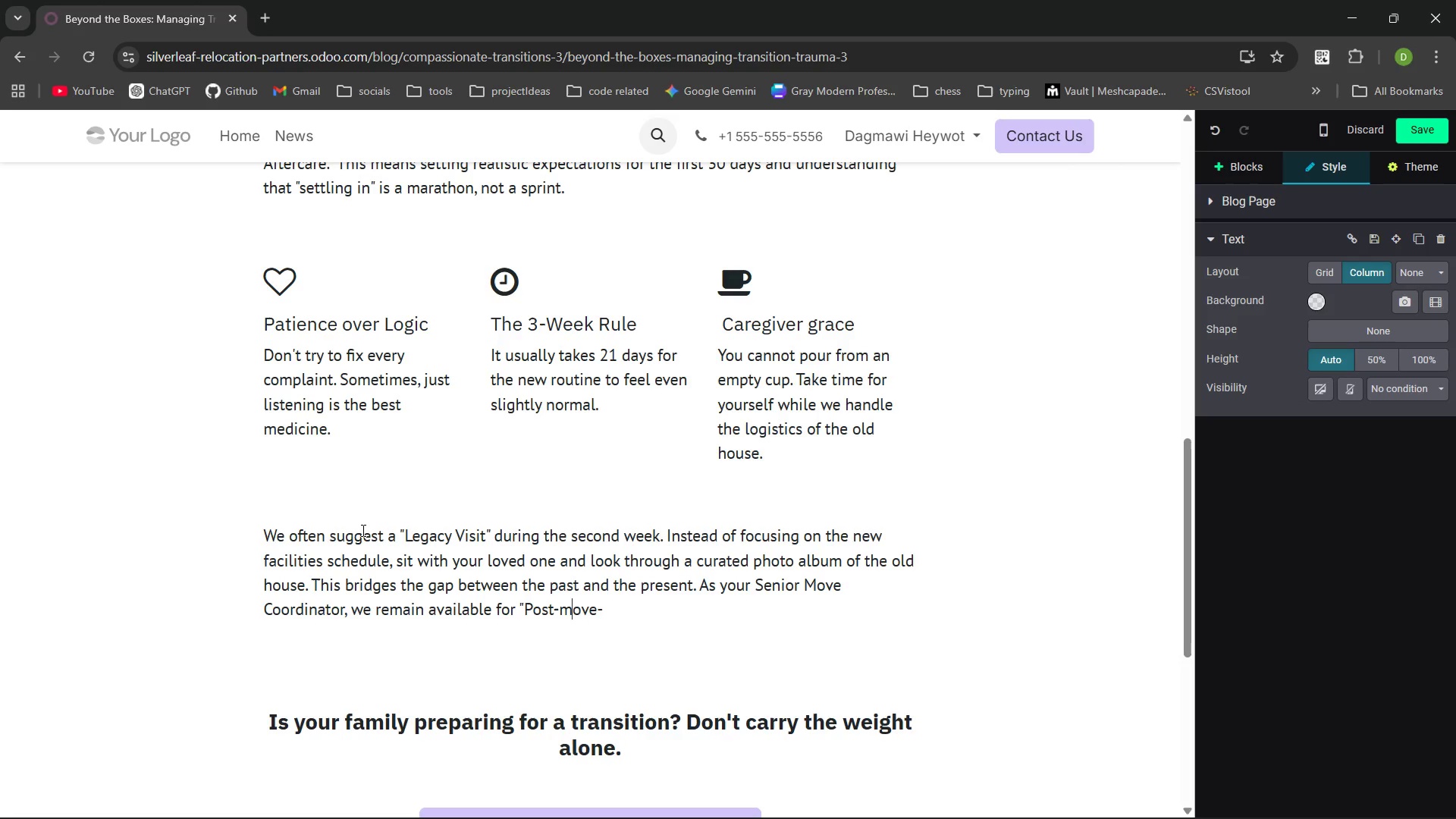 
key(ArrowLeft)
 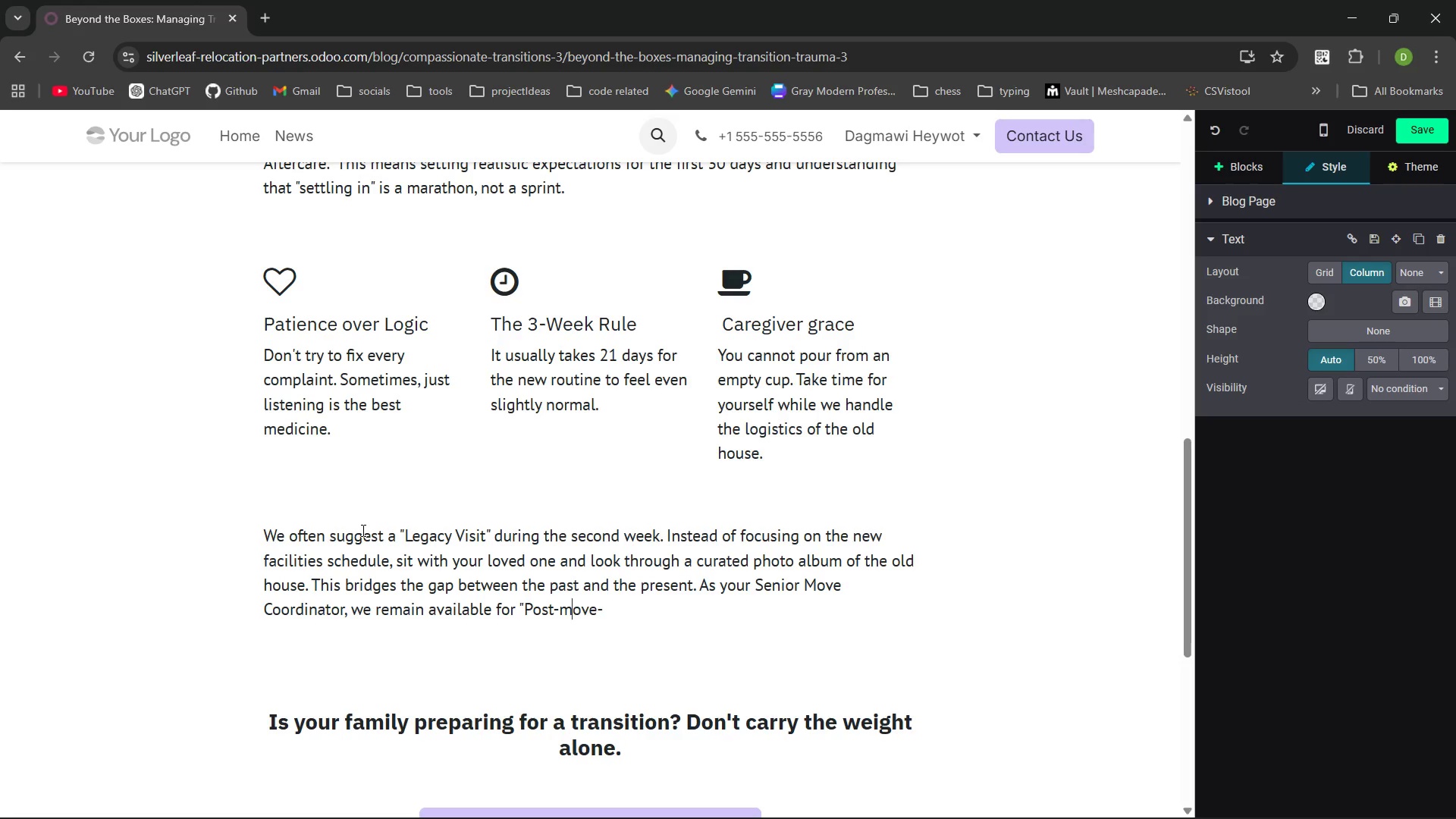 
key(Backspace)
 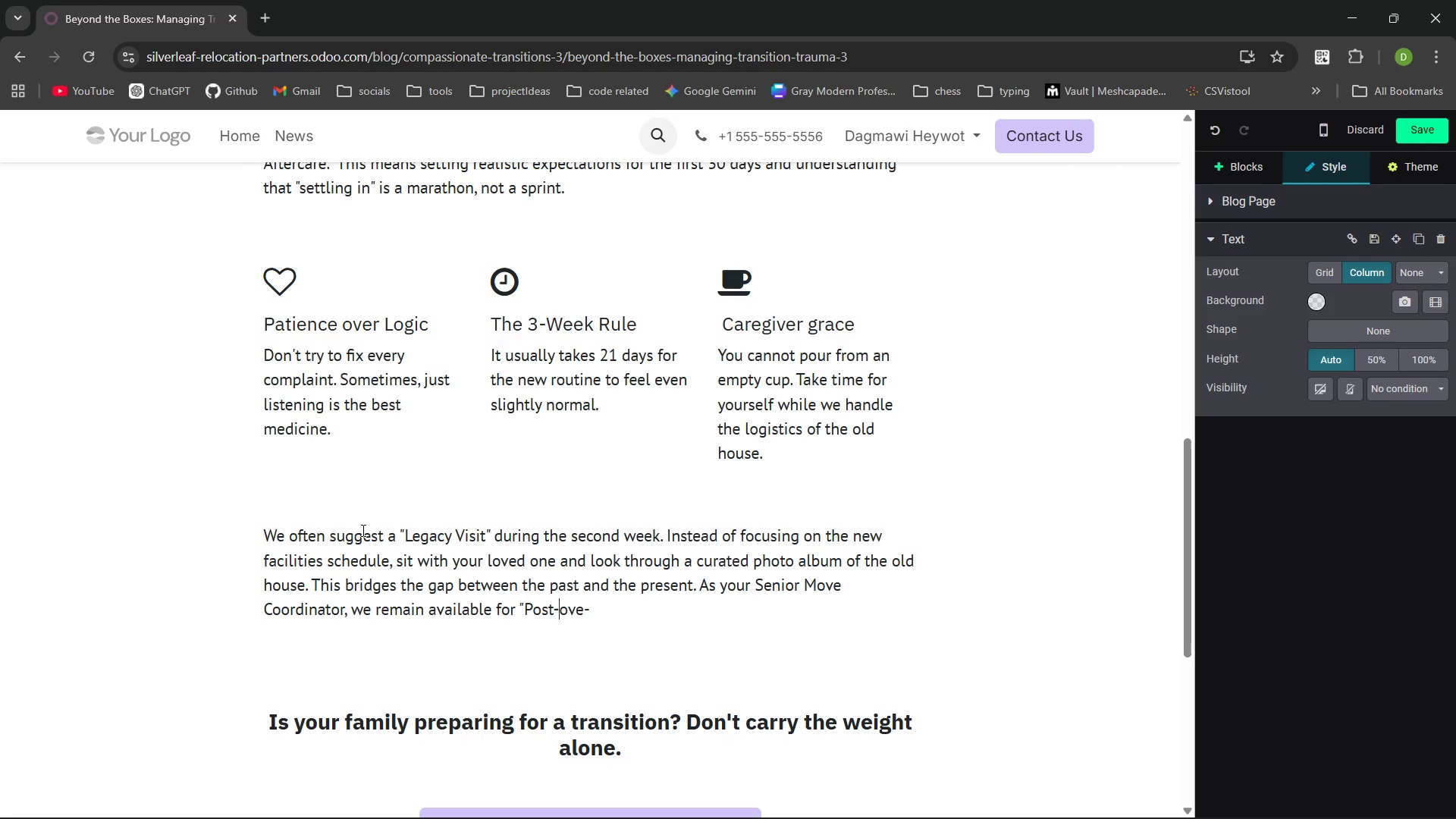 
key(Shift+ShiftLeft)
 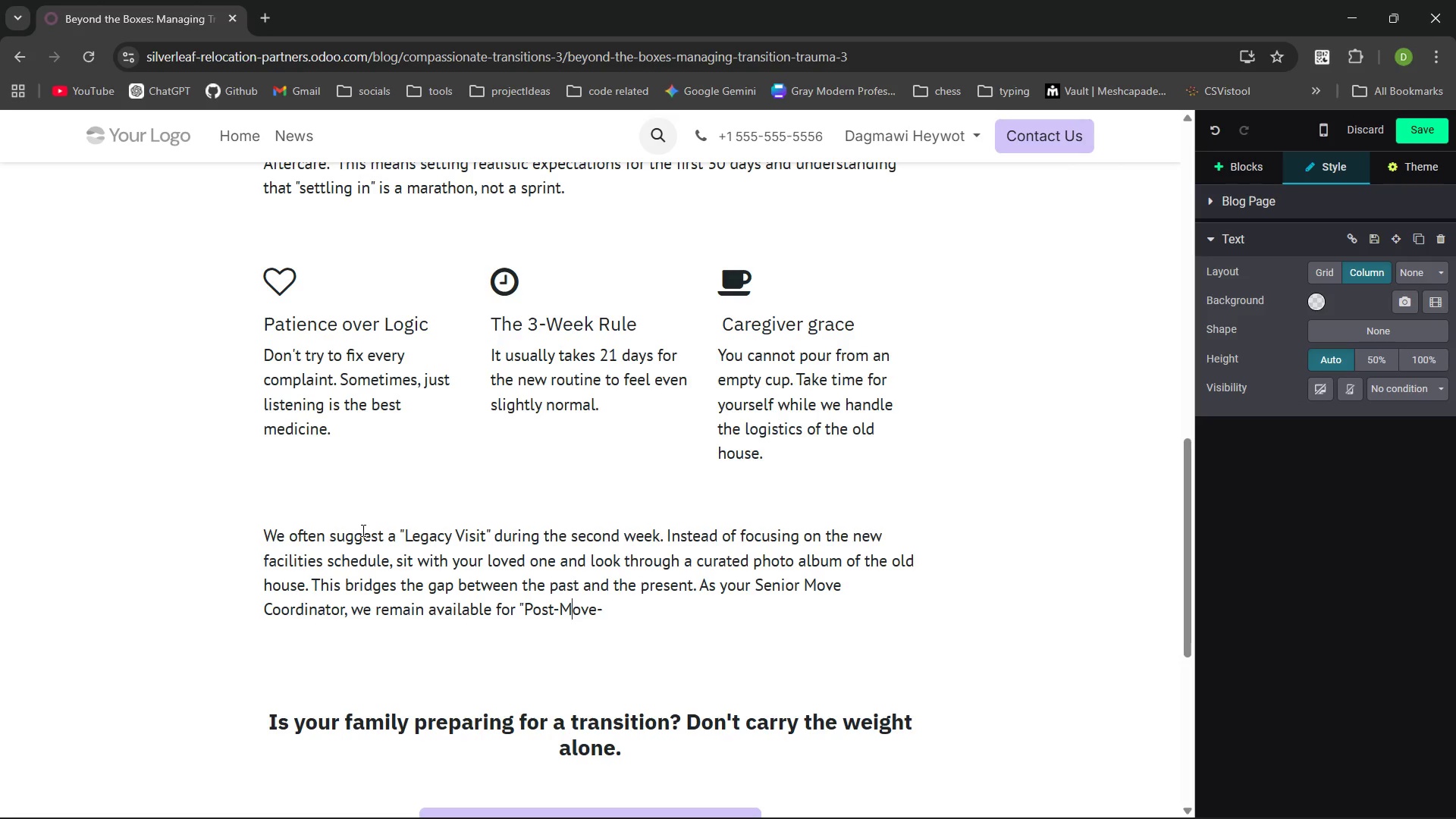 
key(Shift+M)
 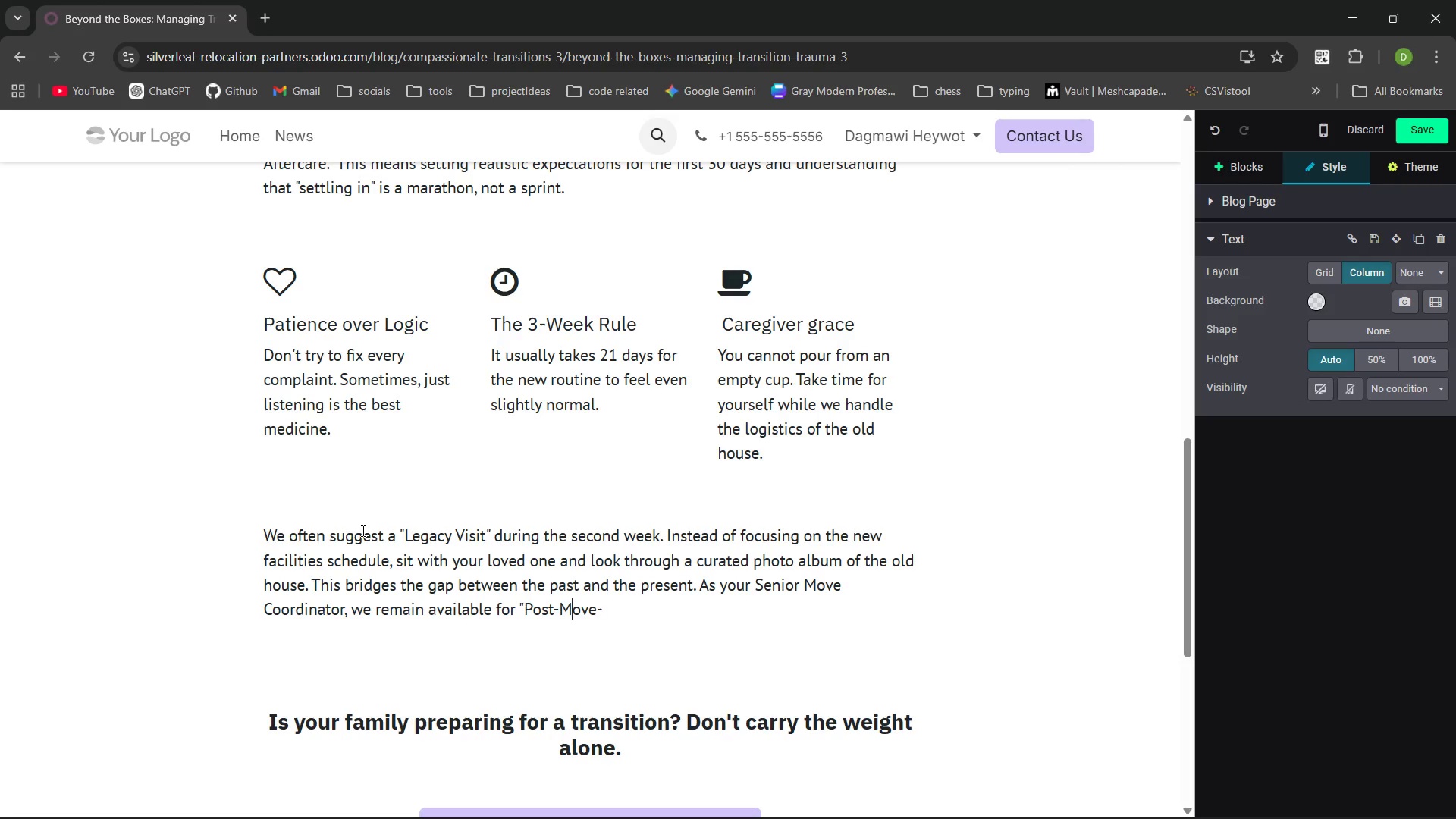 
key(Control+ArrowRight)
 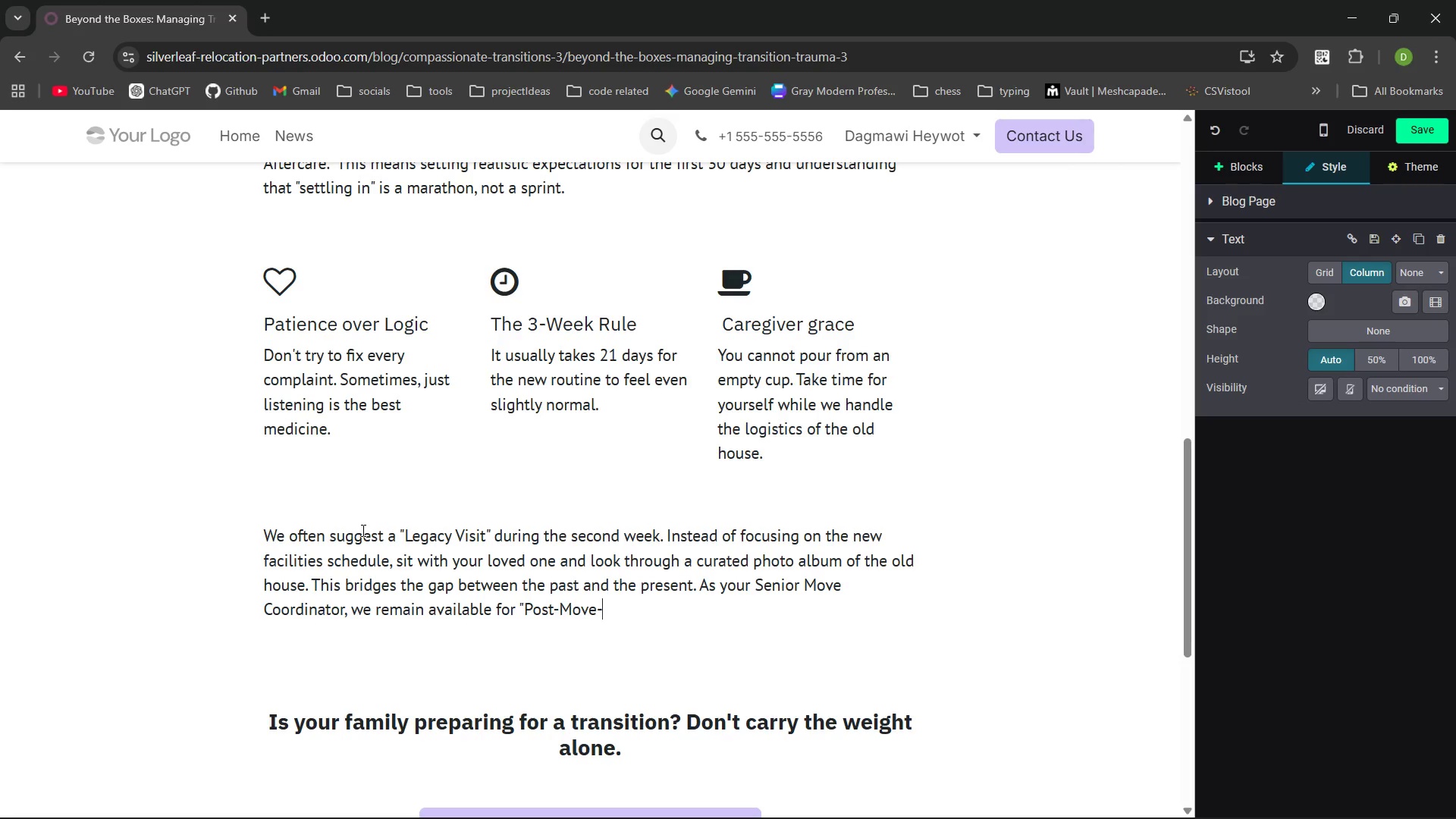 
key(Control+ArrowRight)
 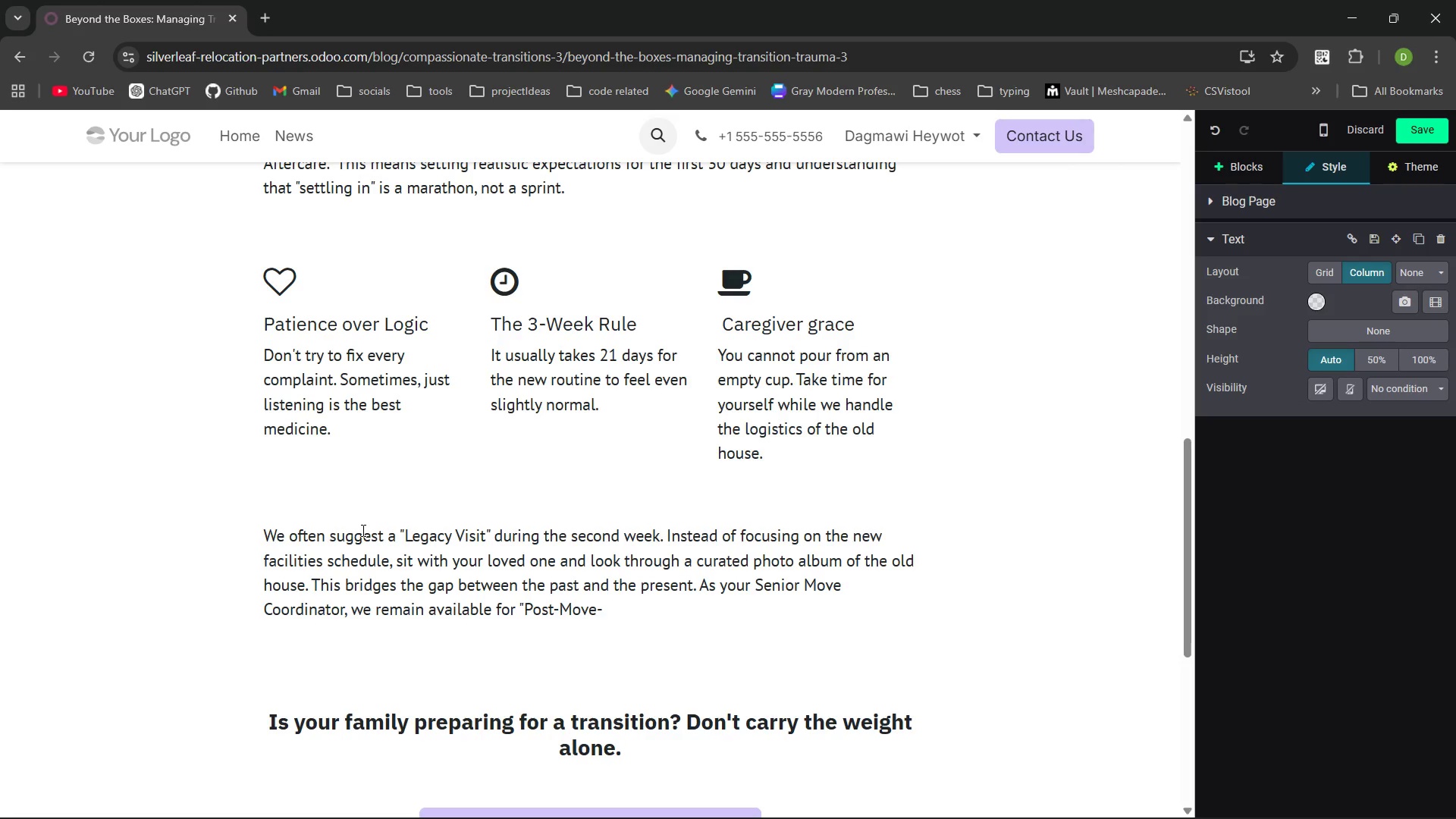 
type(Ajustments )
key(Backspace)
type(" if a chair oesn't feel right or lap is causing shadows that d)
key(Backspace)
type(consuse t)
 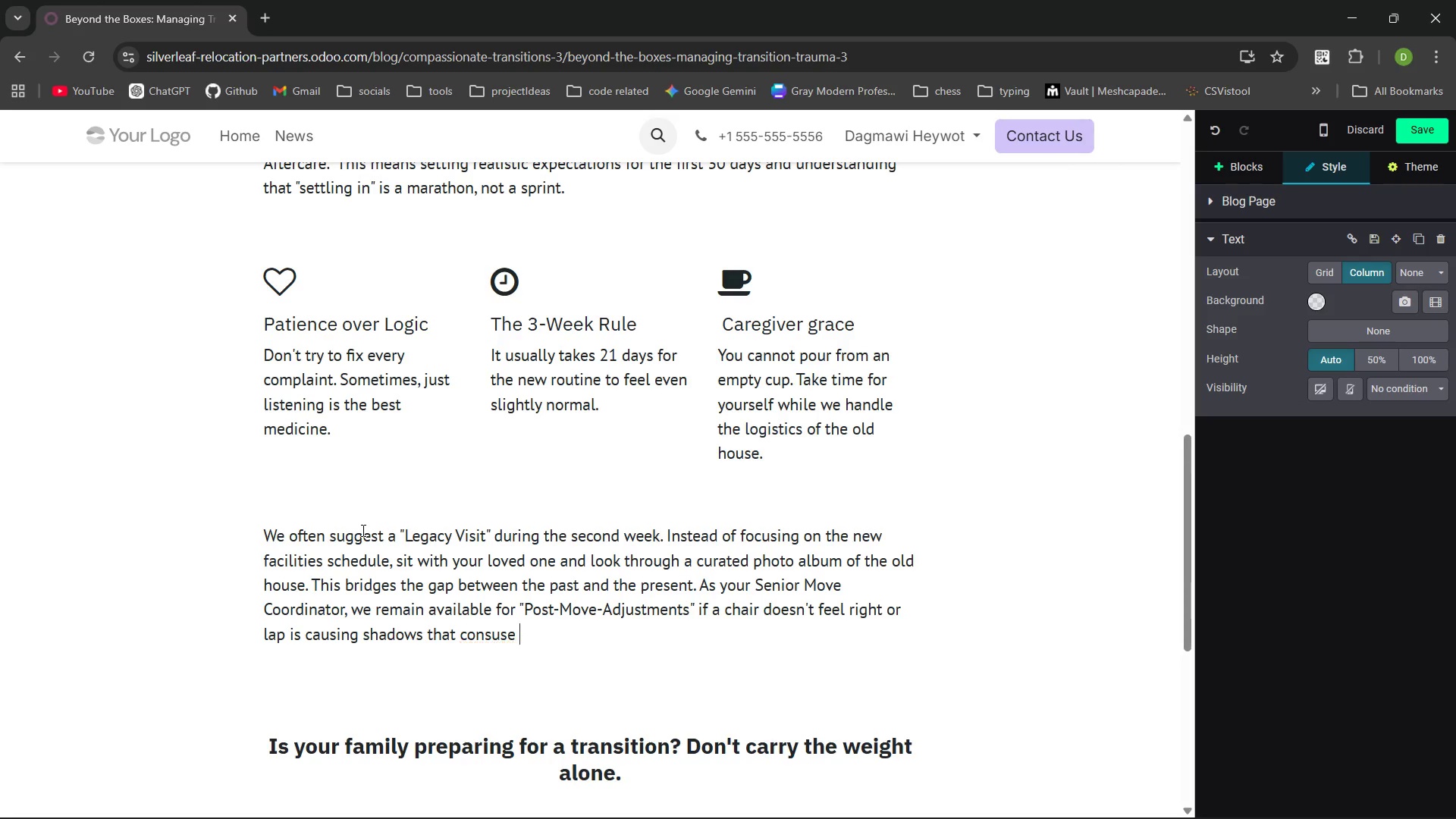 
 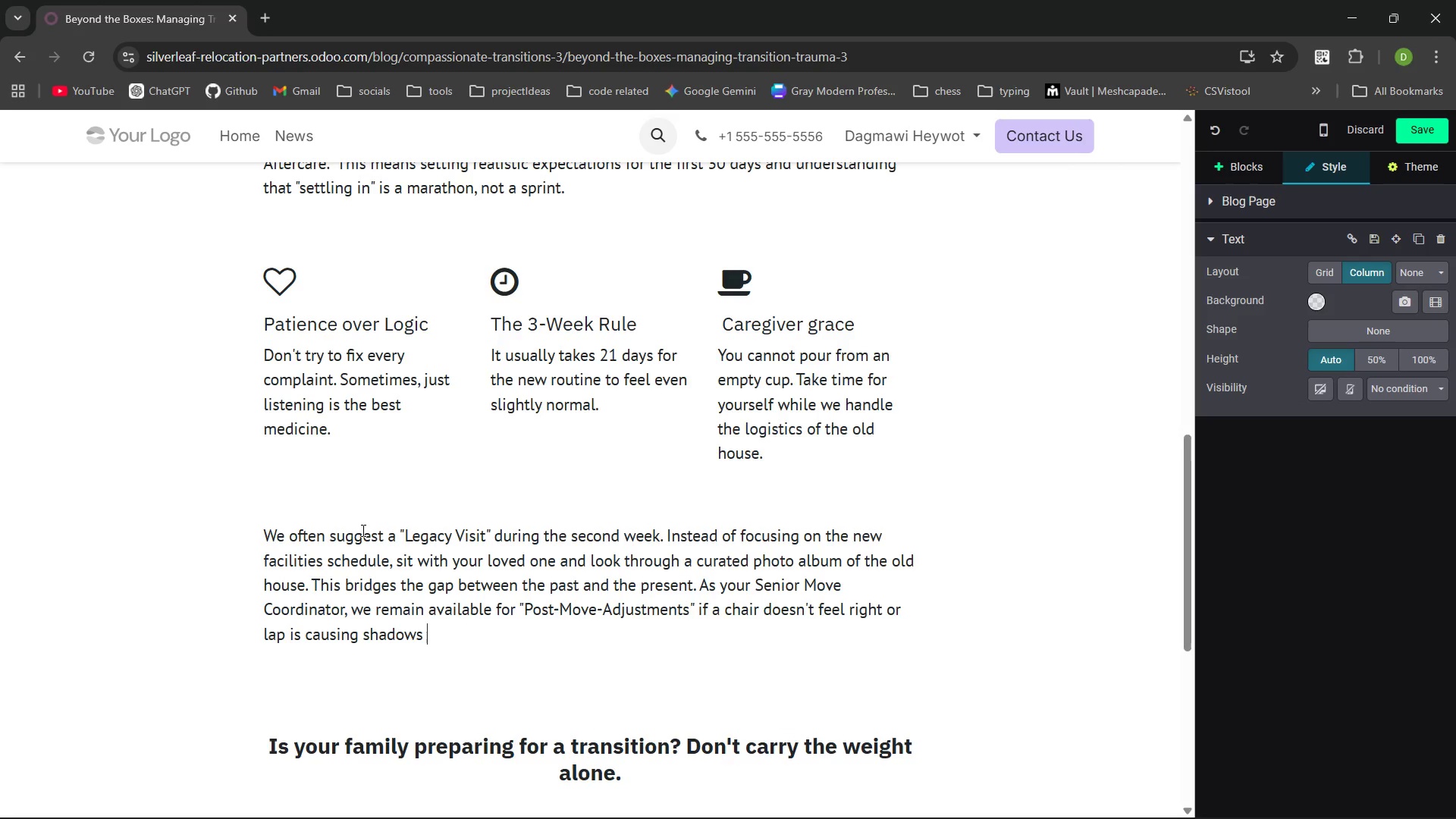 
key(Control+ControlLeft)
 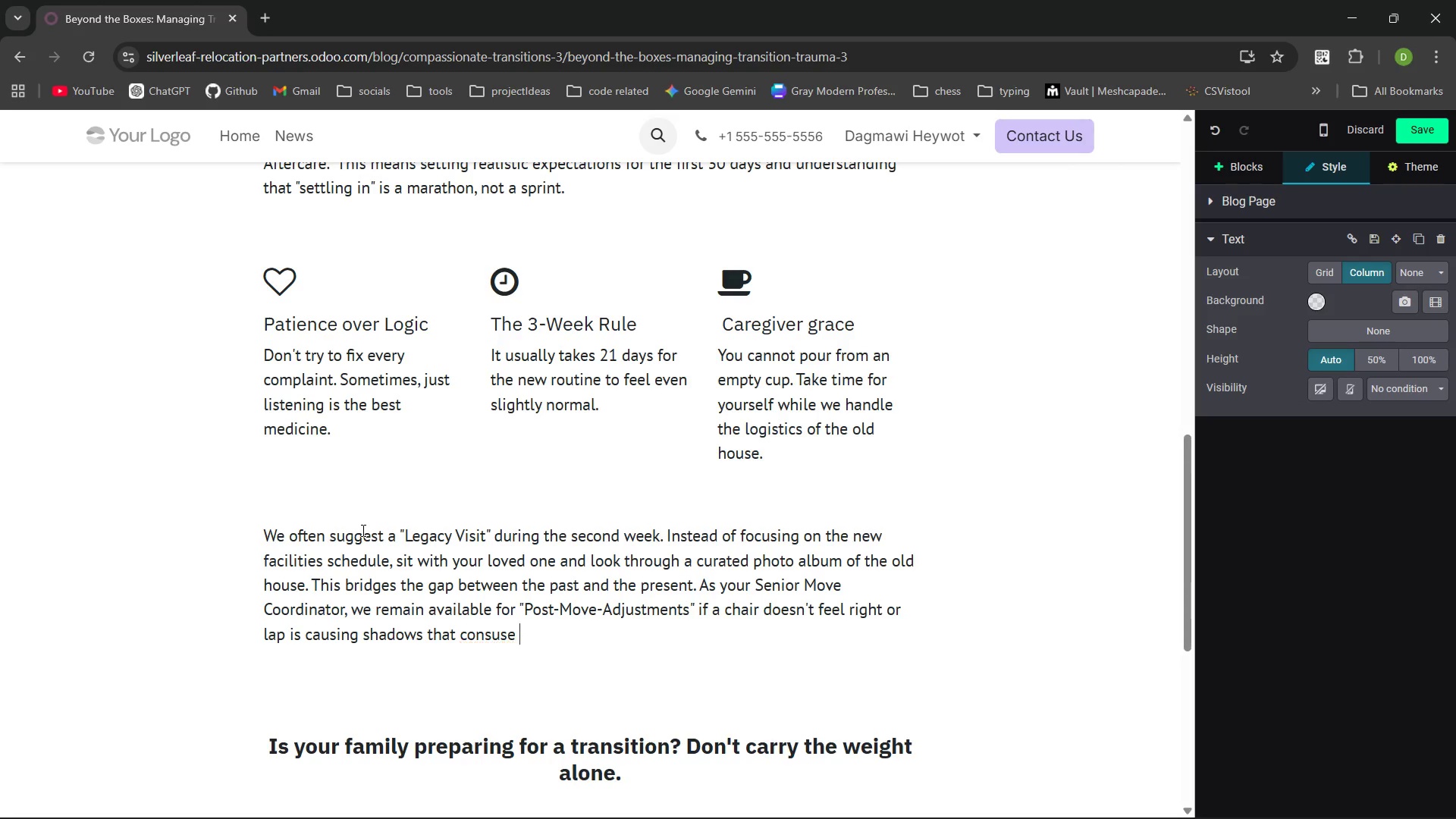 
key(Control+Backspace)
 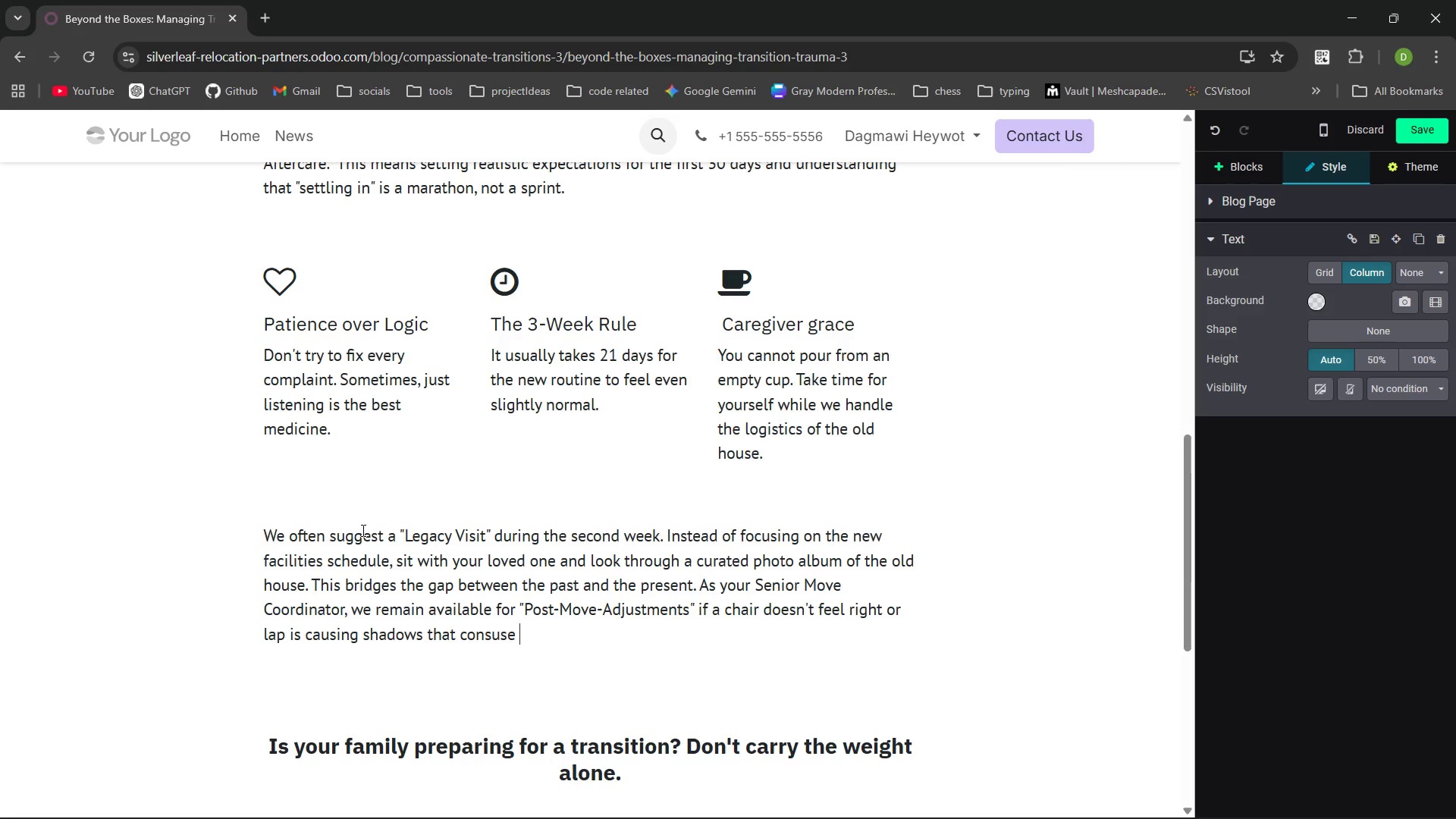 
key(Control+ControlLeft)
 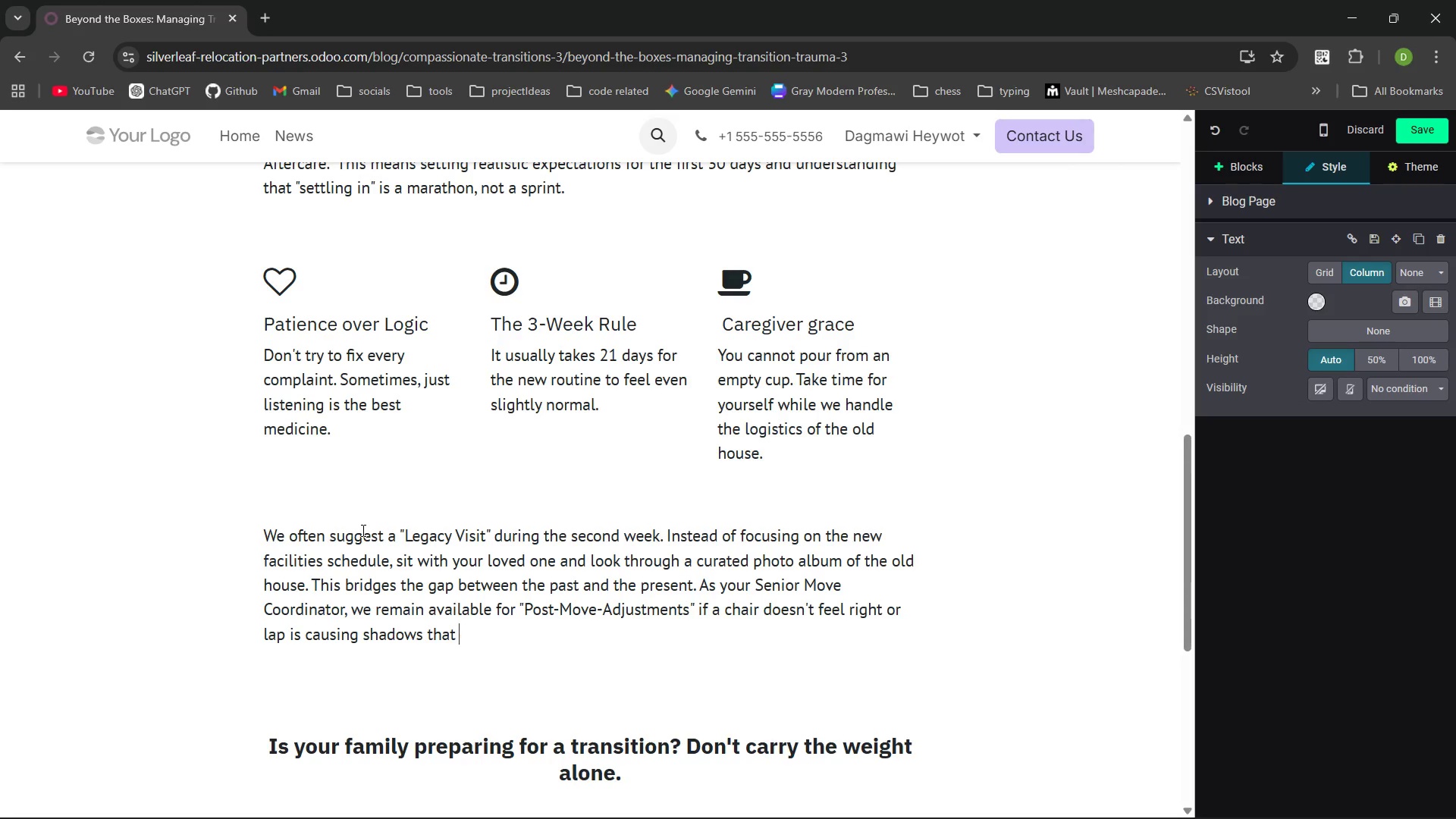 
key(Control+Backspace)
 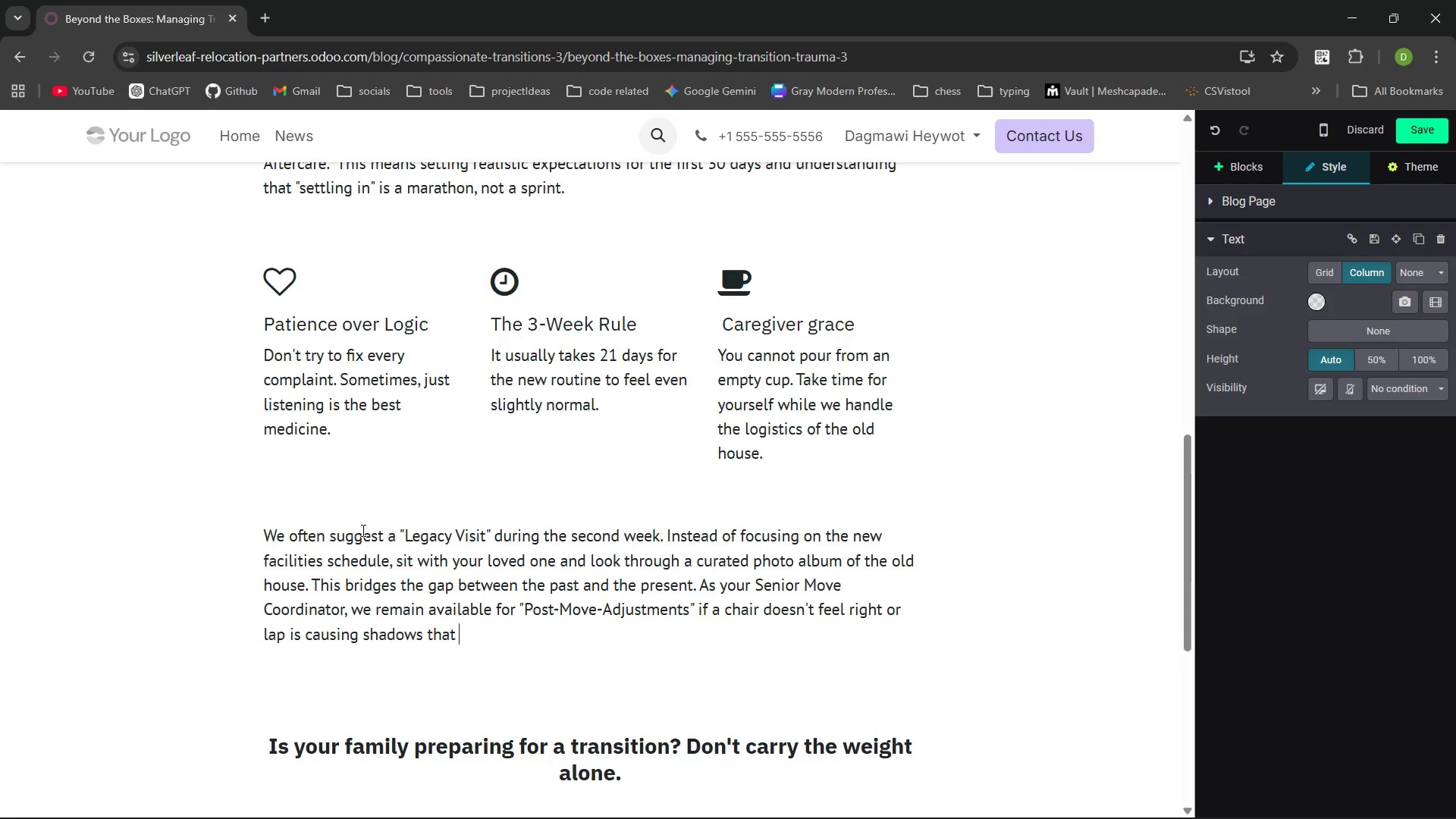 
type(oc)
key(Backspace)
key(Backspace)
type(confuse the reident, we come bak to fix it)
 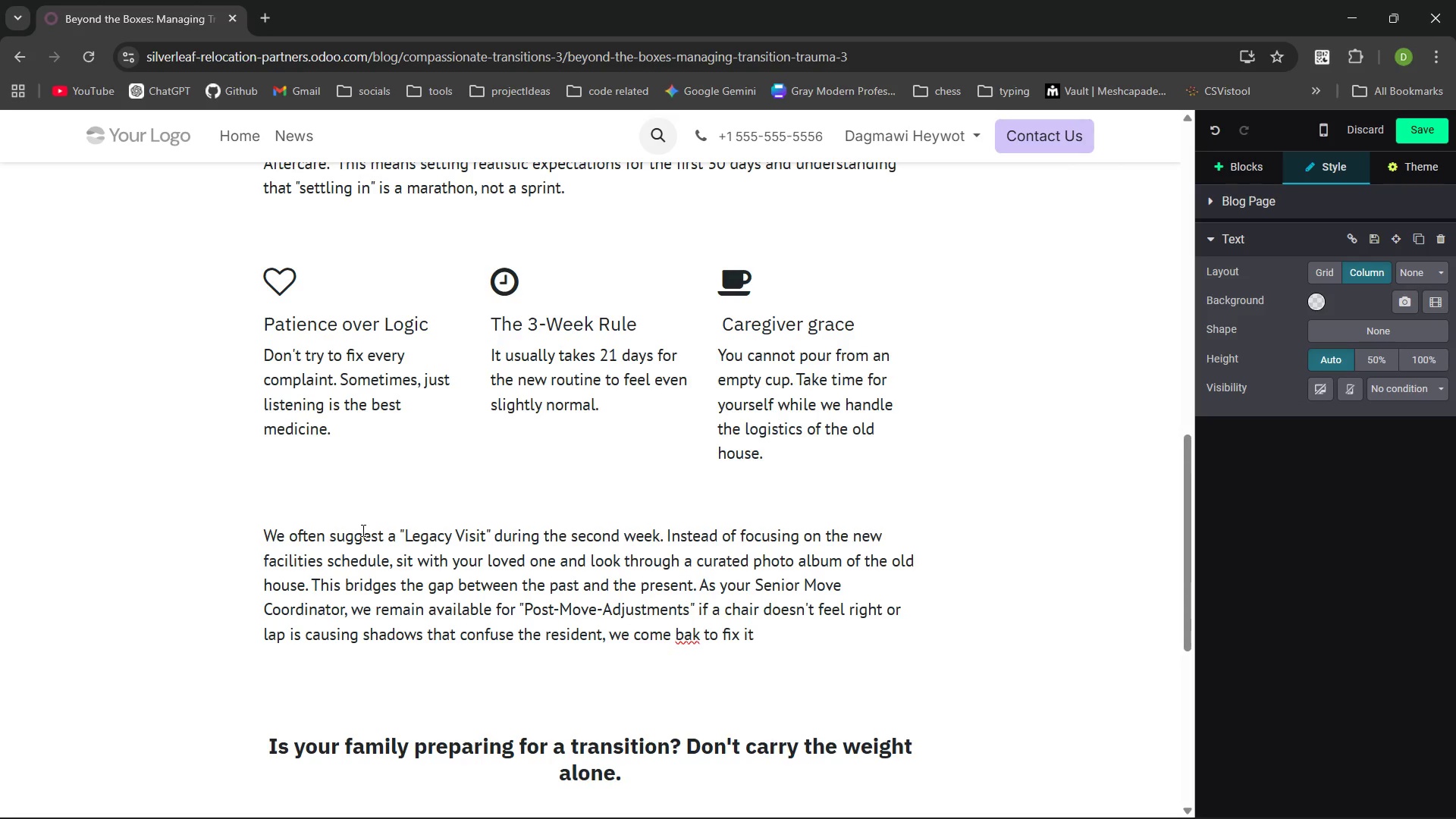 
hold_key(key=ArrowLeft, duration=0.92)
 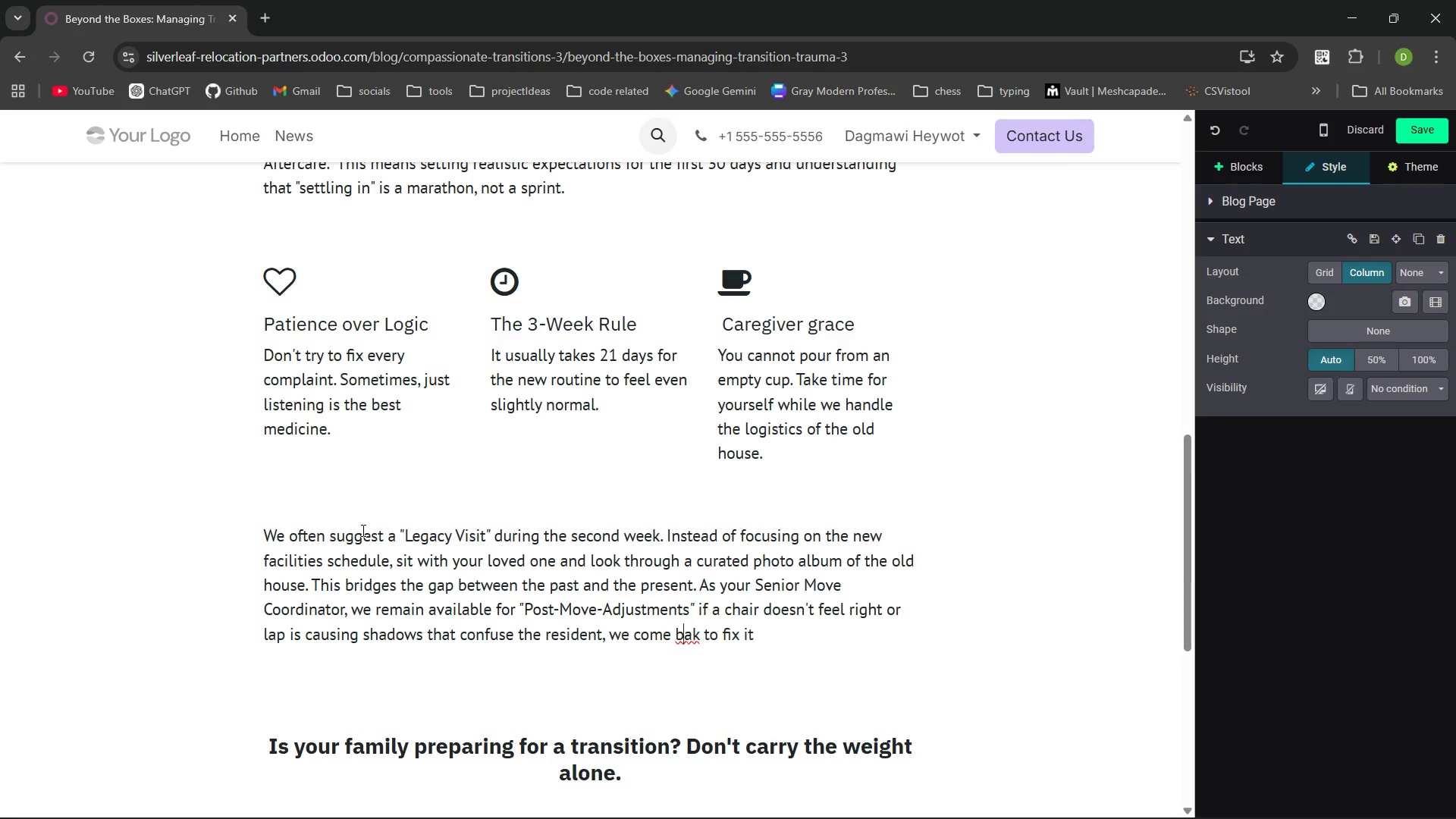 
key(ArrowRight)
 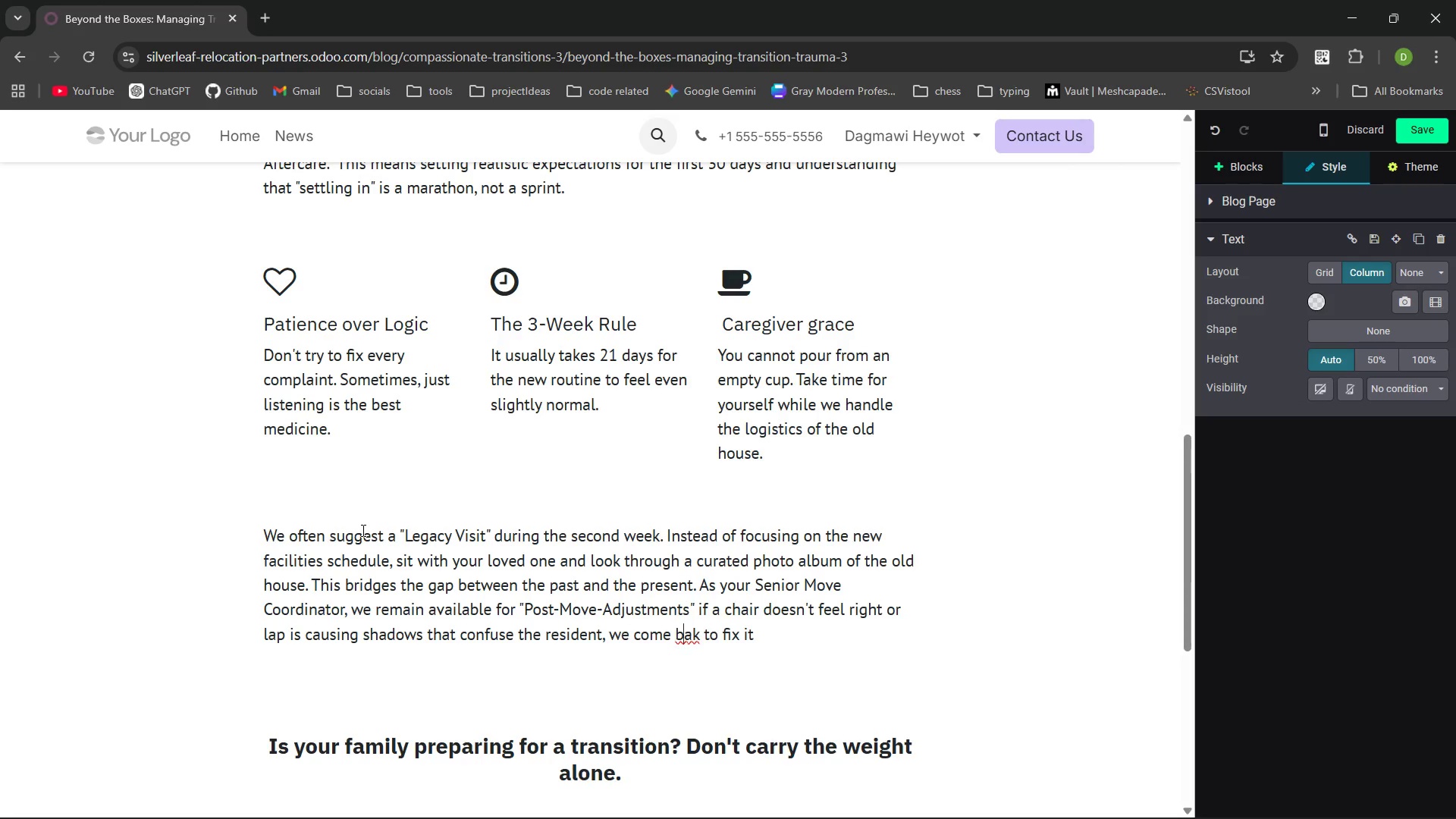 
key(ArrowRight)
 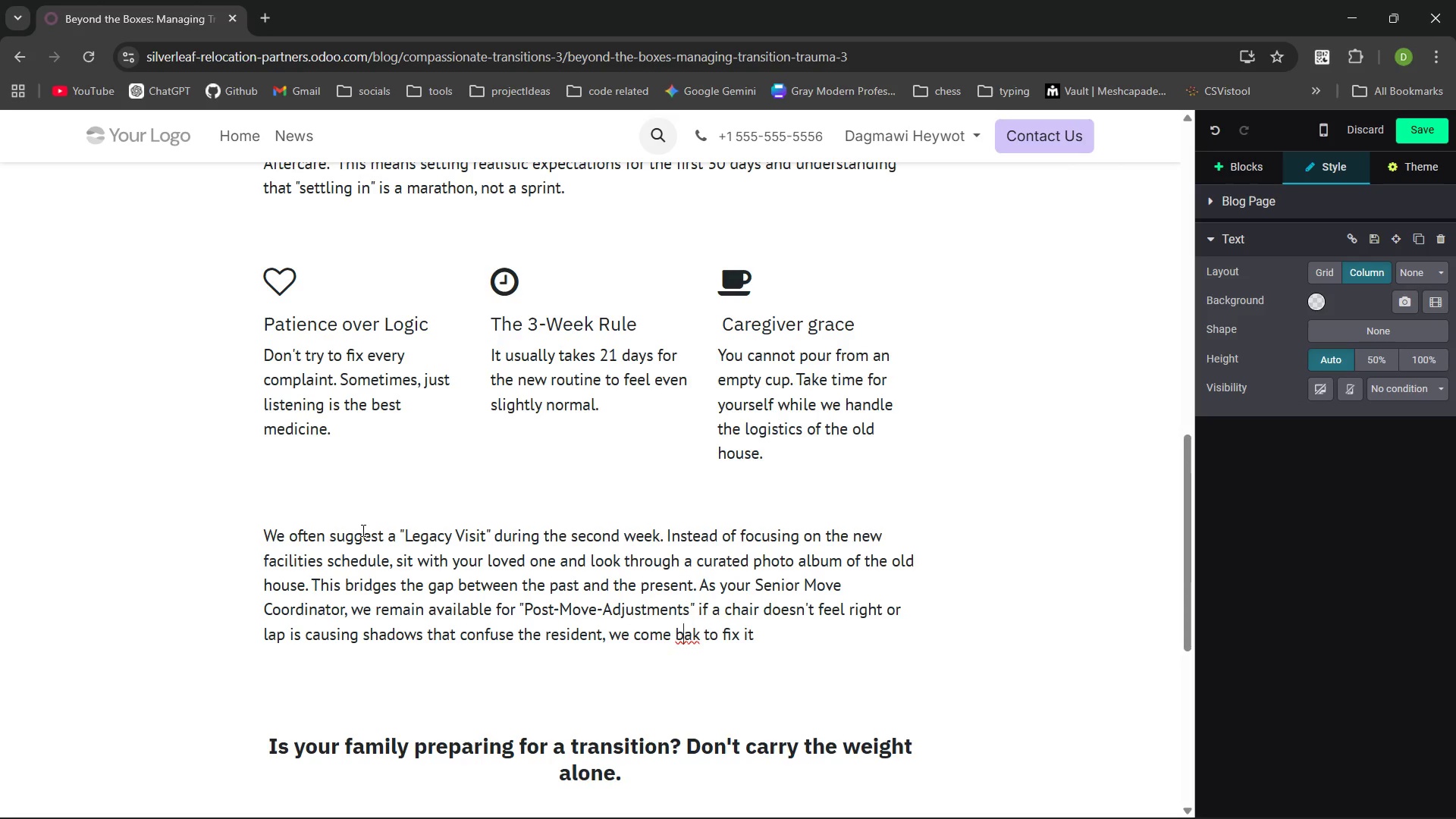 
key(ArrowRight)
 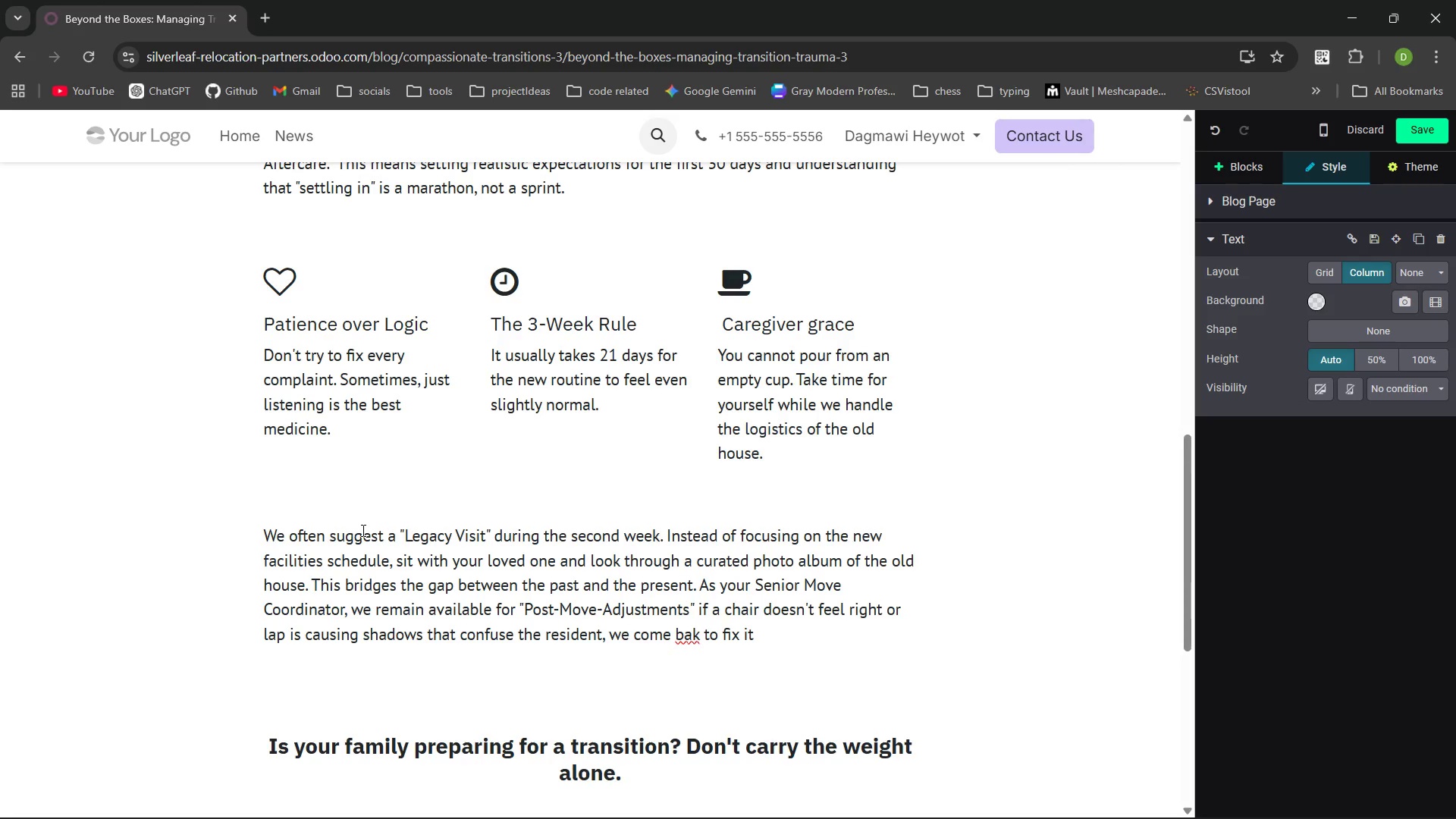 
key(C)
 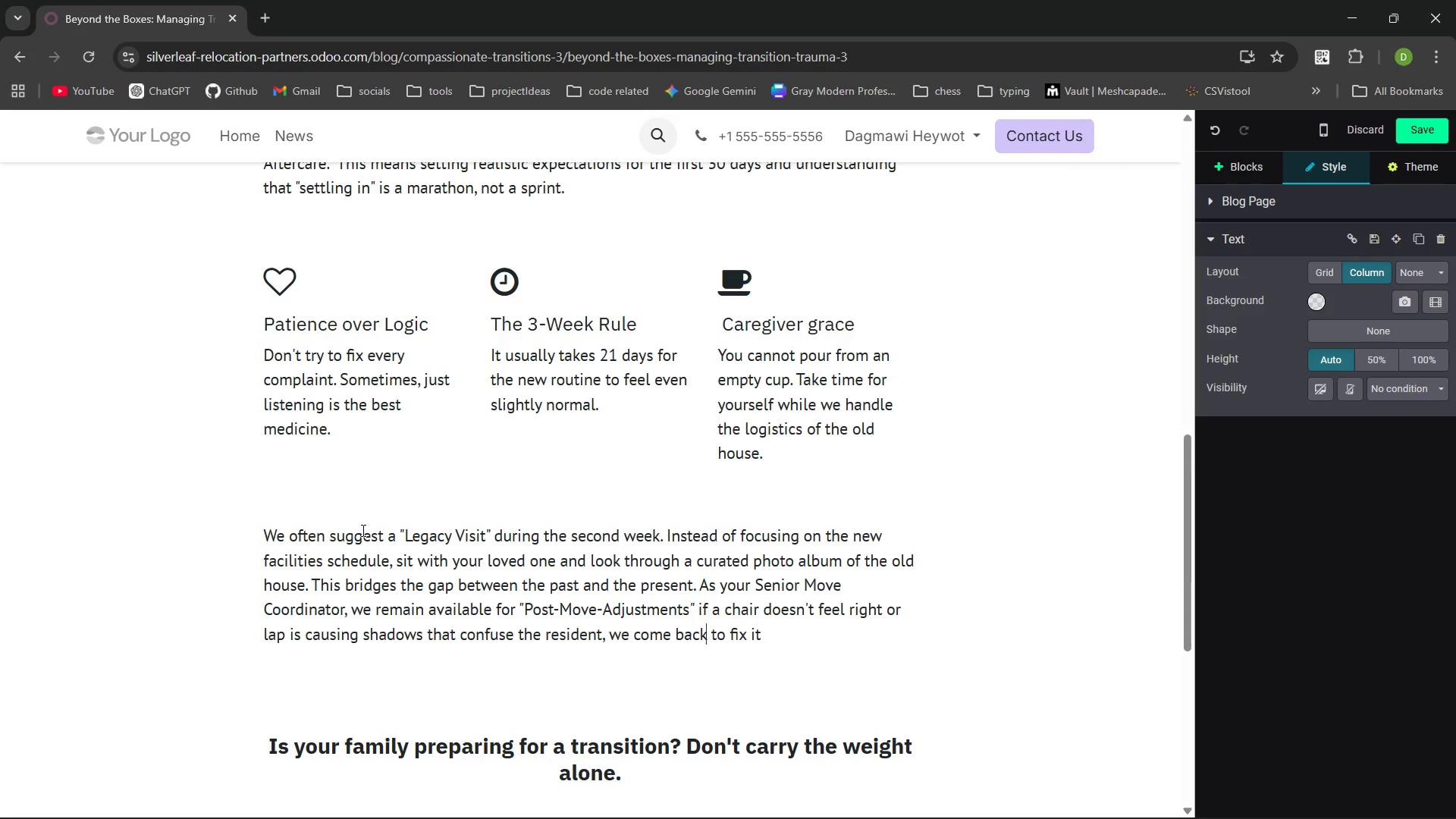 
hold_key(key=ArrowRight, duration=0.81)
 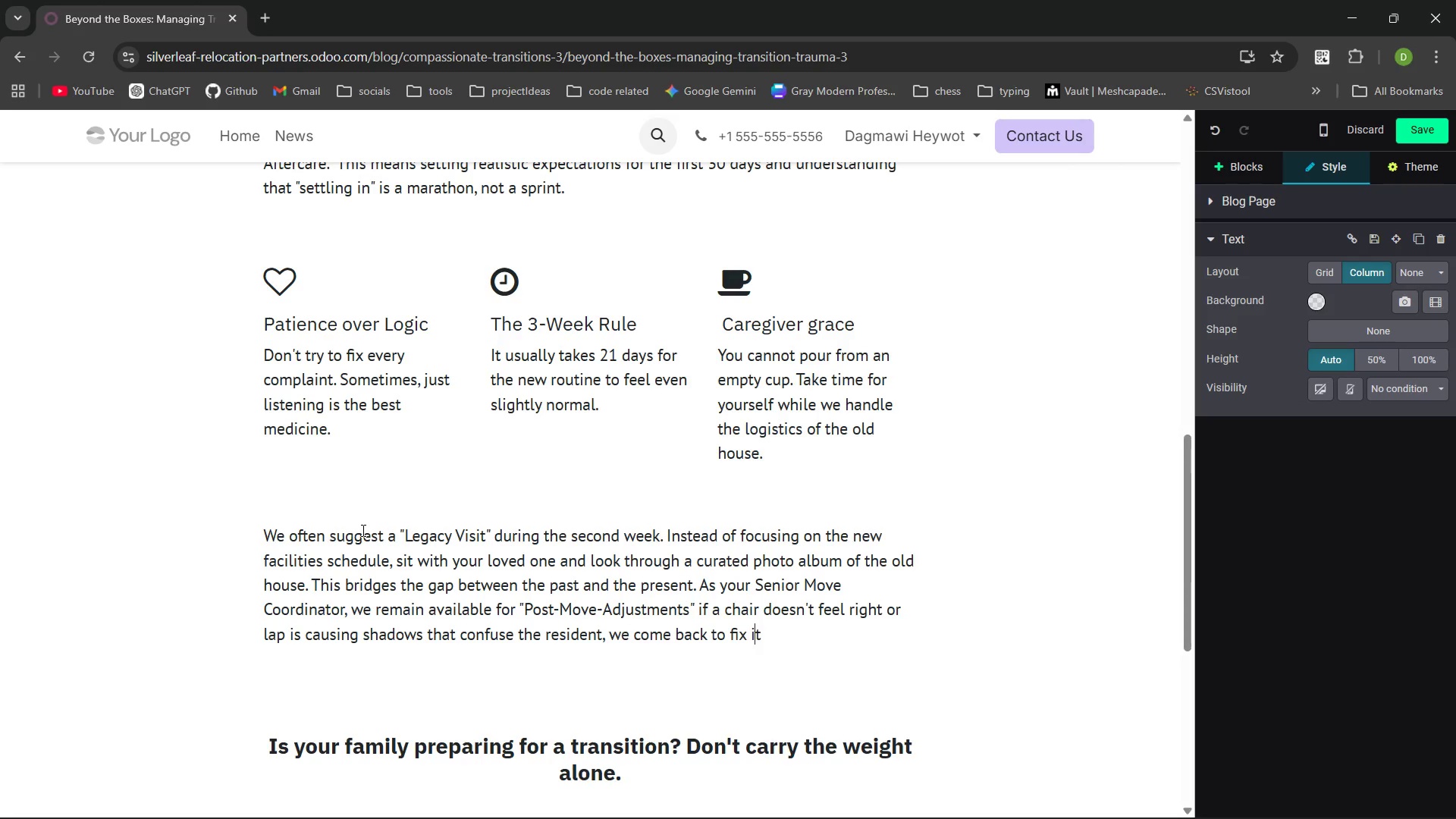 
key(ArrowRight)
 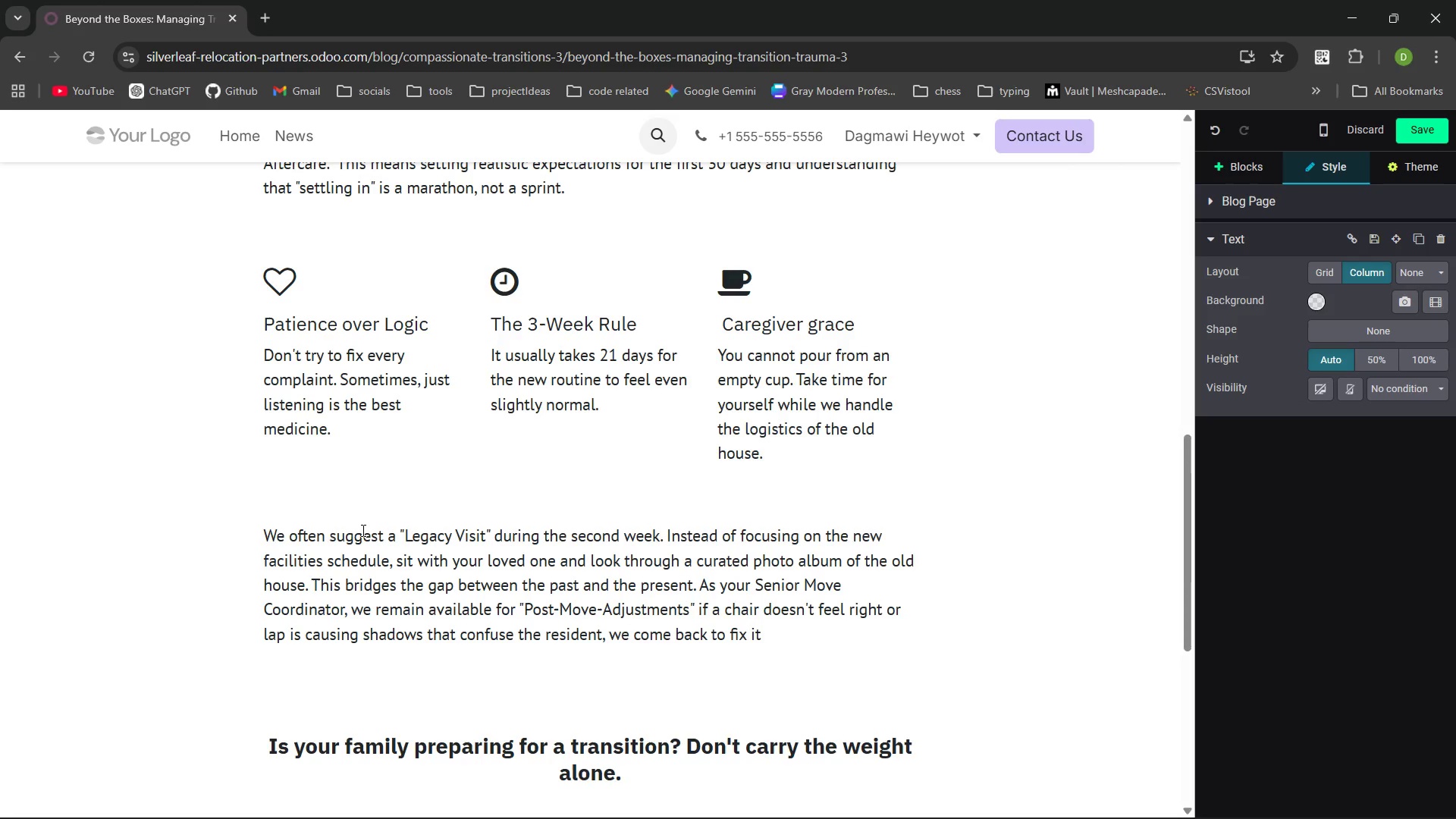 
key(Period)
 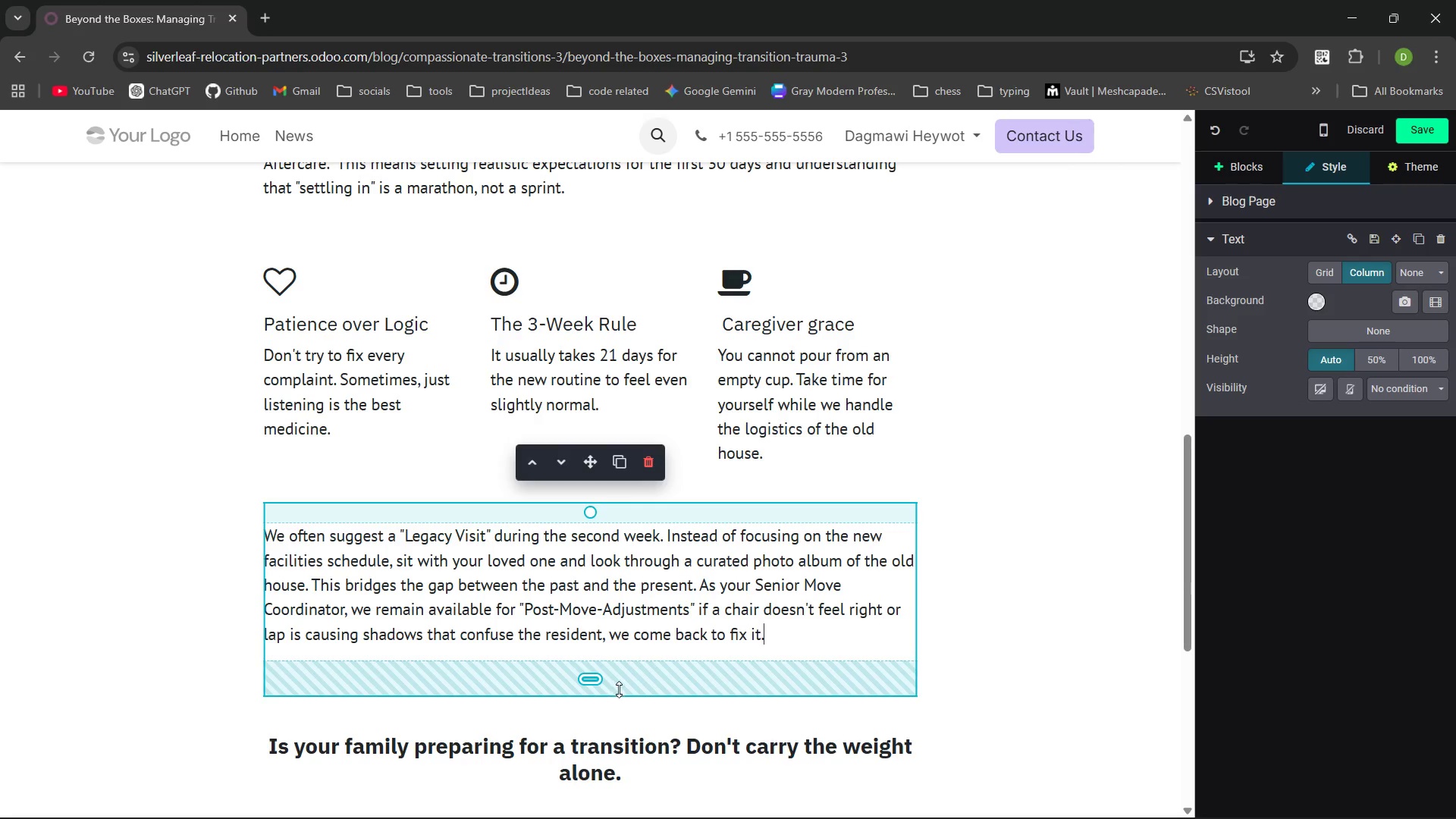 
left_click_drag(start_coordinate=[593, 677], to_coordinate=[608, 641])
 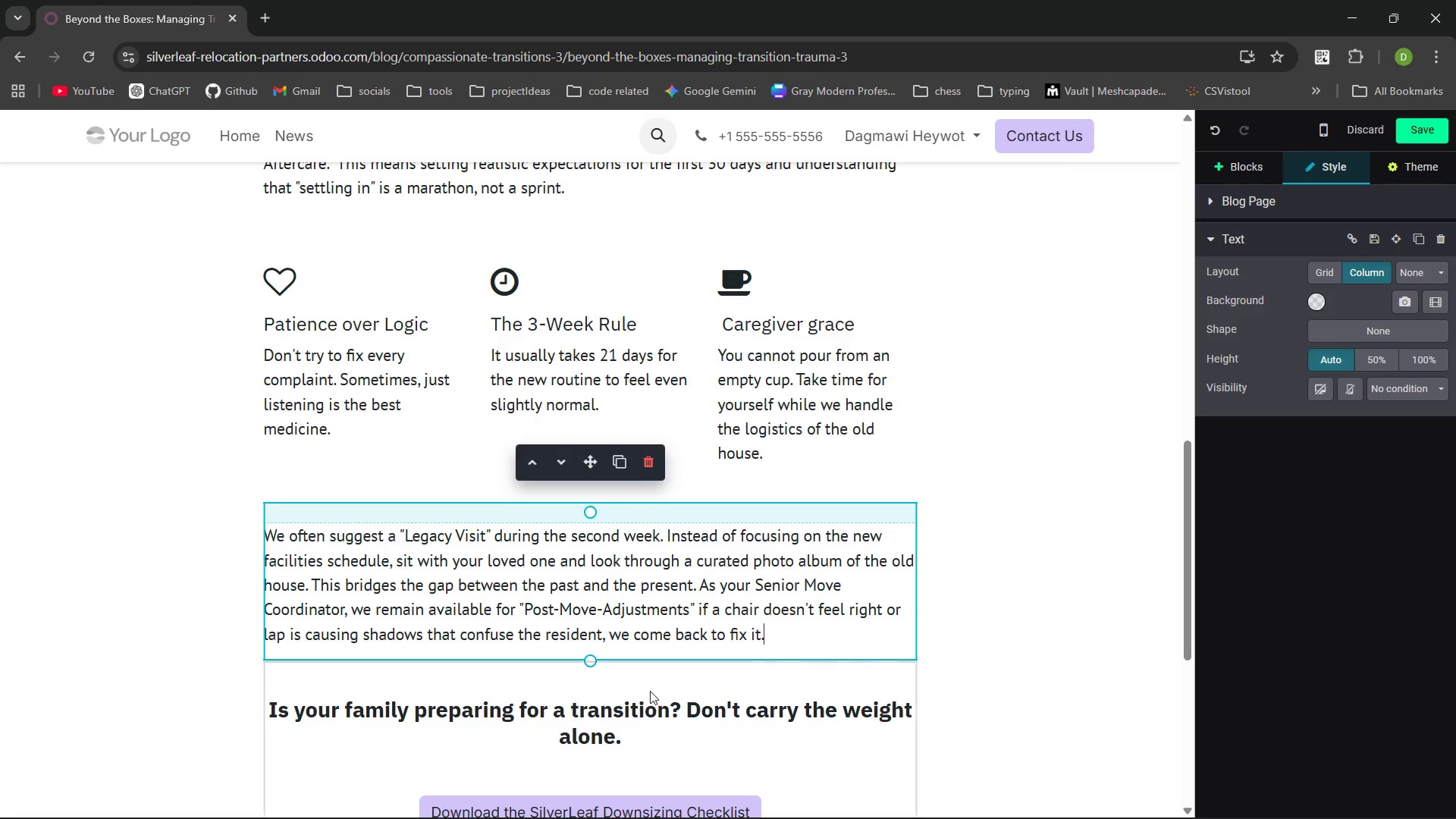 
left_click([650, 691])
 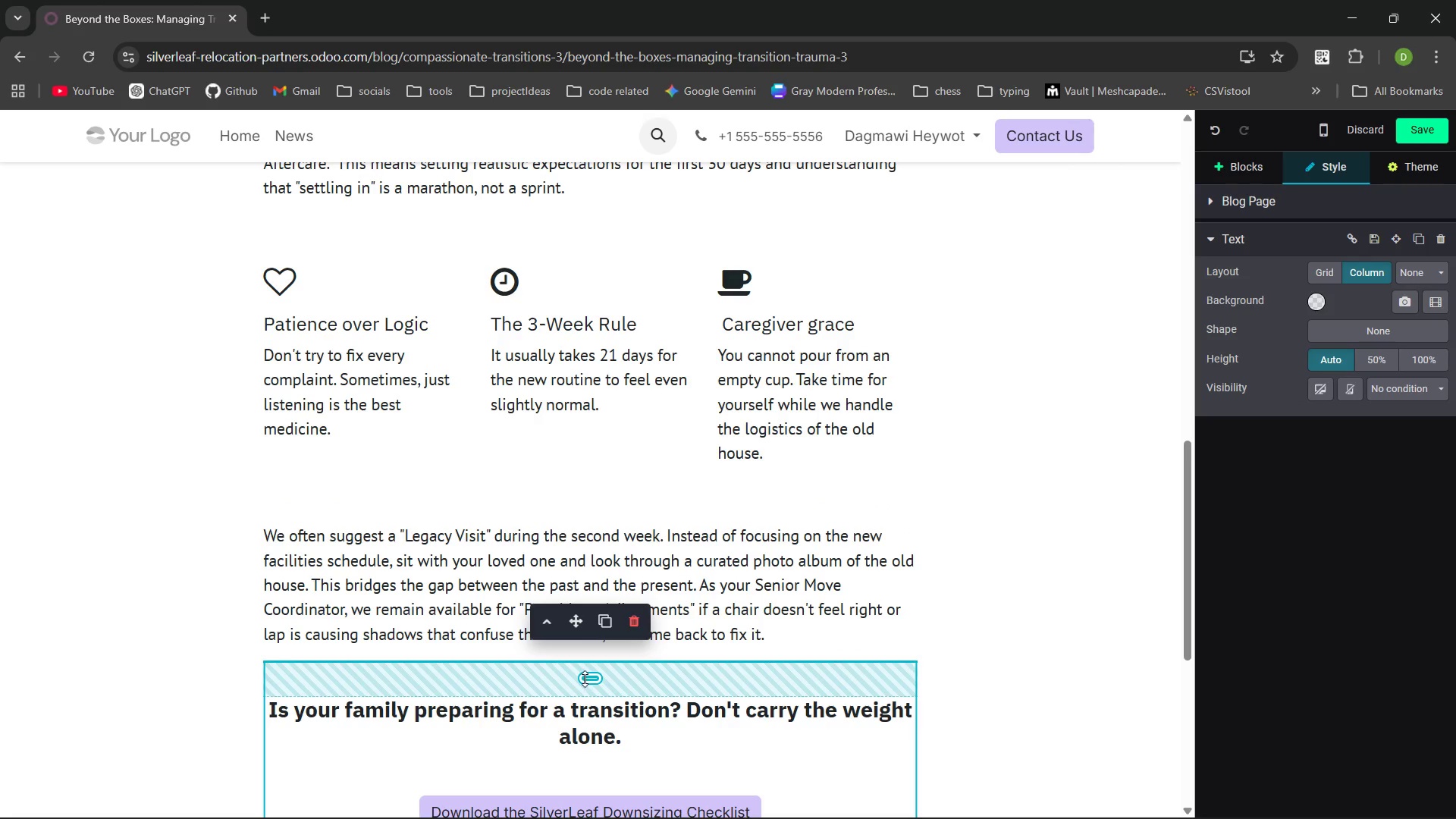 
left_click_drag(start_coordinate=[585, 678], to_coordinate=[591, 665])
 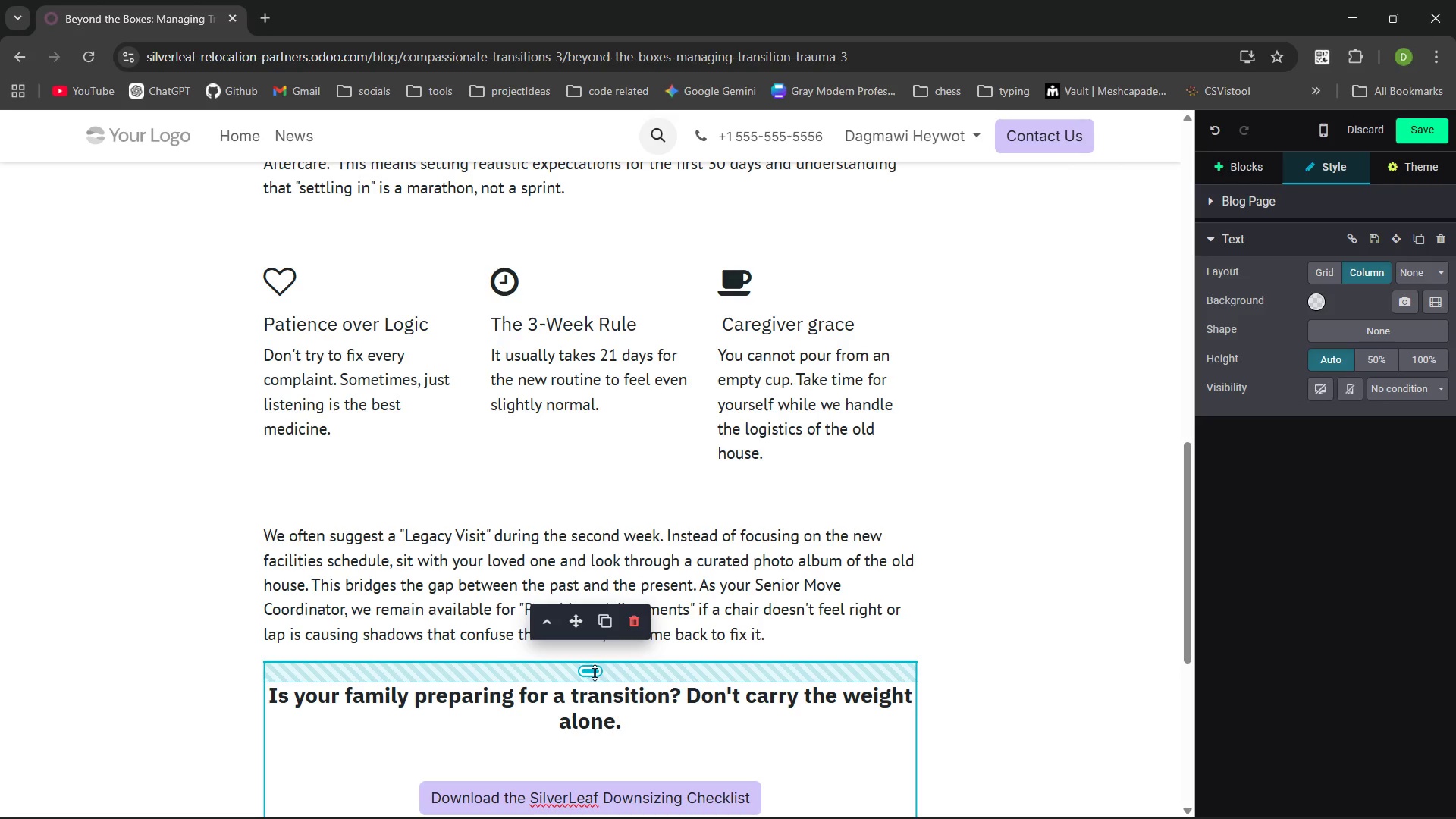 
left_click_drag(start_coordinate=[594, 673], to_coordinate=[594, 684])
 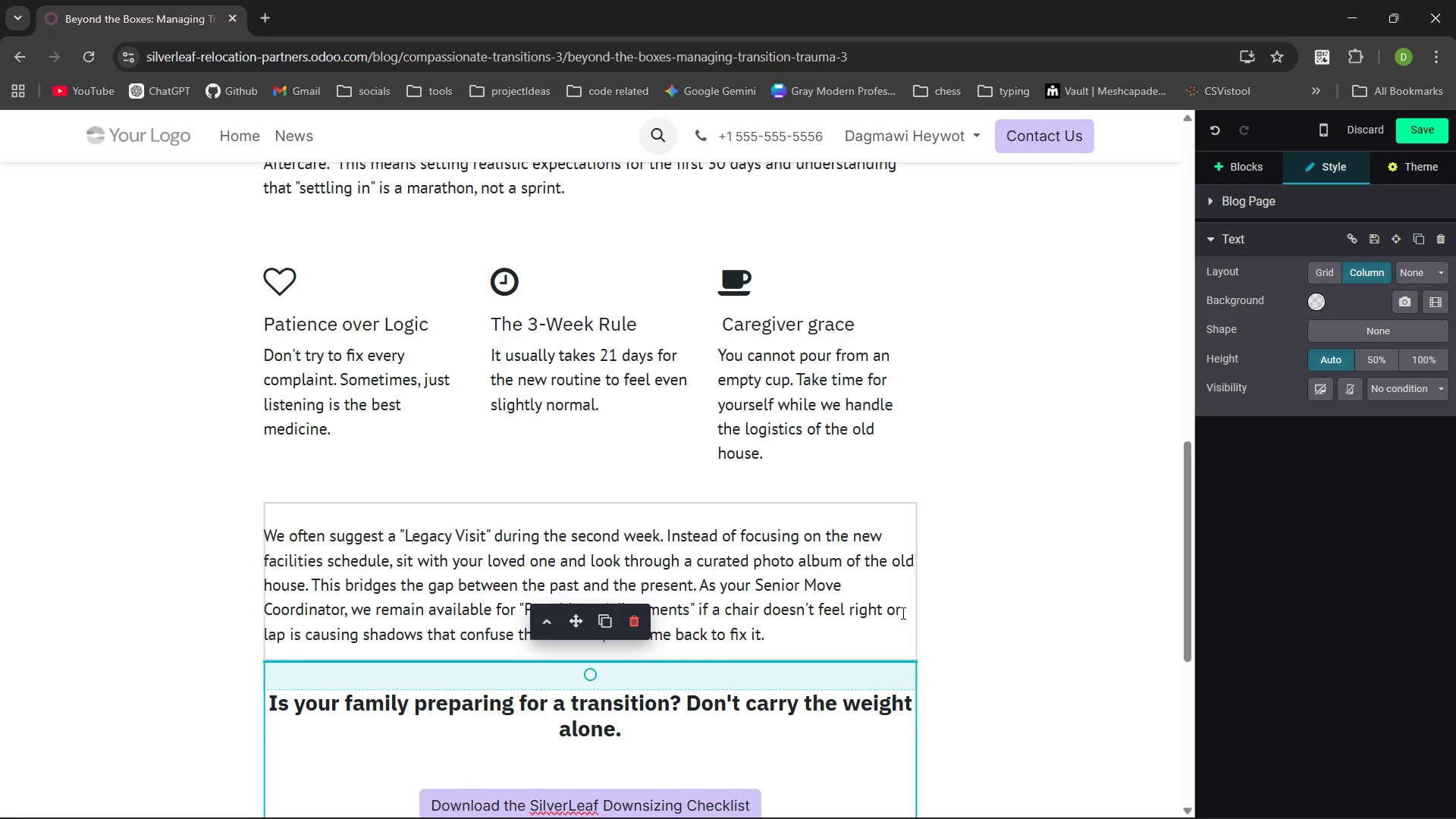 
left_click([902, 613])
 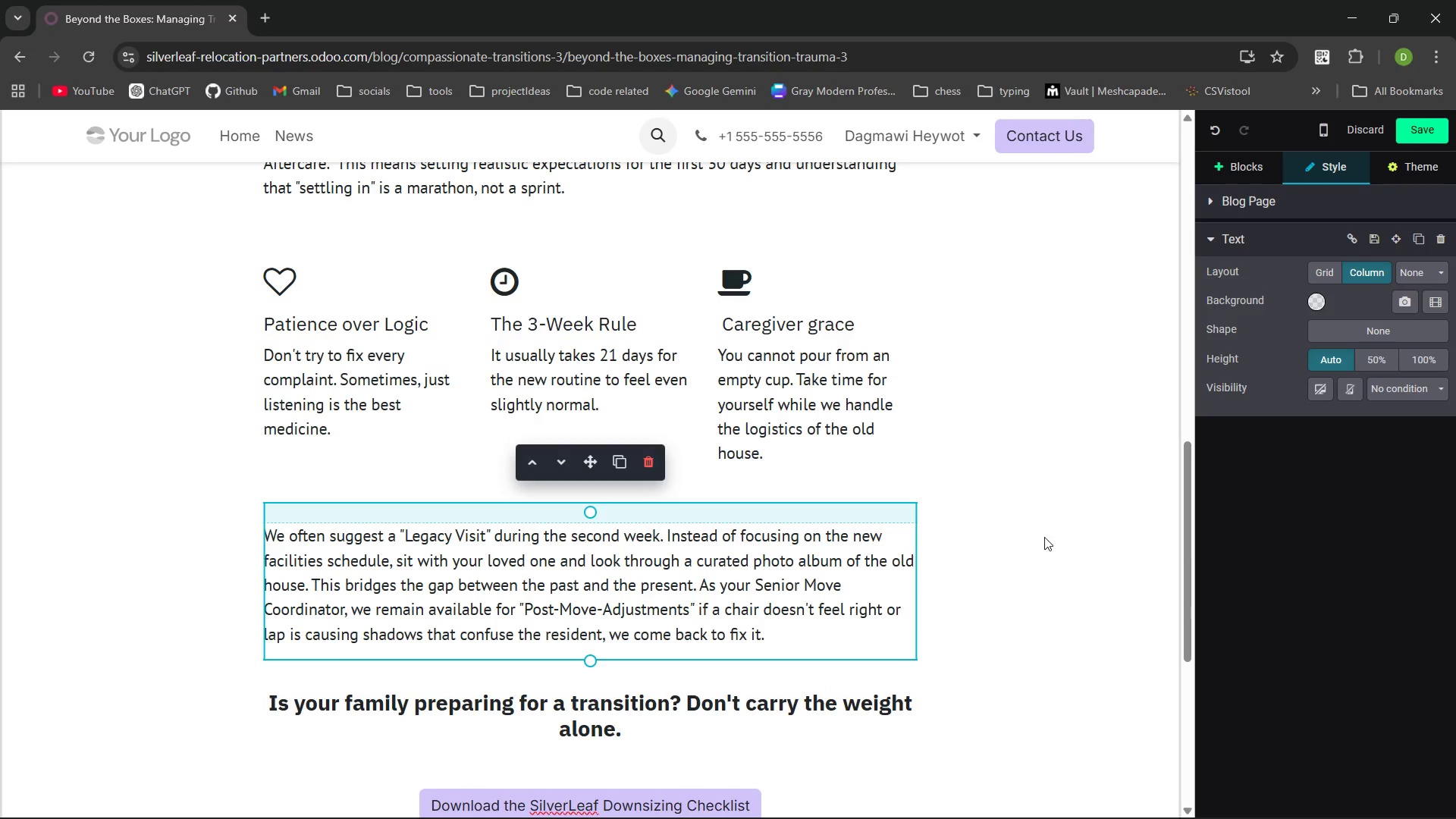 
left_click([1044, 537])
 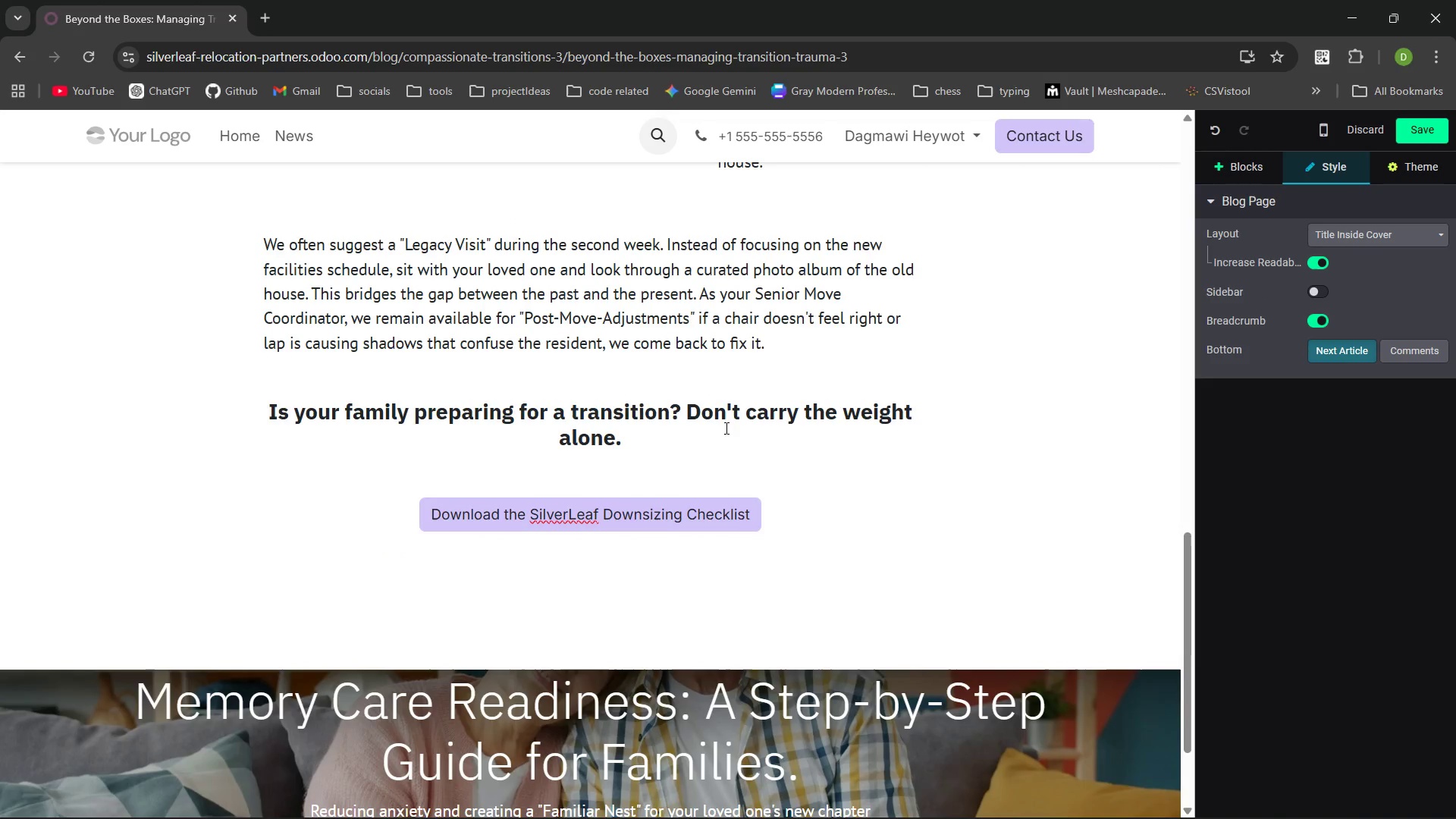 
left_click([617, 415])
 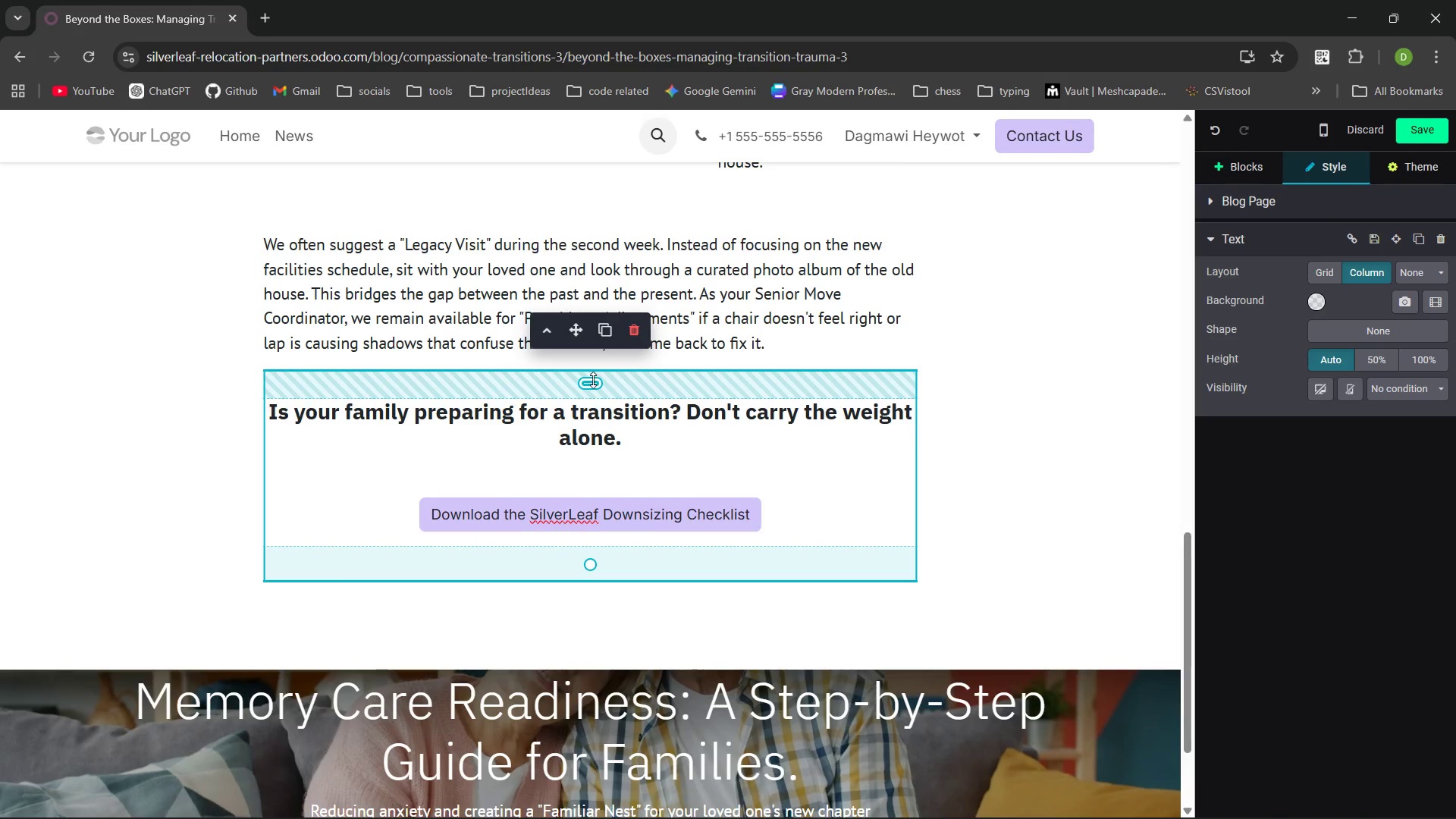 
left_click_drag(start_coordinate=[593, 380], to_coordinate=[593, 396])
 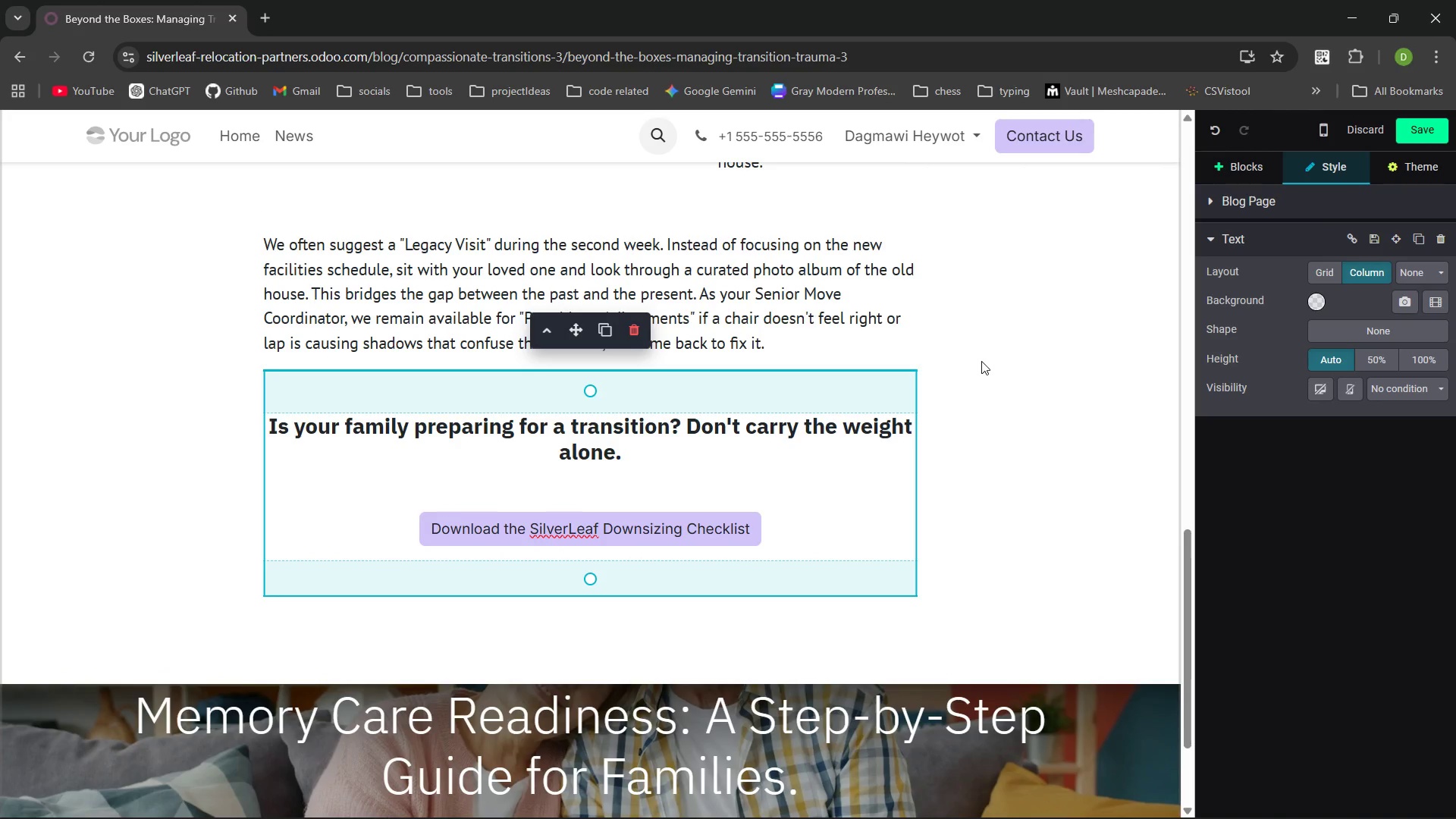 
left_click([981, 361])
 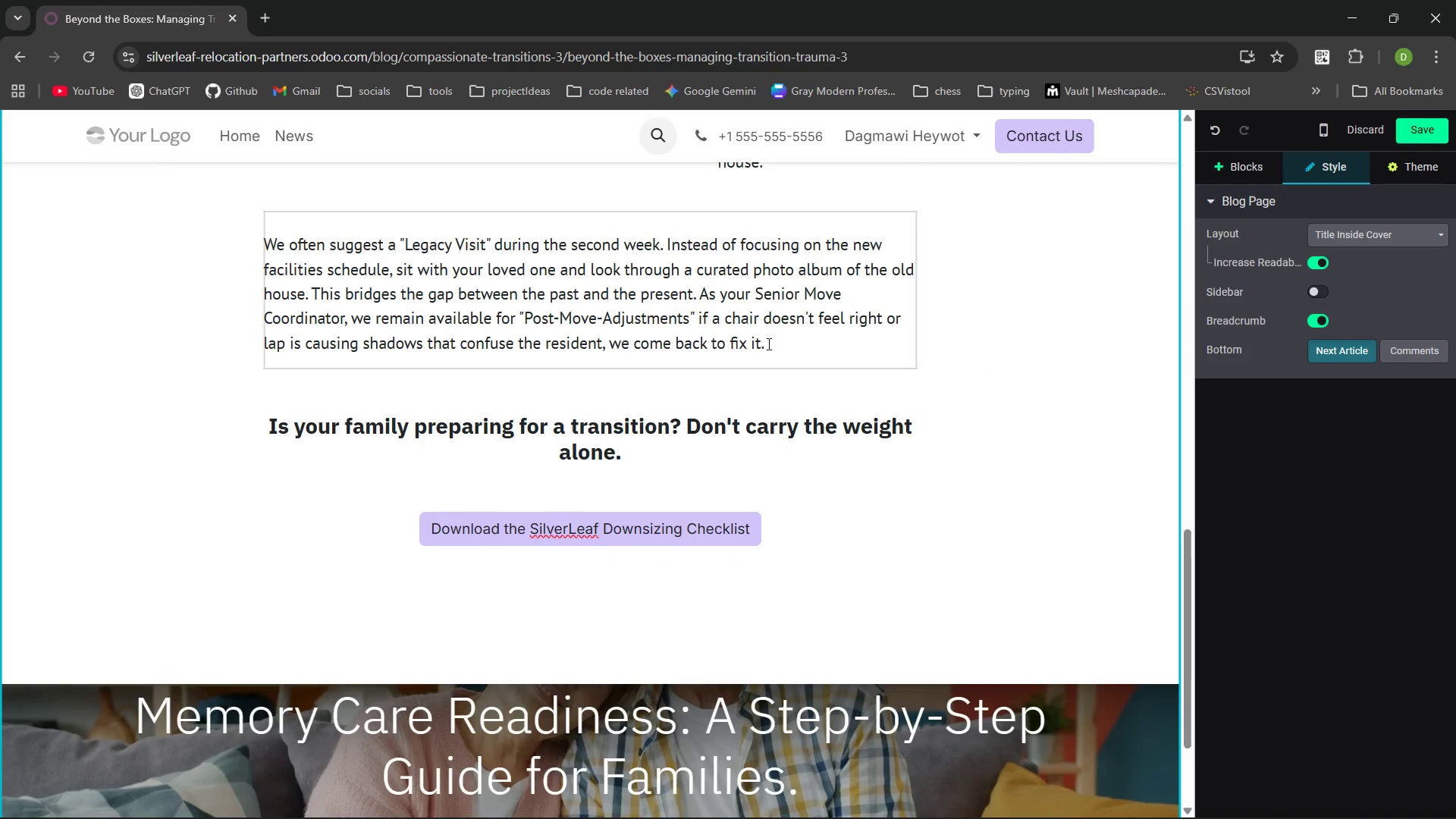 
left_click([767, 344])
 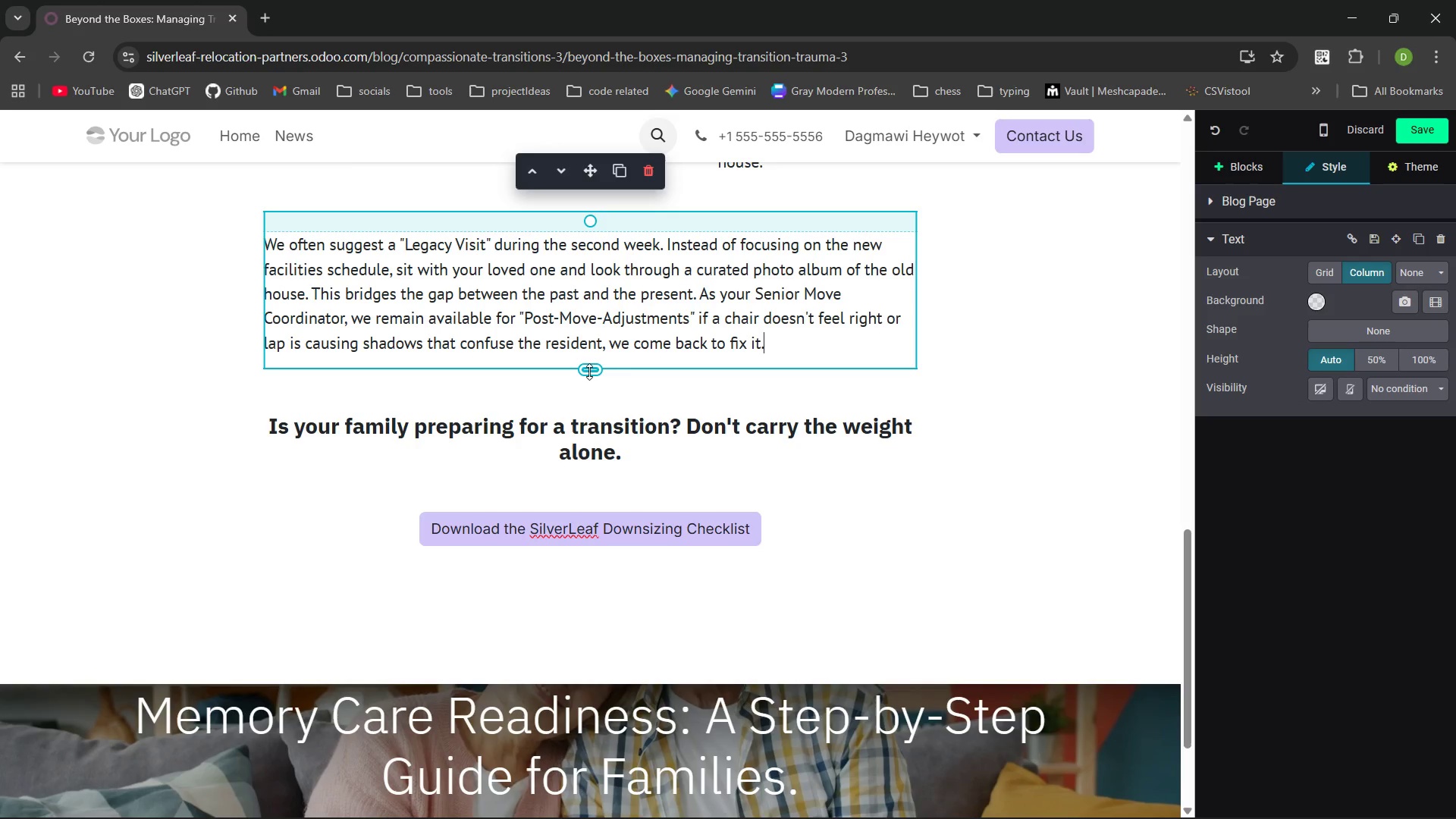 
left_click_drag(start_coordinate=[589, 372], to_coordinate=[592, 391])
 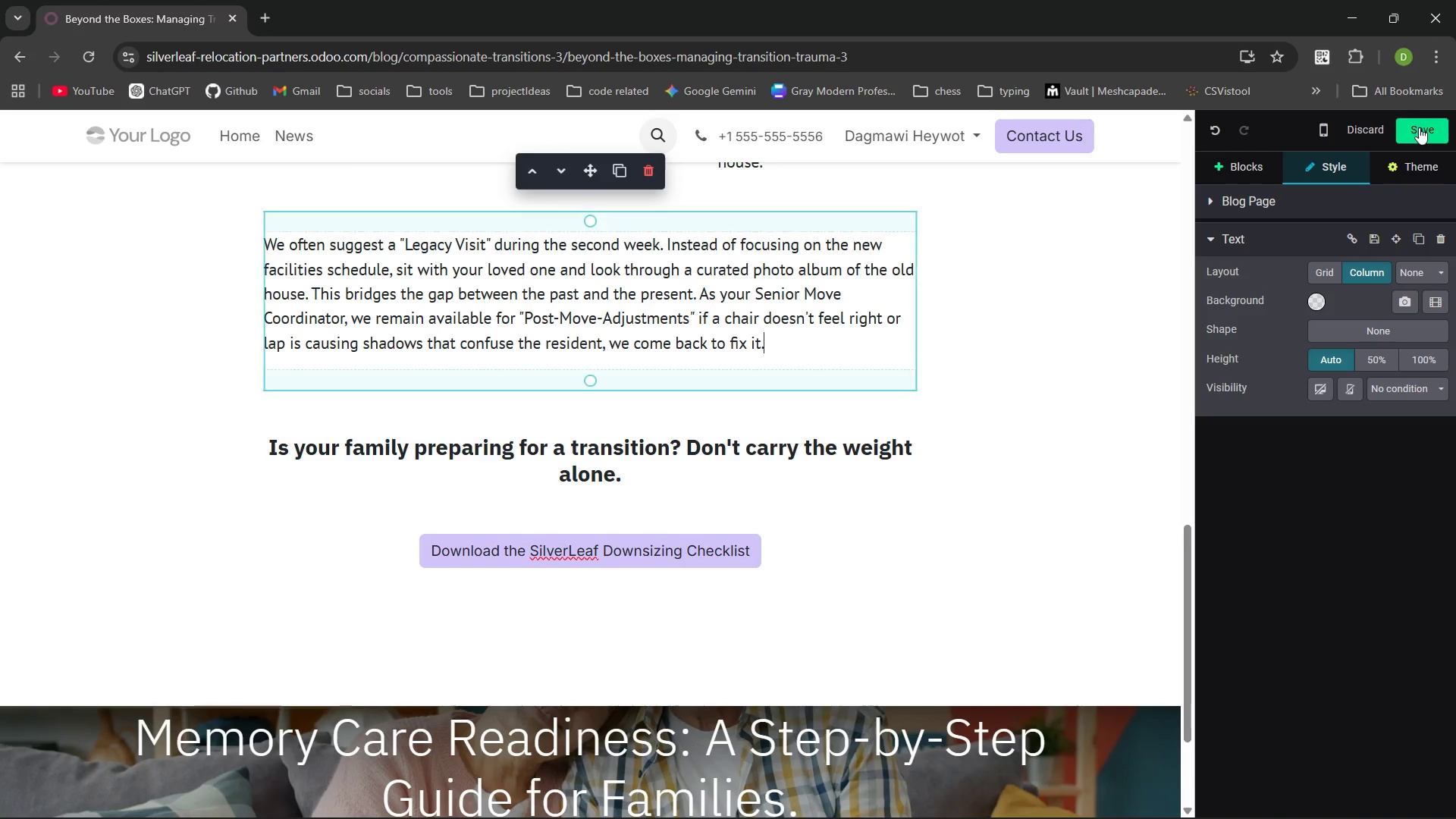 
left_click([1419, 129])
 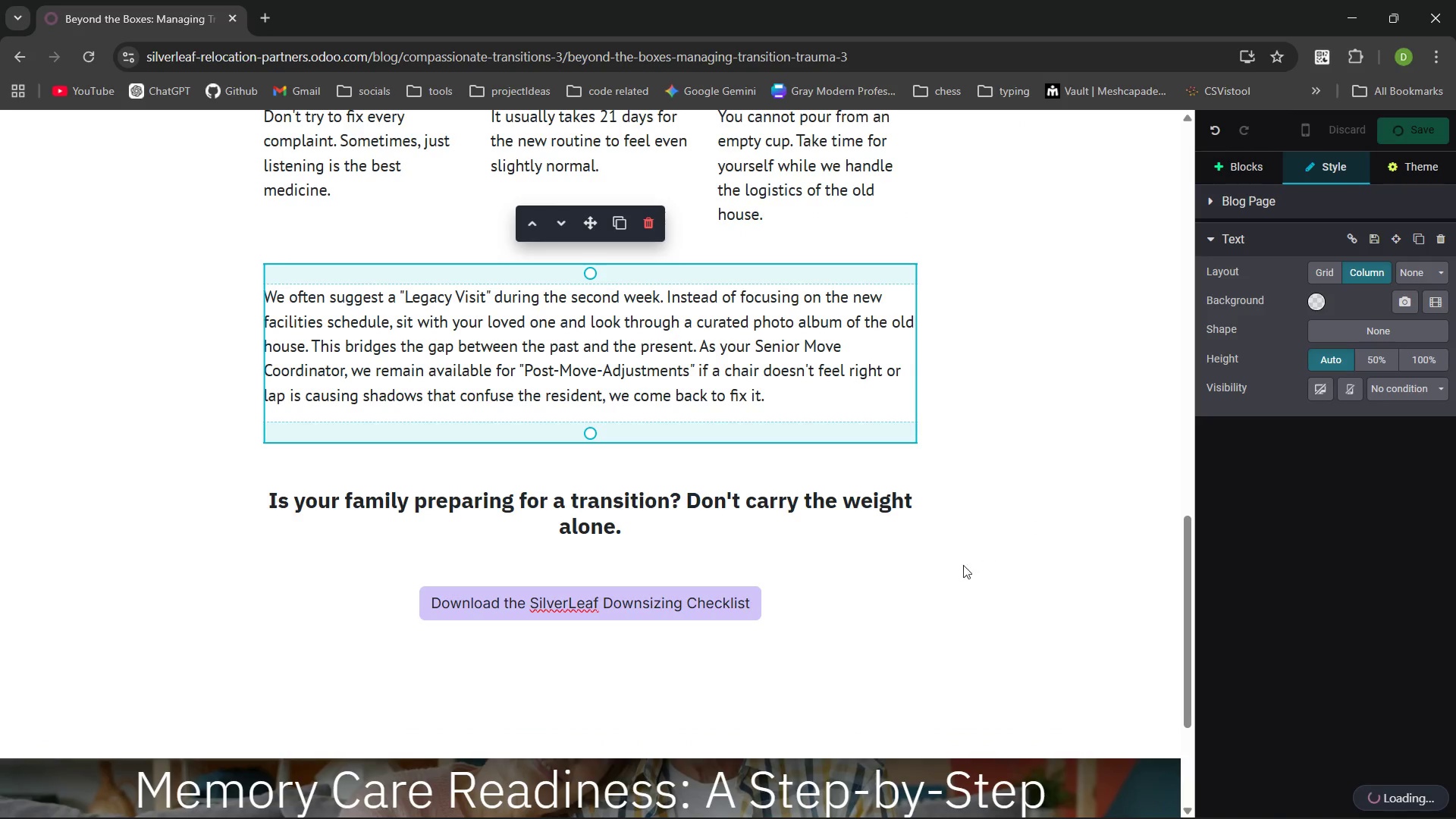 
mouse_move([964, 457])
 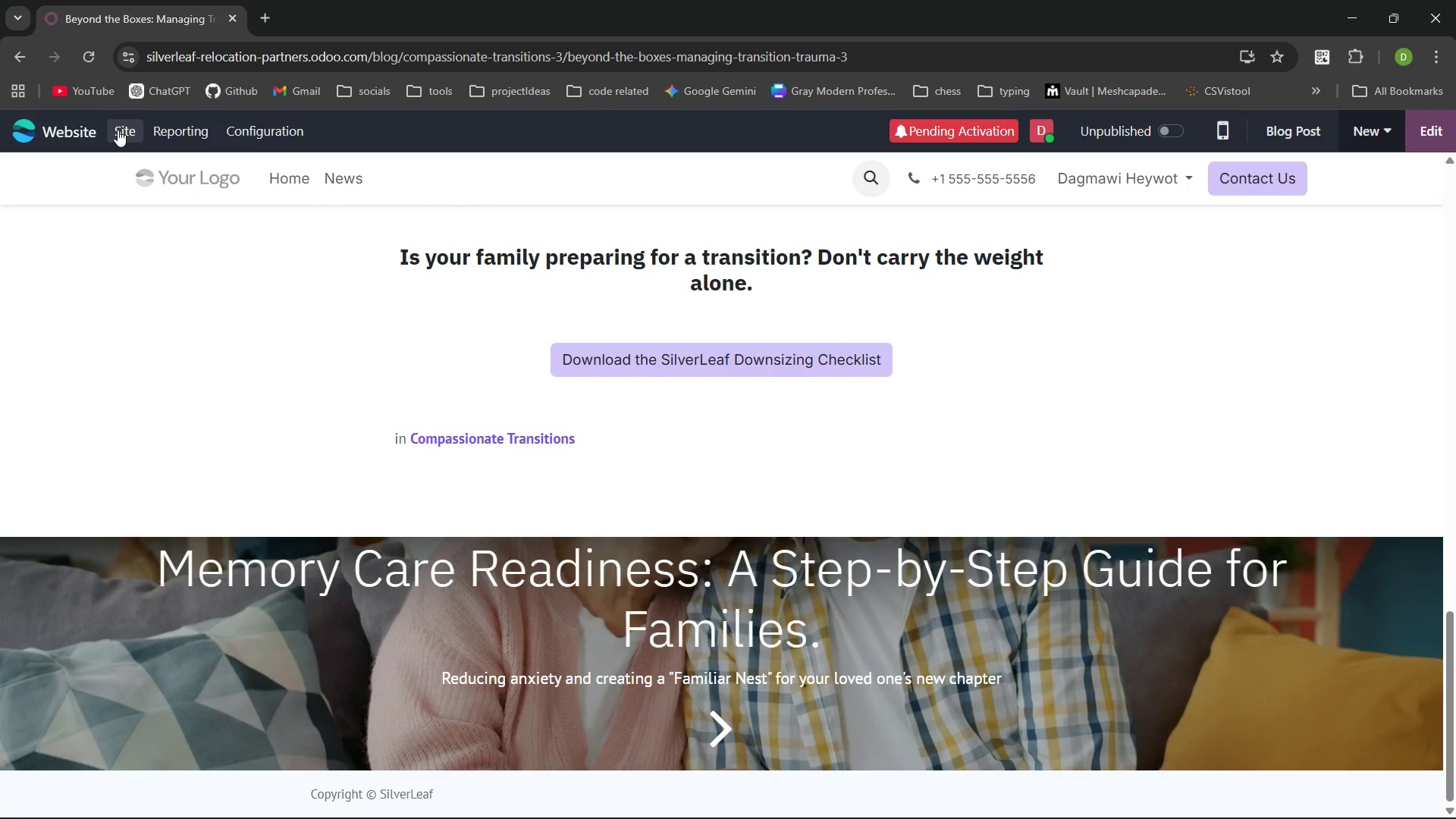 
left_click([118, 130])
 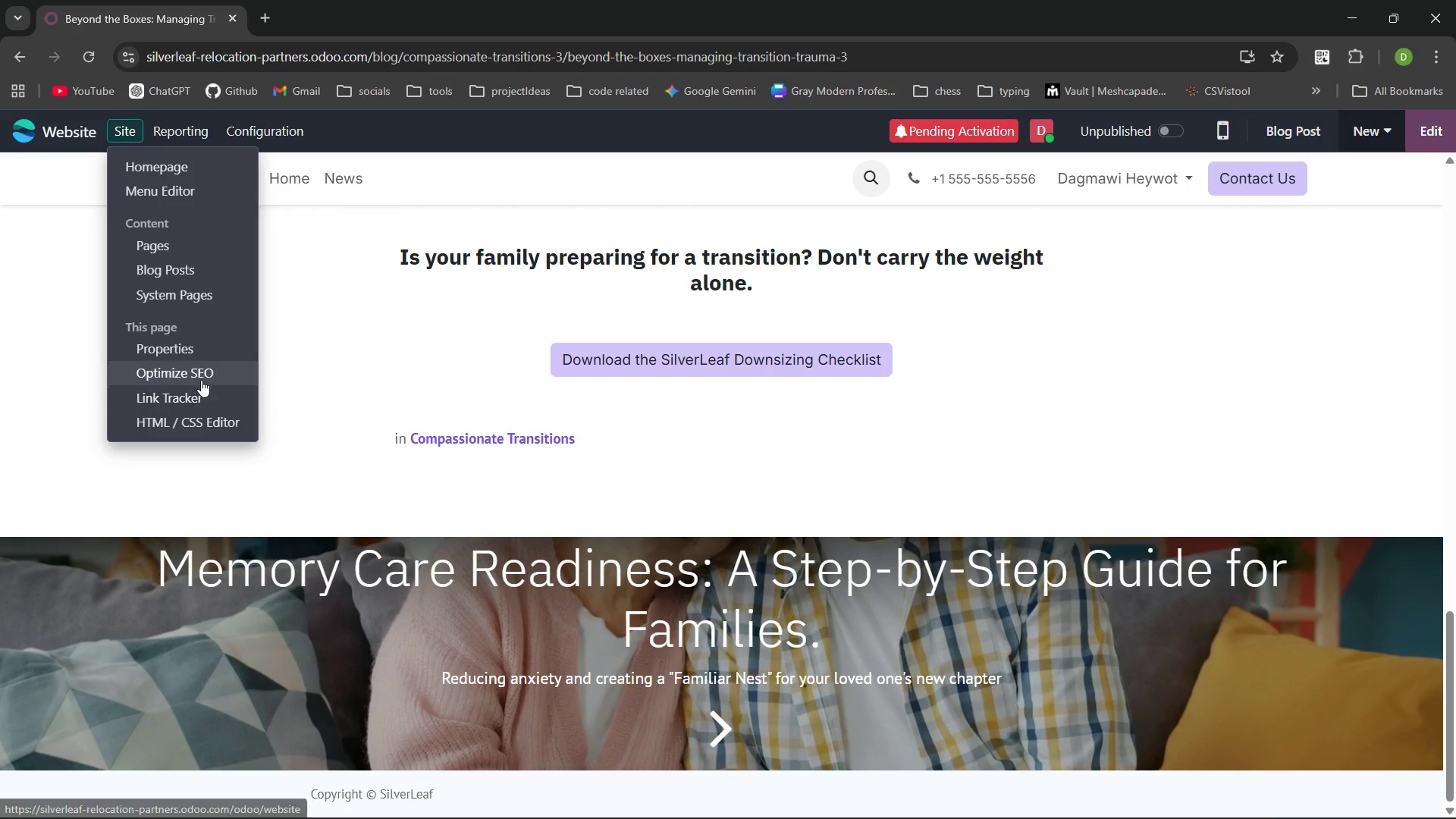 
left_click([201, 377])
 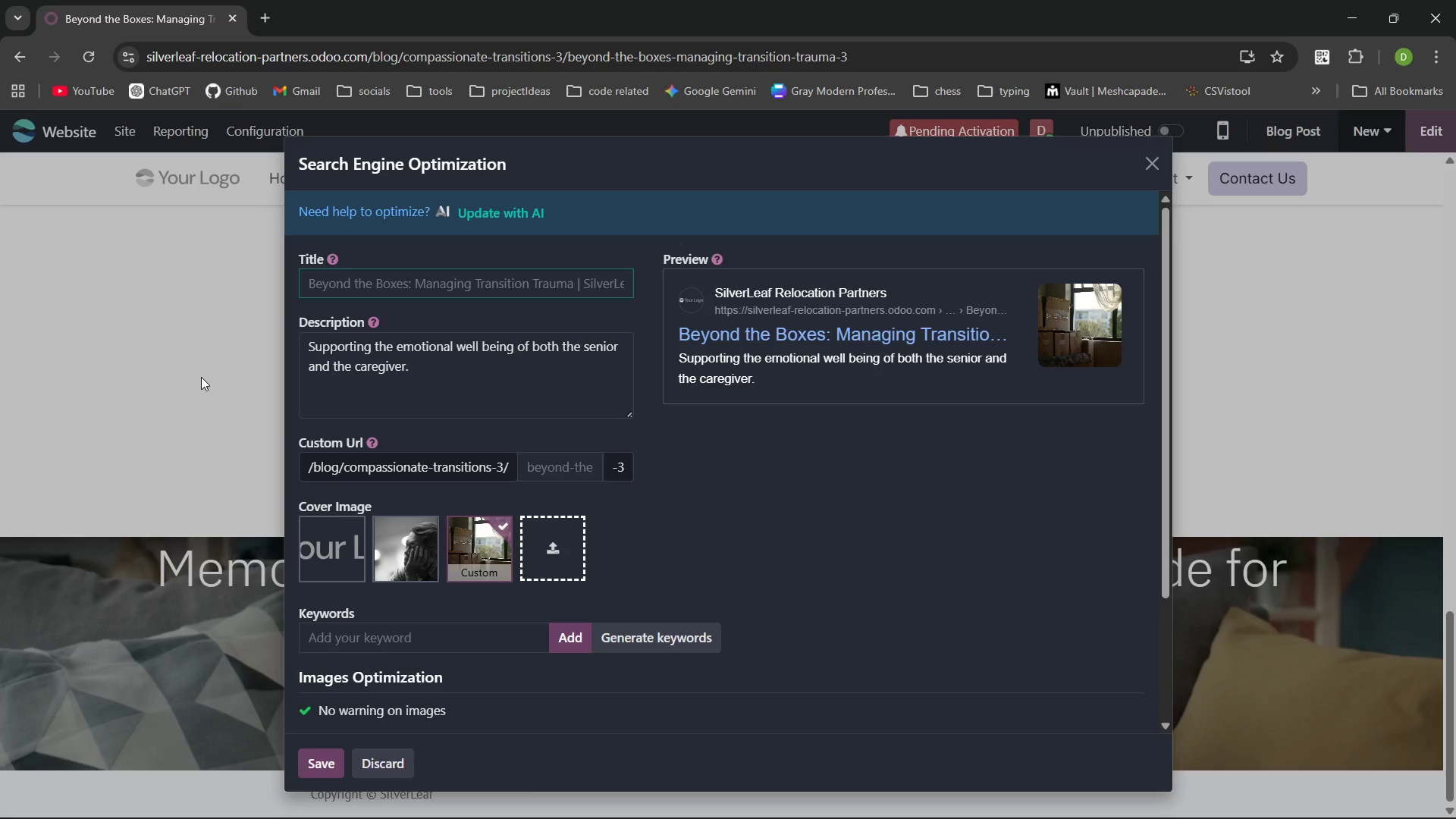 
wait(10.67)
 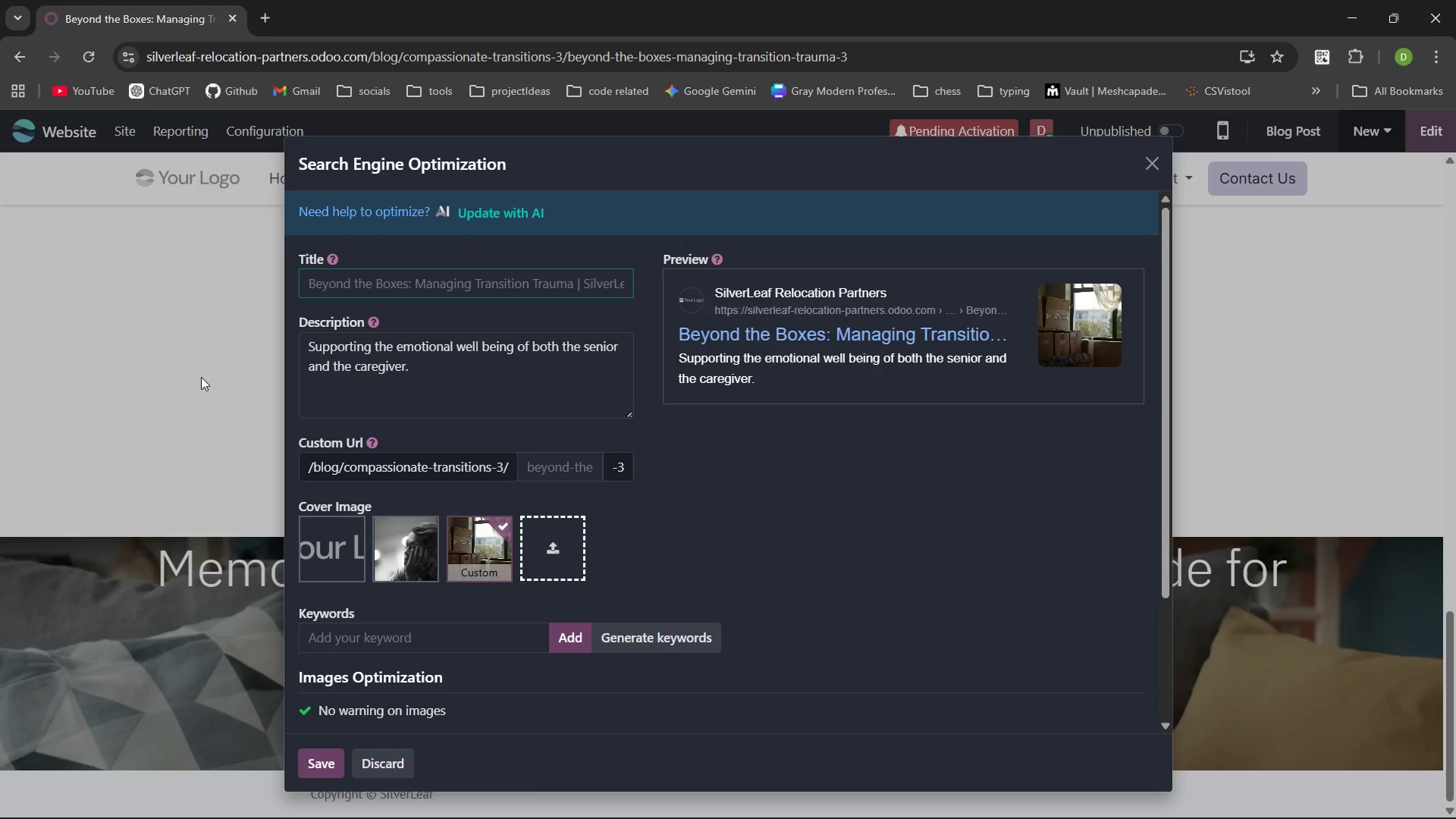 
type(m)
key(Backspace)
type(Managing Transition Traum inSeiorrs| )
 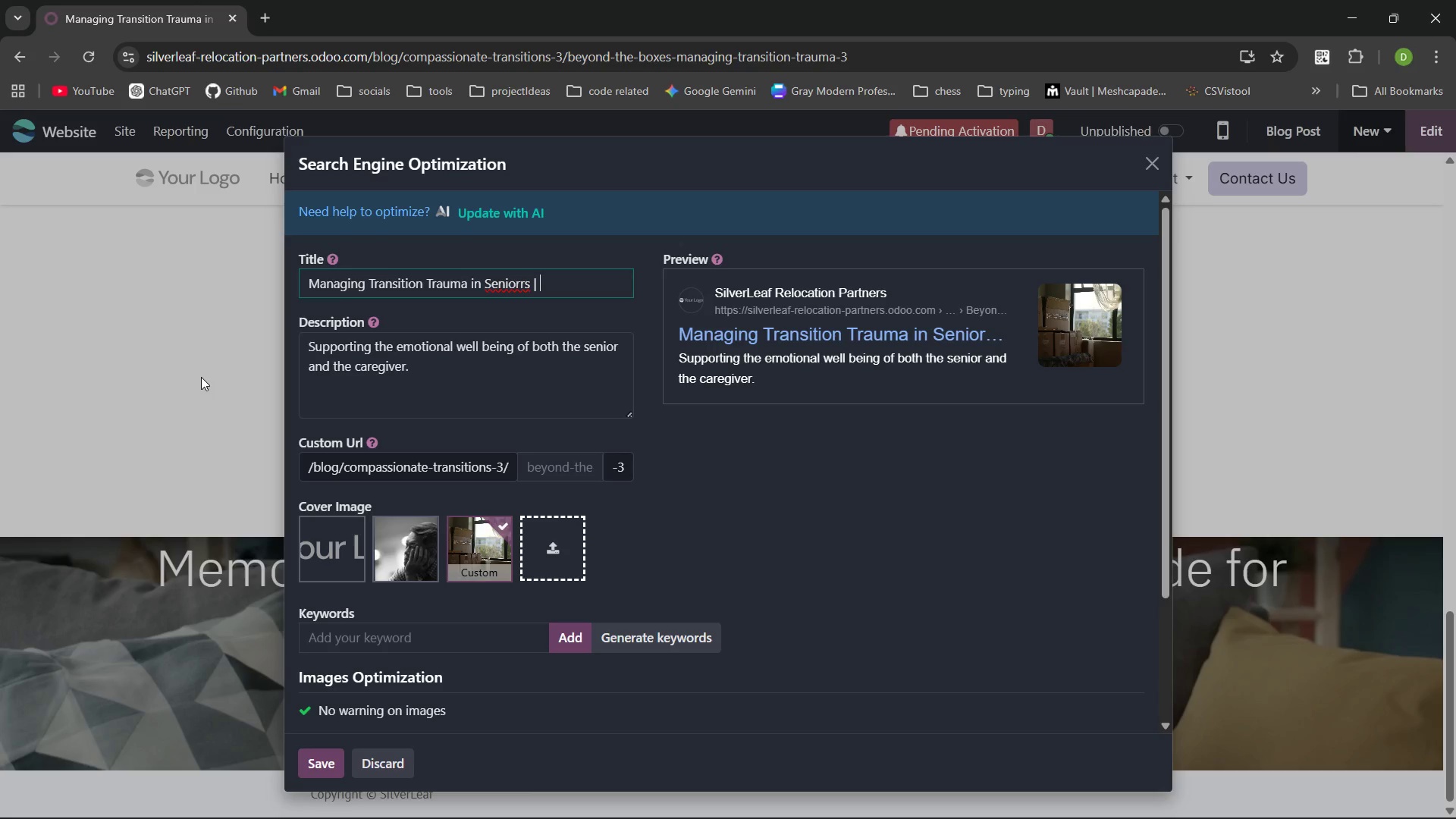 
 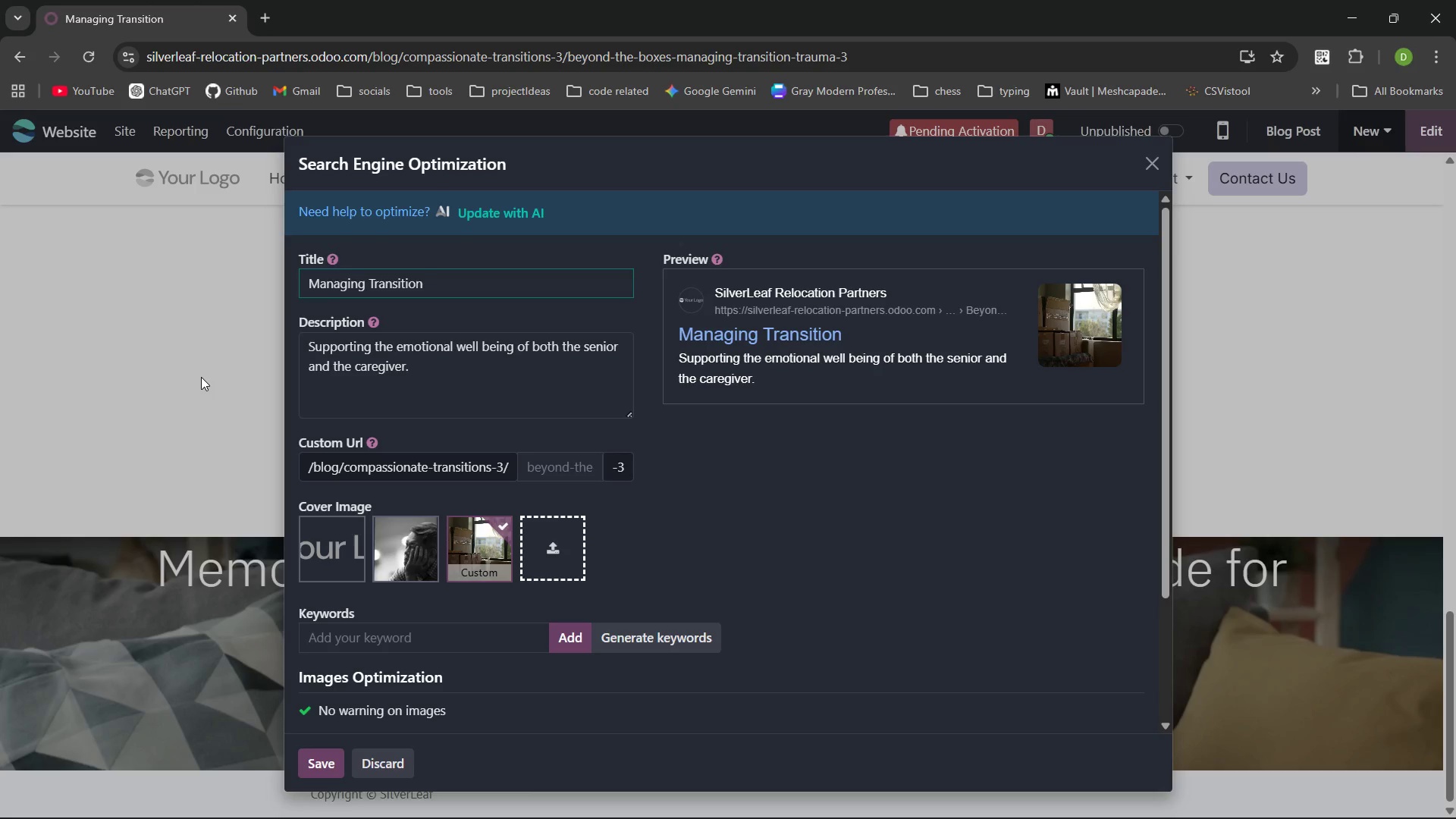 
hold_key(key=A, duration=12.91)
 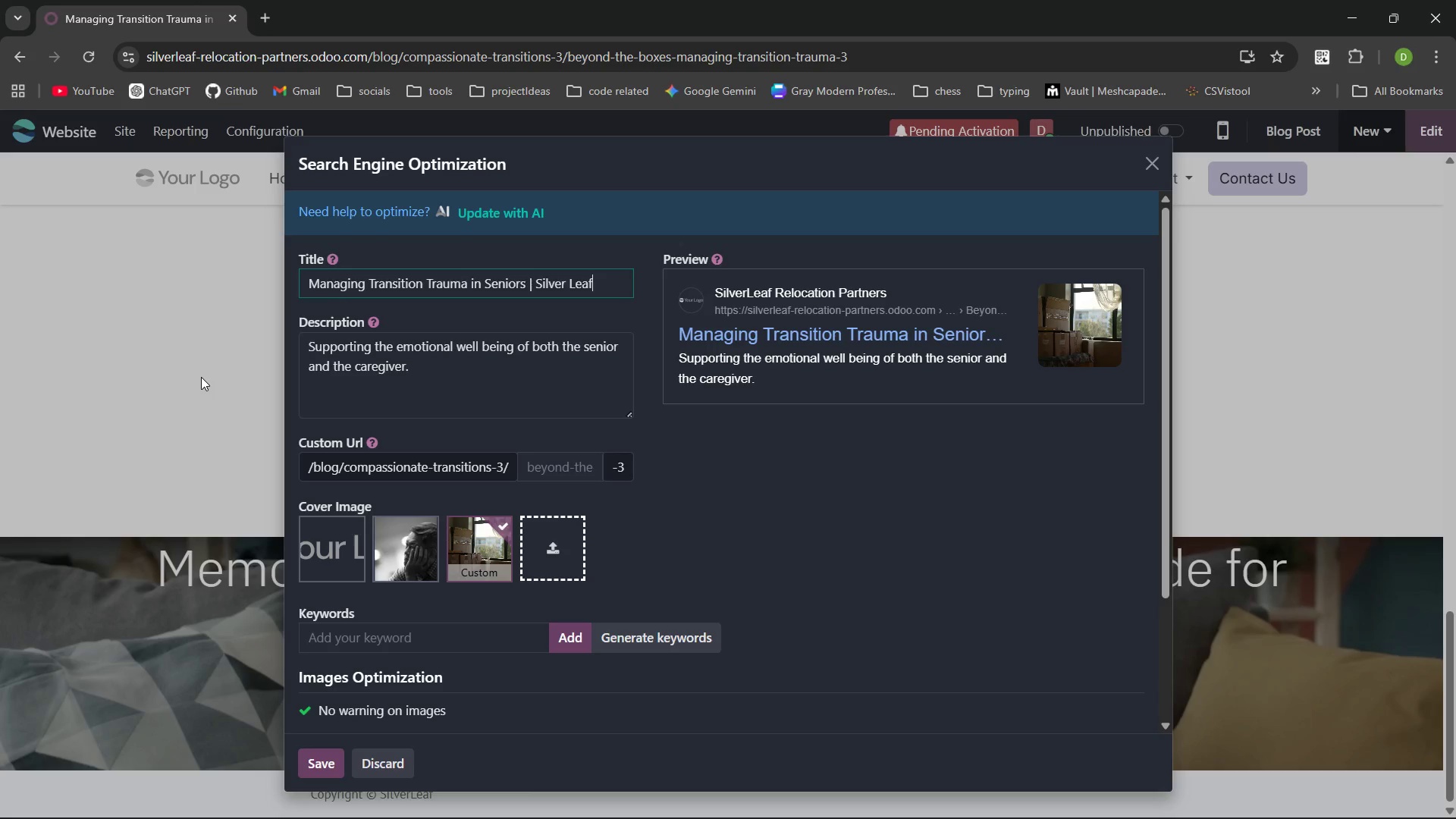 
hold_key(key=N, duration=15.88)
 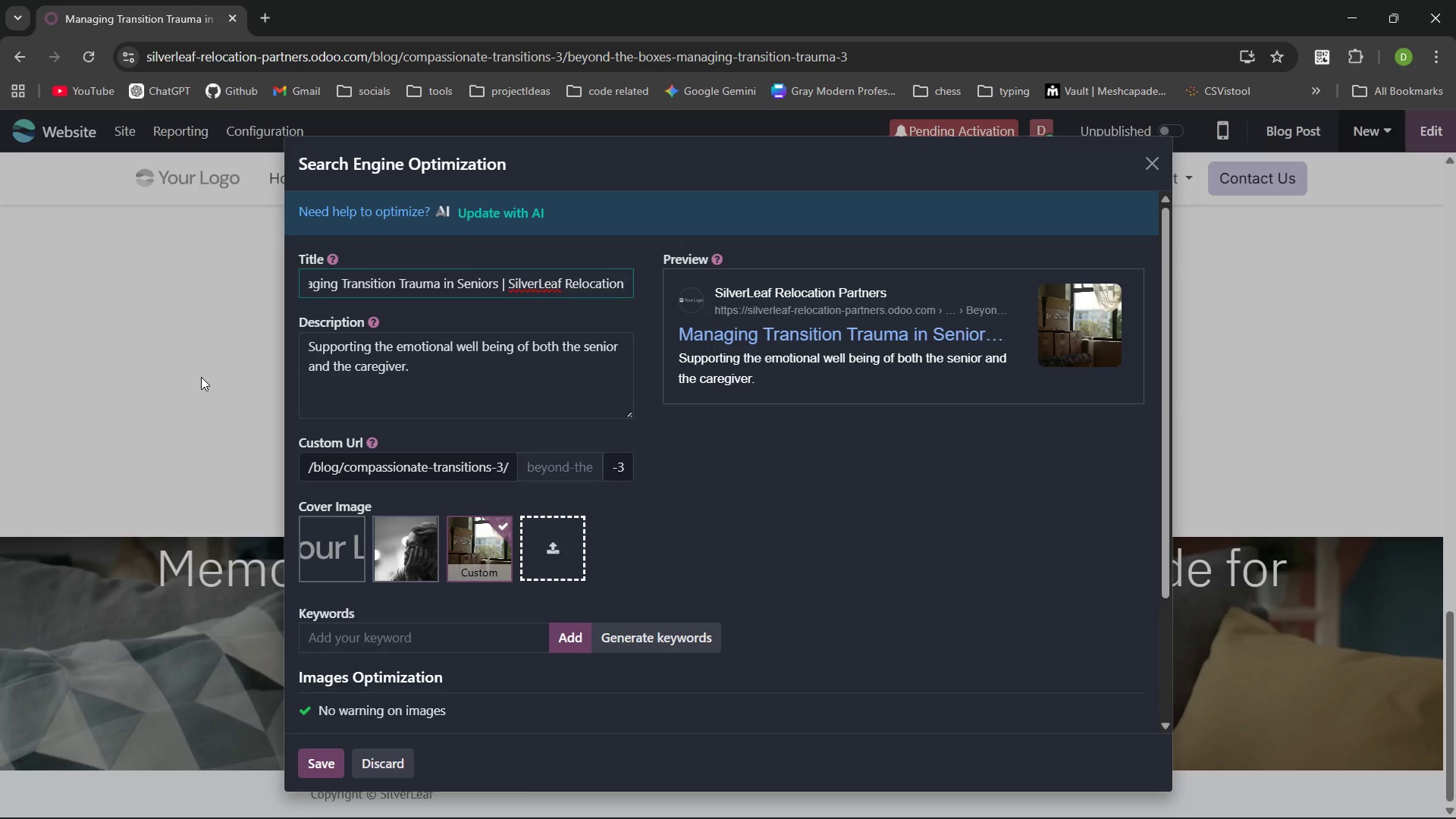 
key(ArrowLeft)
 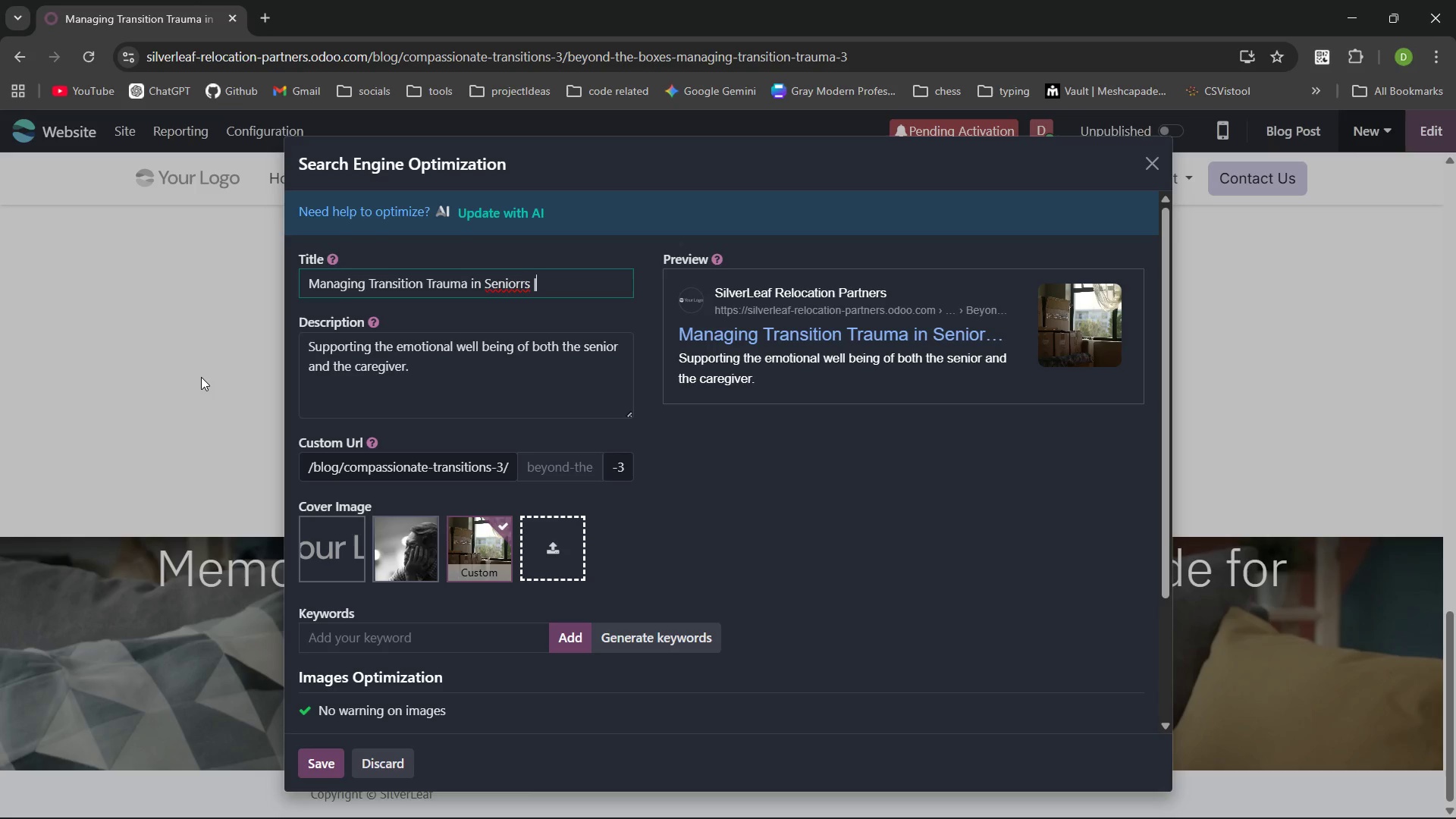 
key(ArrowLeft)
 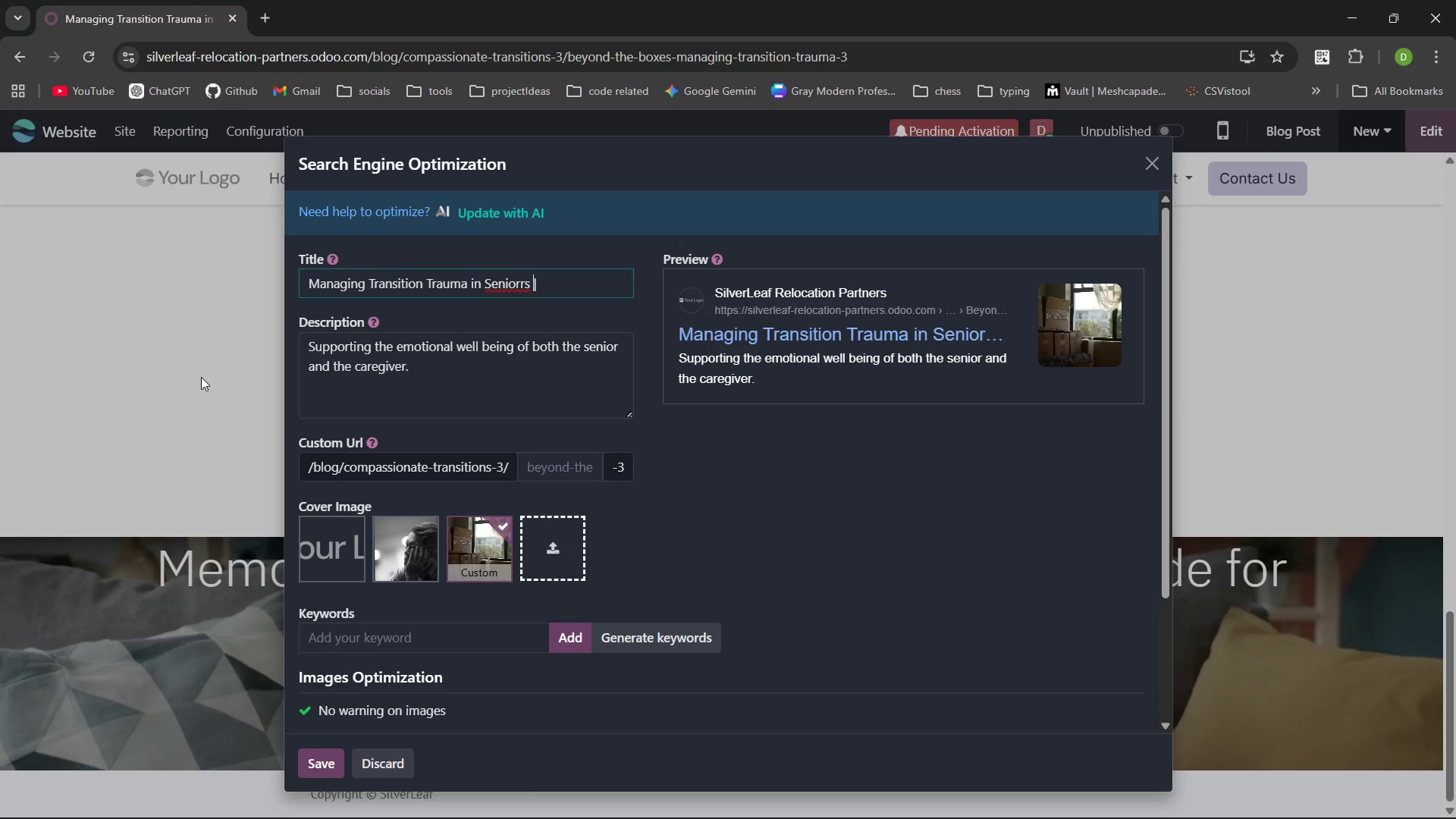 
key(ArrowLeft)
 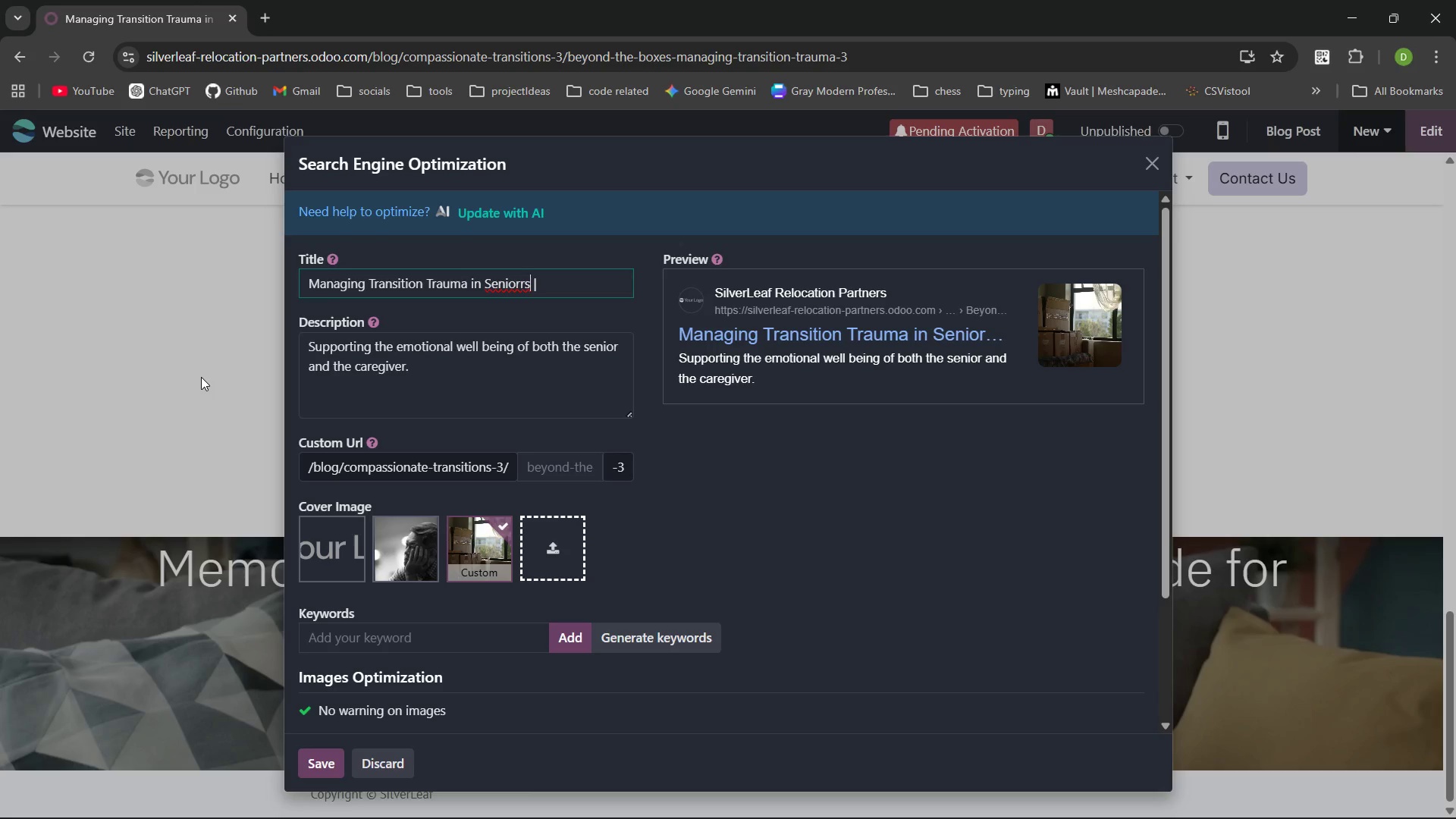 
key(ArrowLeft)
 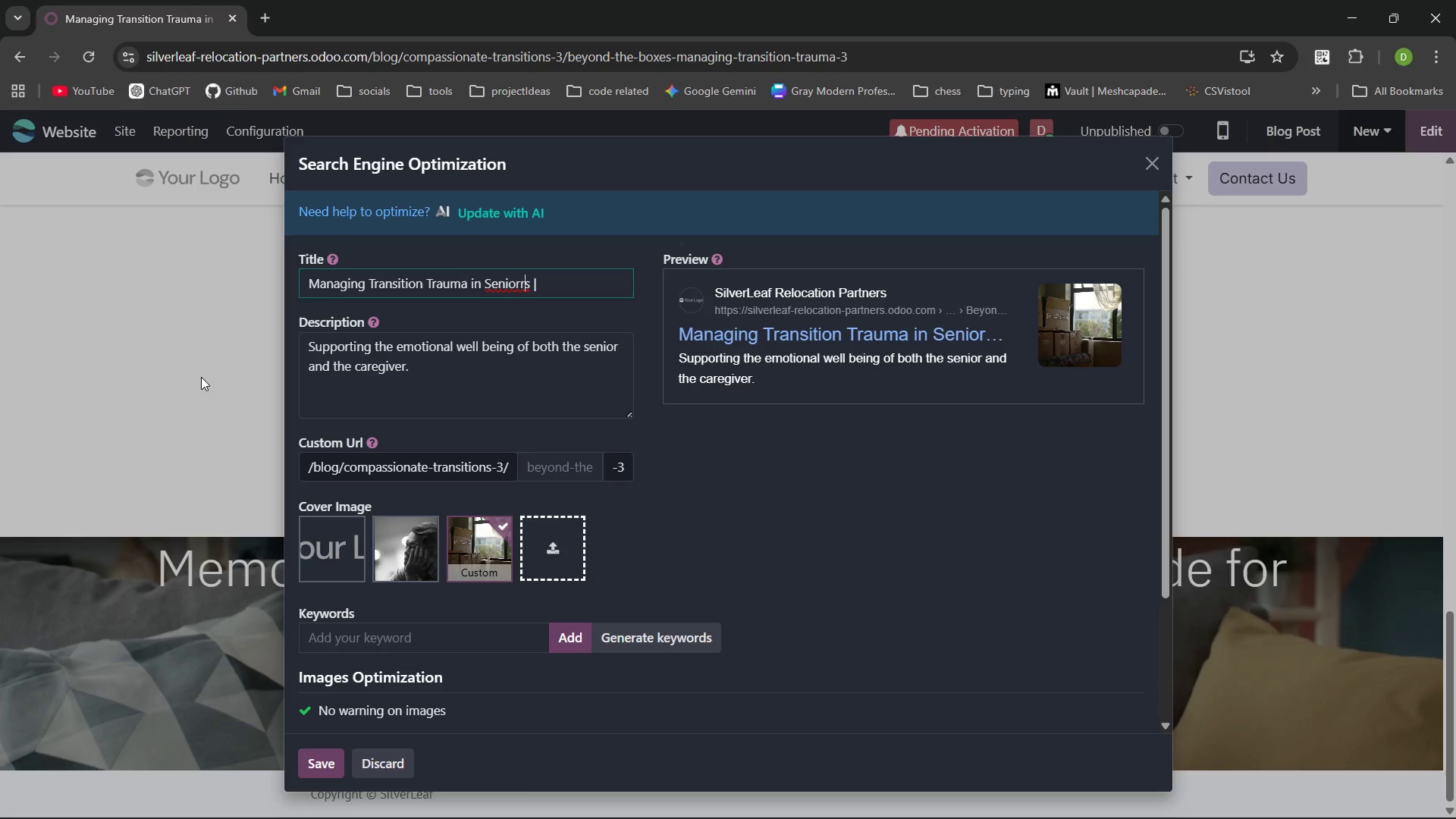 
key(Backspace)
 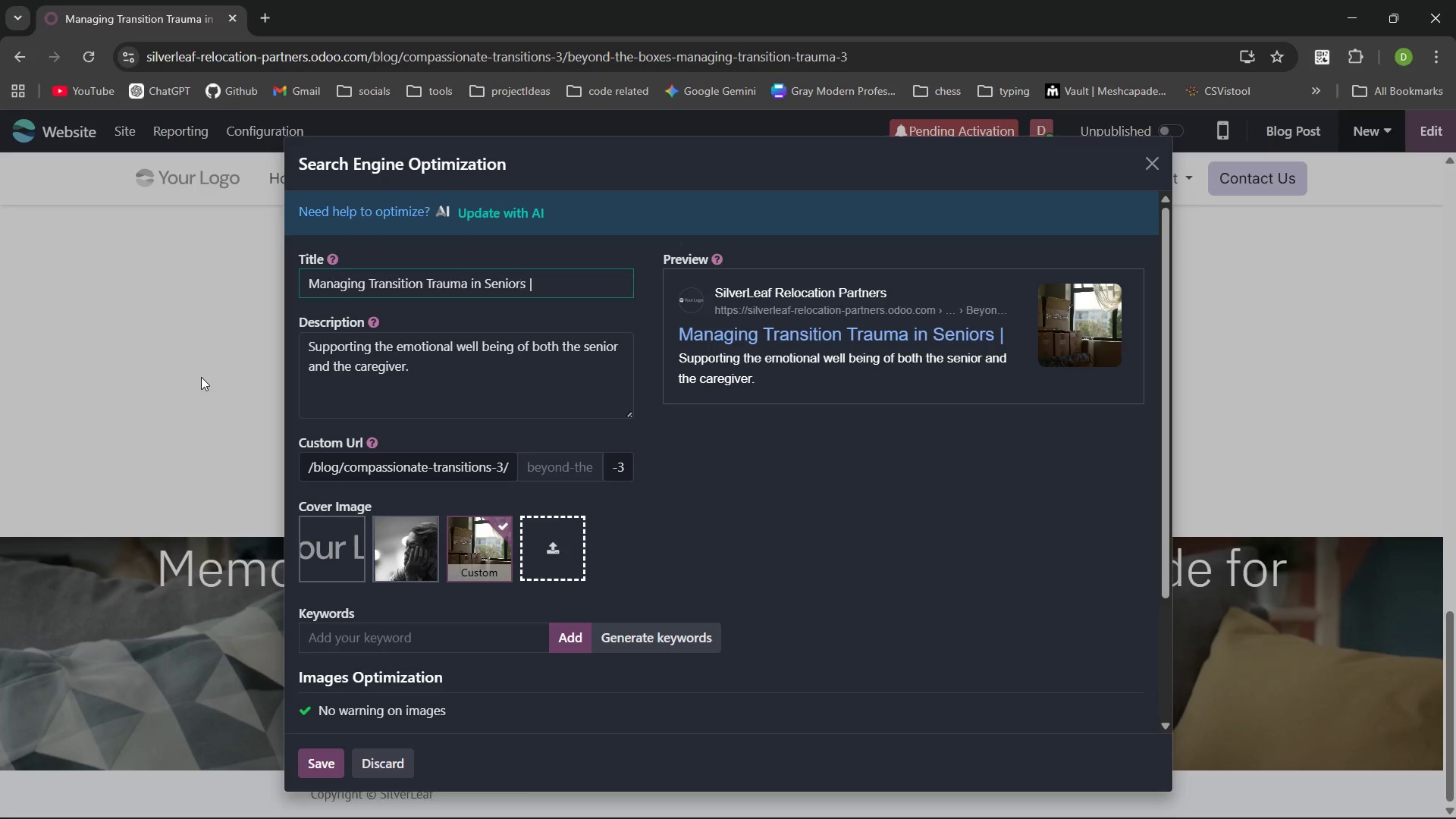 
key(Control+ArrowRight)
 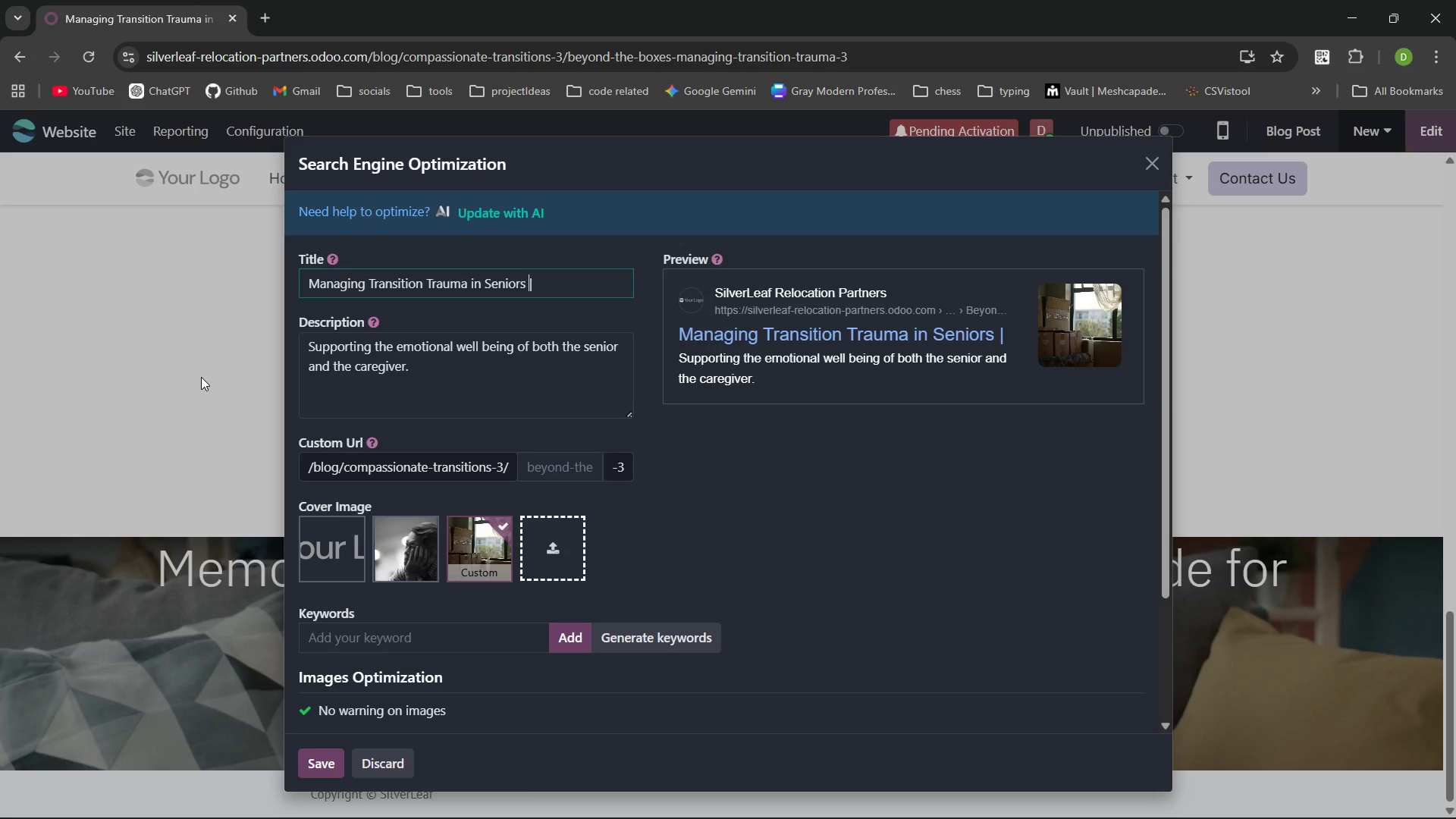 
key(Control+ArrowRight)
 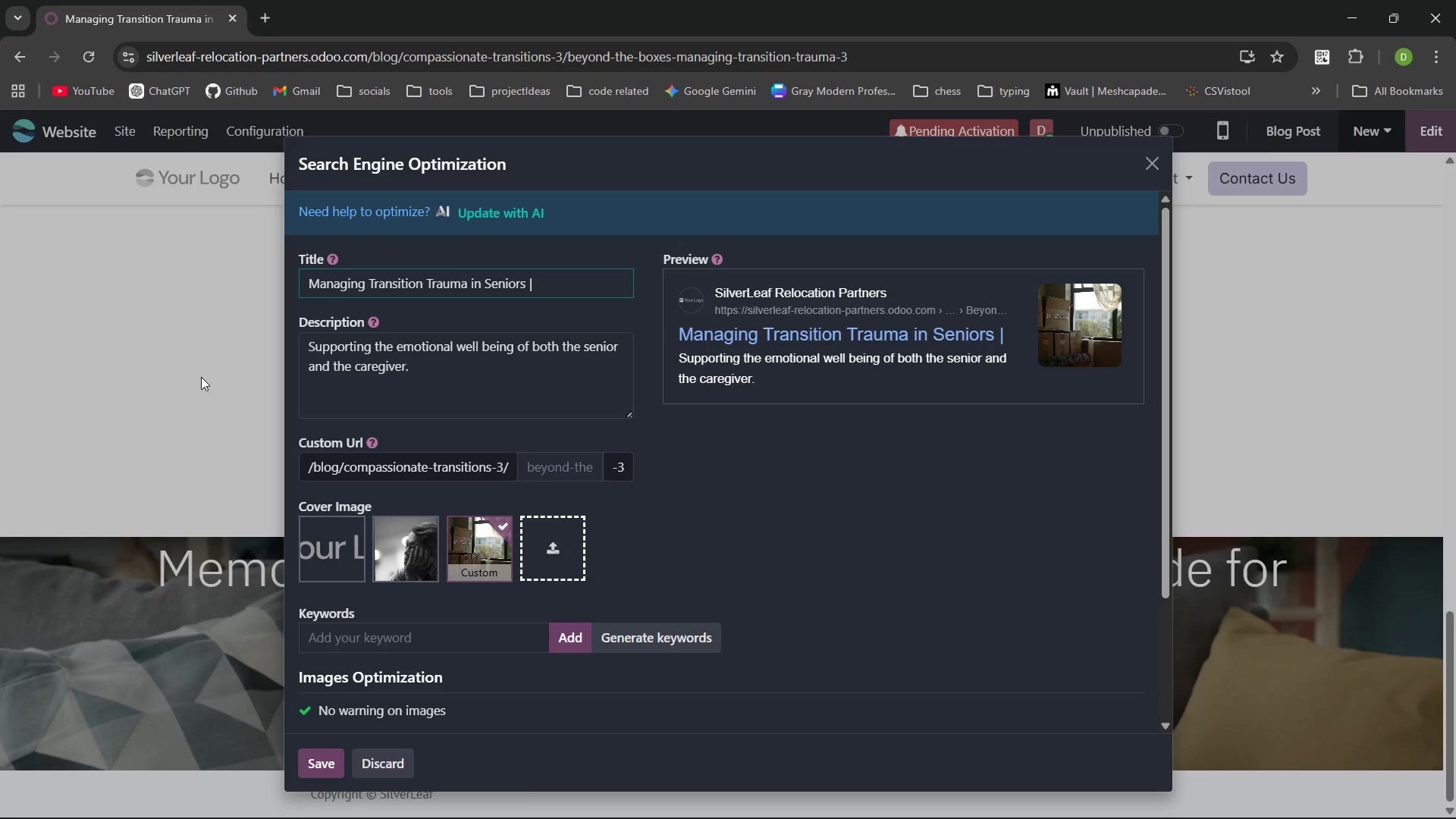 
type( Silver Lef)
 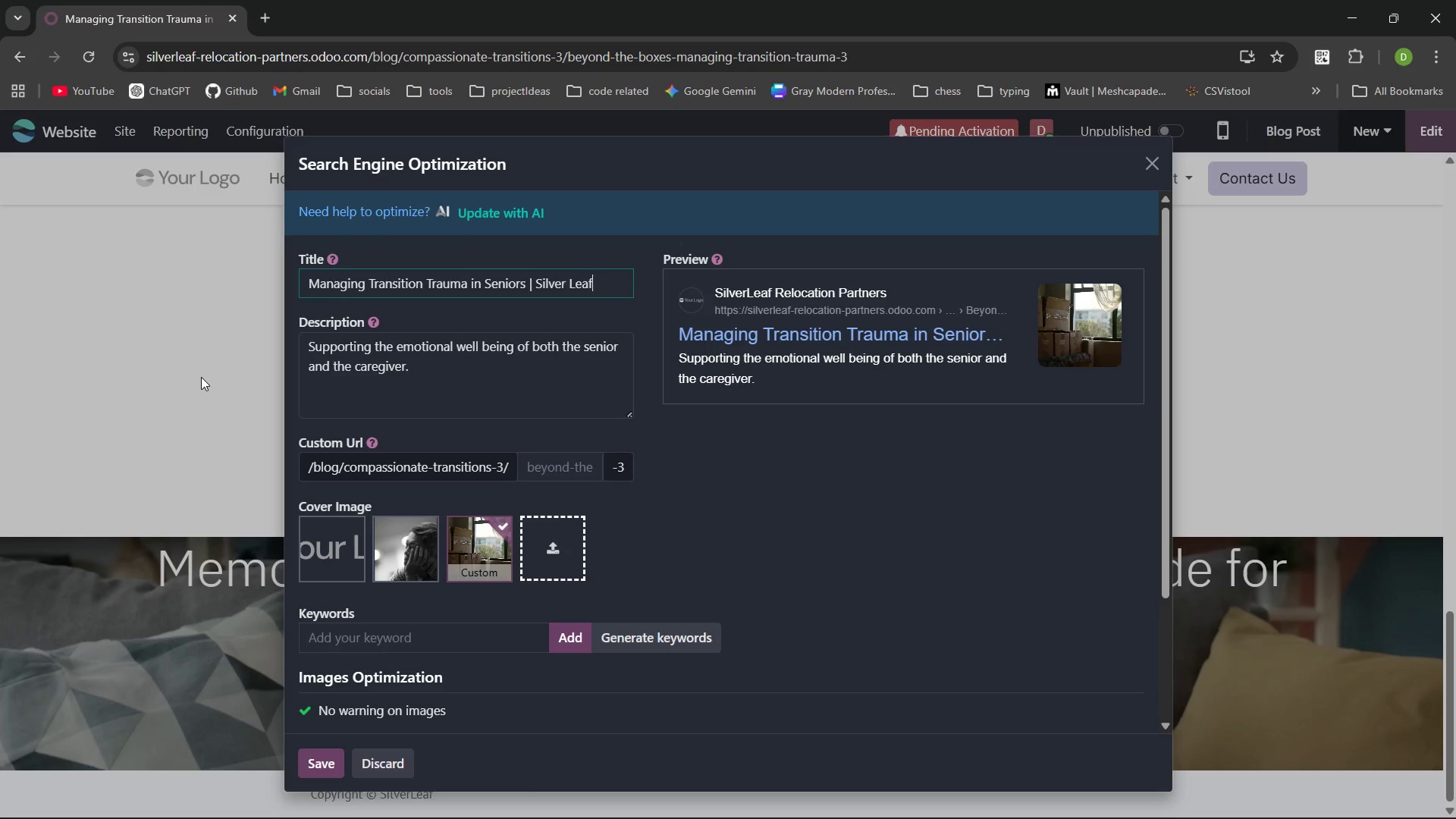 
key(Control+Backspace)
 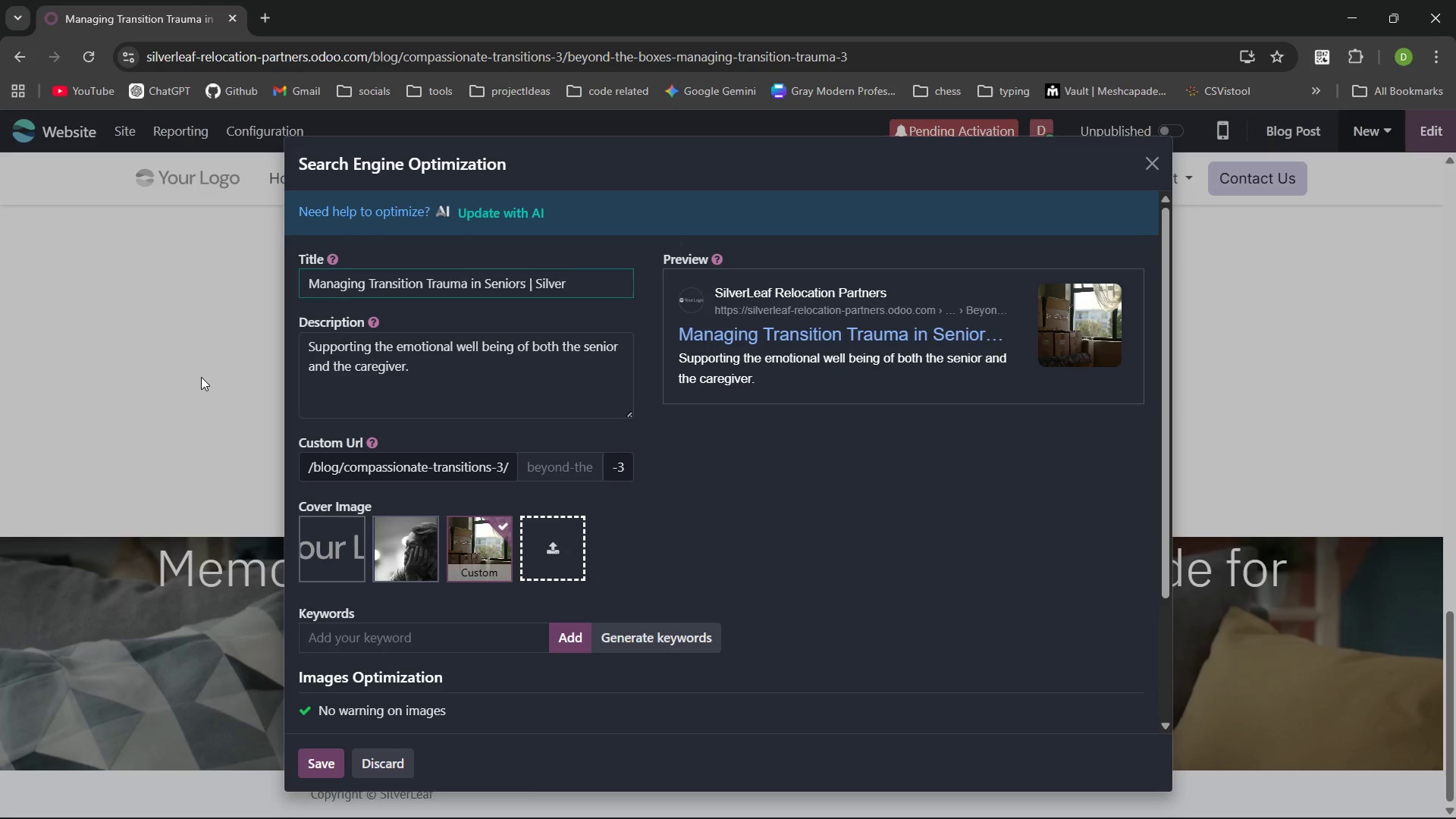 
key(Backspace)
type(Leaf Relocatio)
 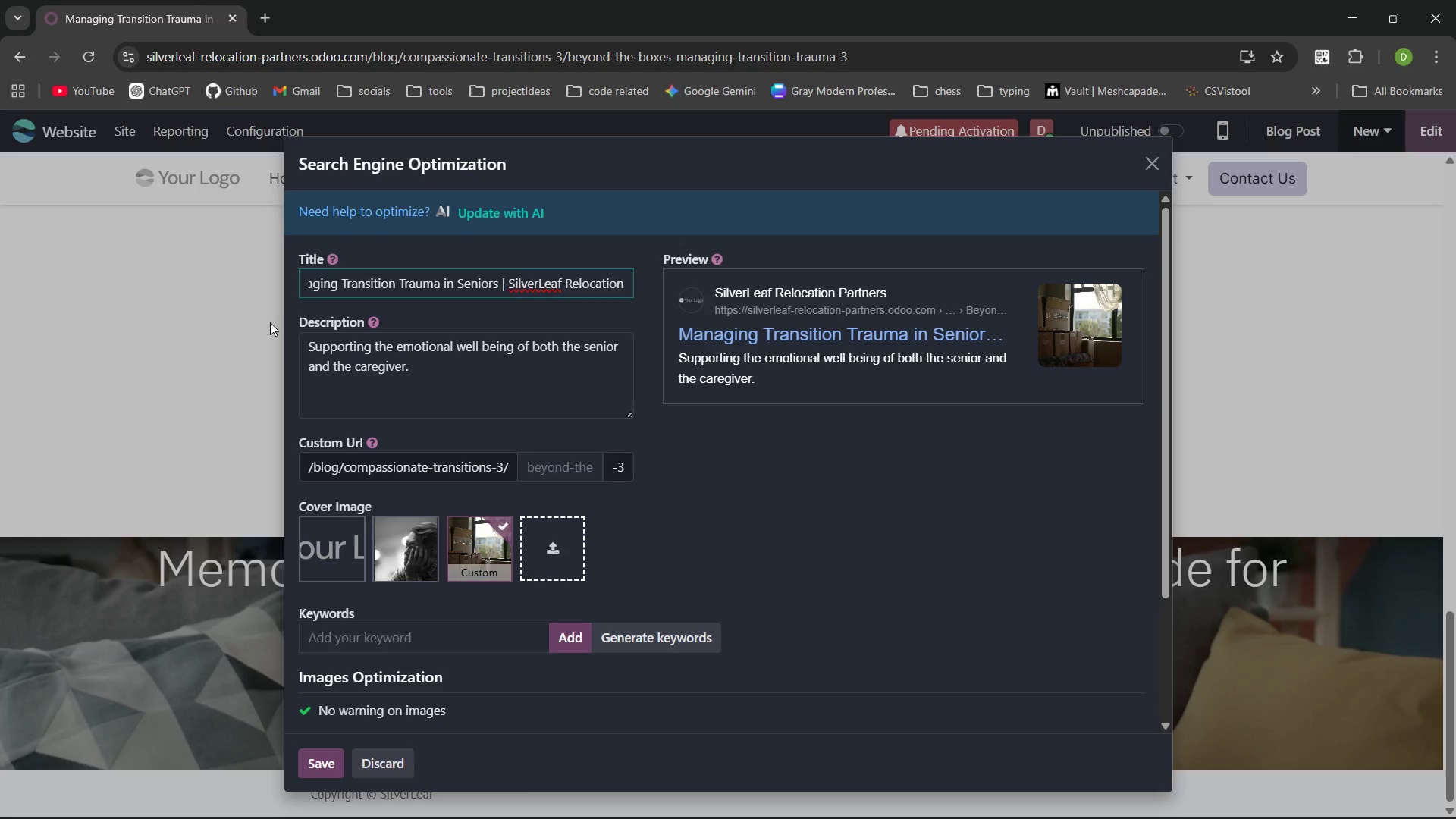 
left_click_drag(start_coordinate=[426, 377], to_coordinate=[290, 343])
 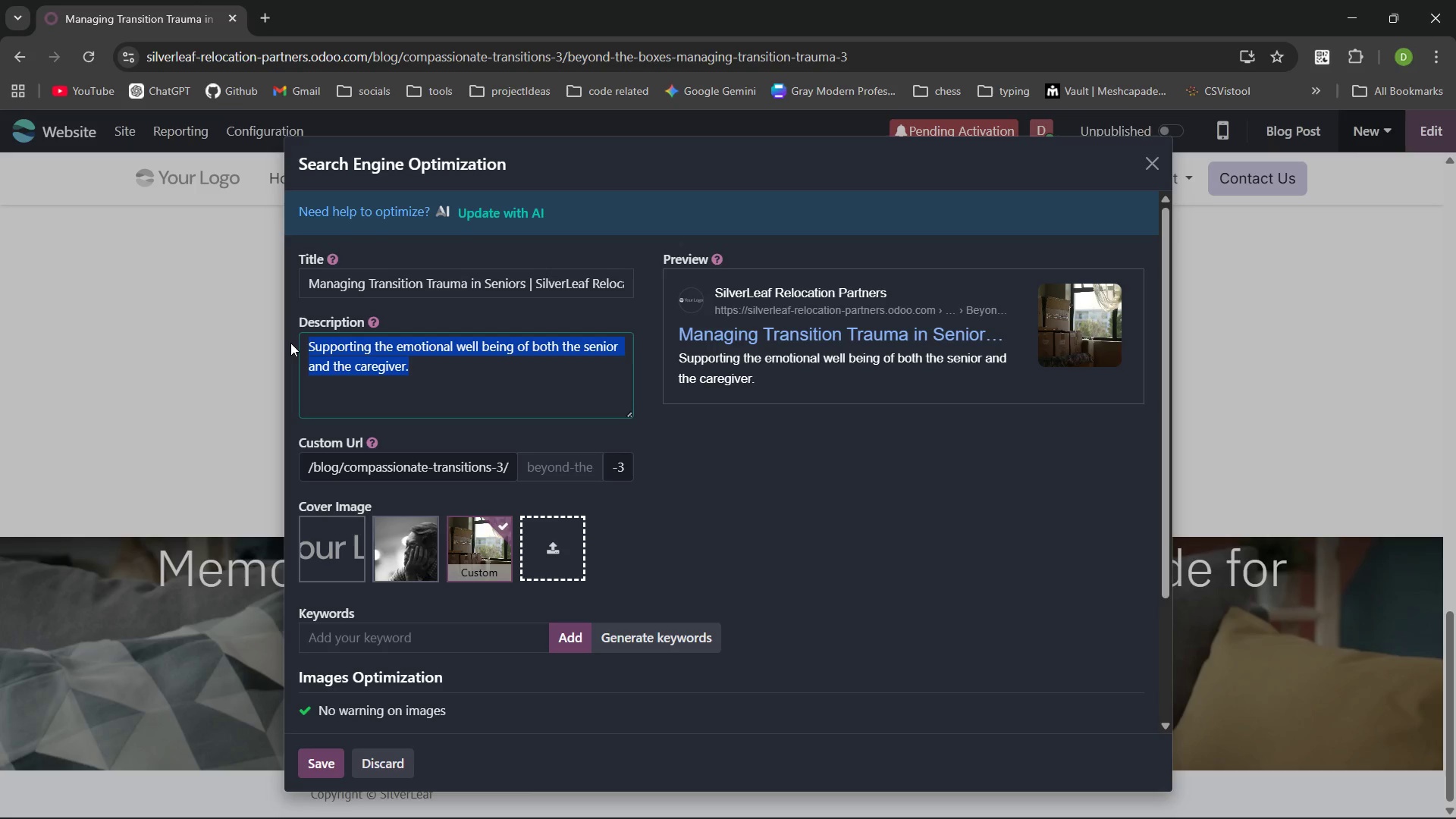 
key(Backspace)
type(Is your loved one struggling after a move? Iscver)
 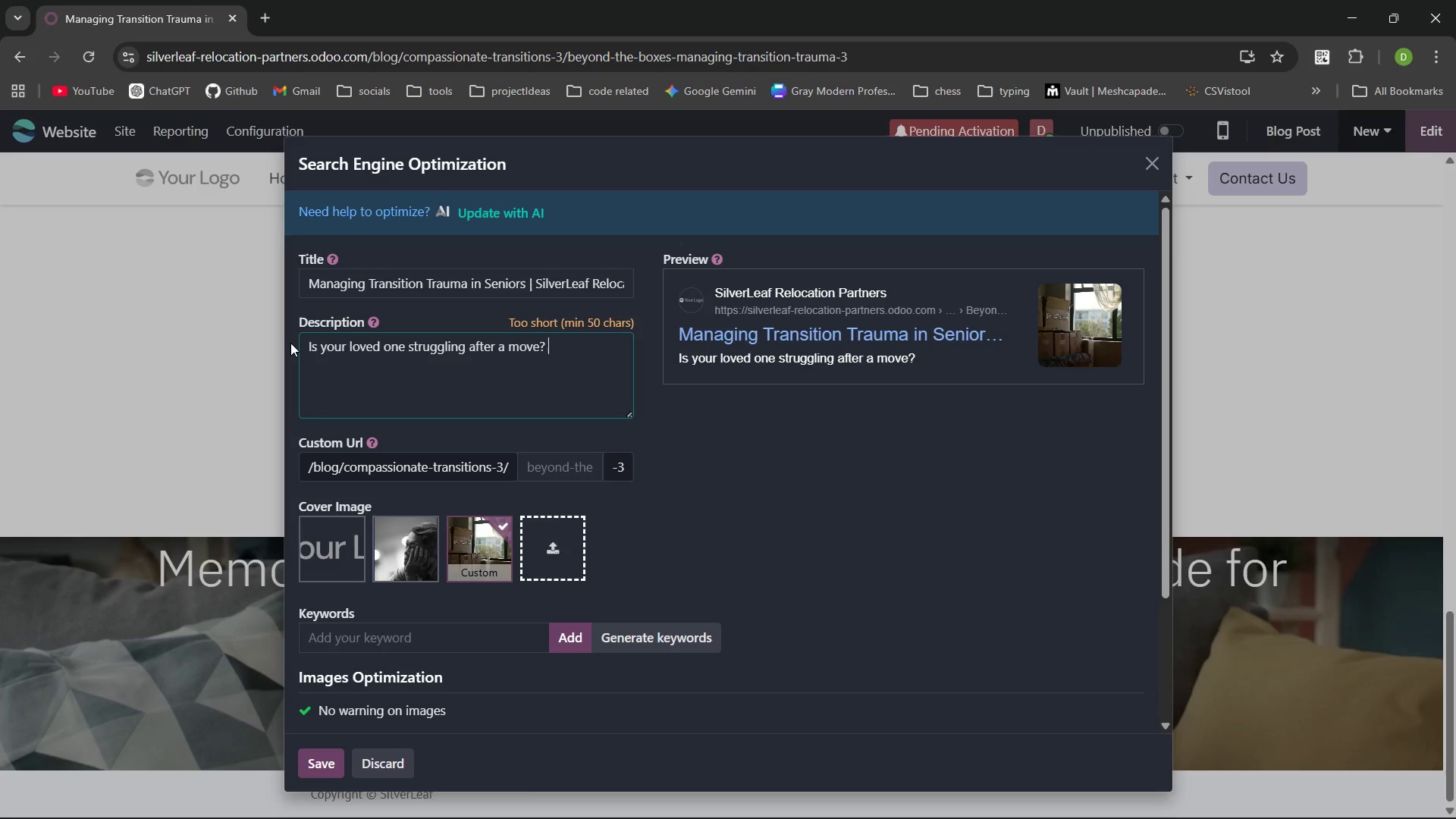 
 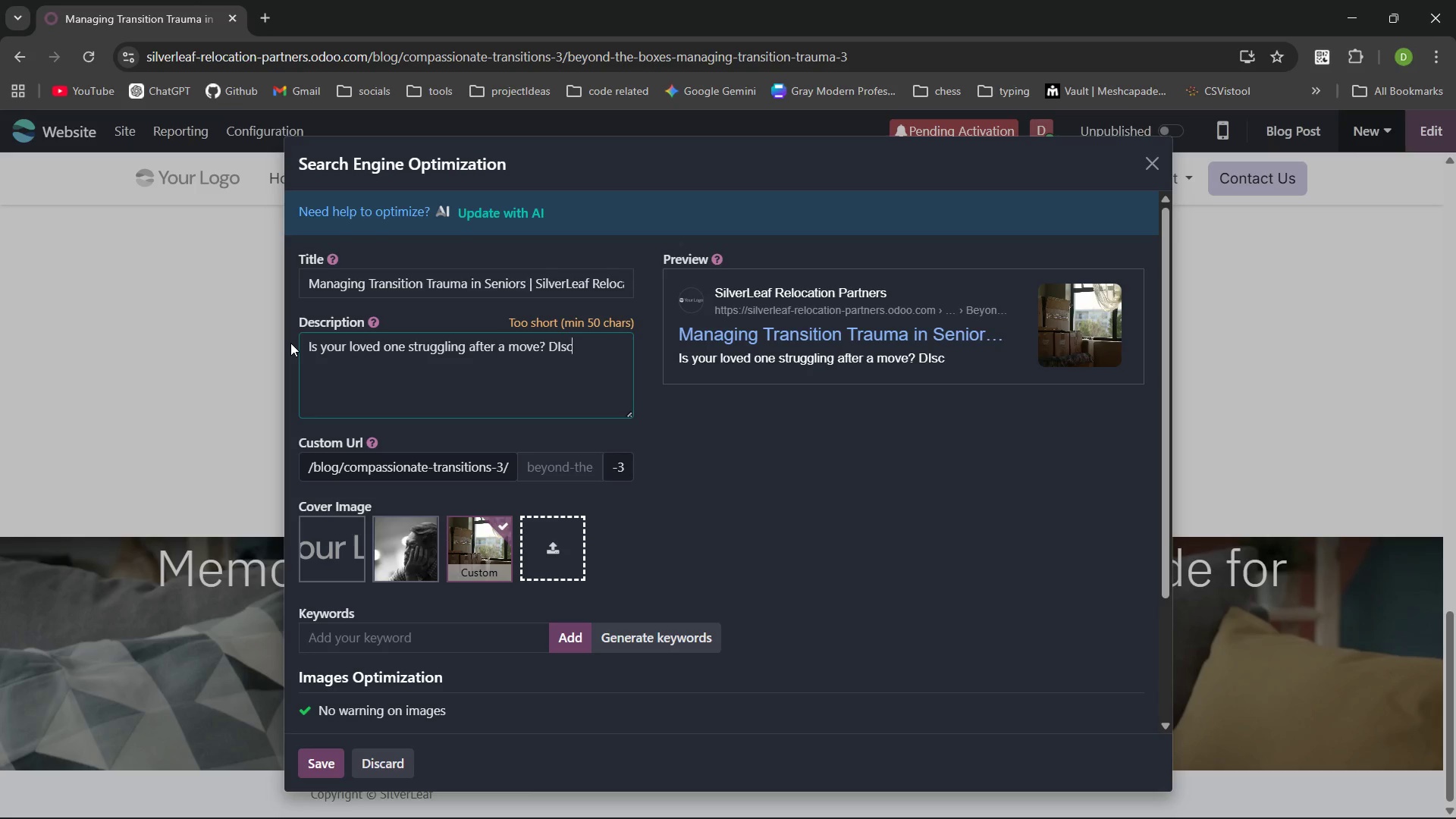 
hold_key(key=O, duration=2.3)
 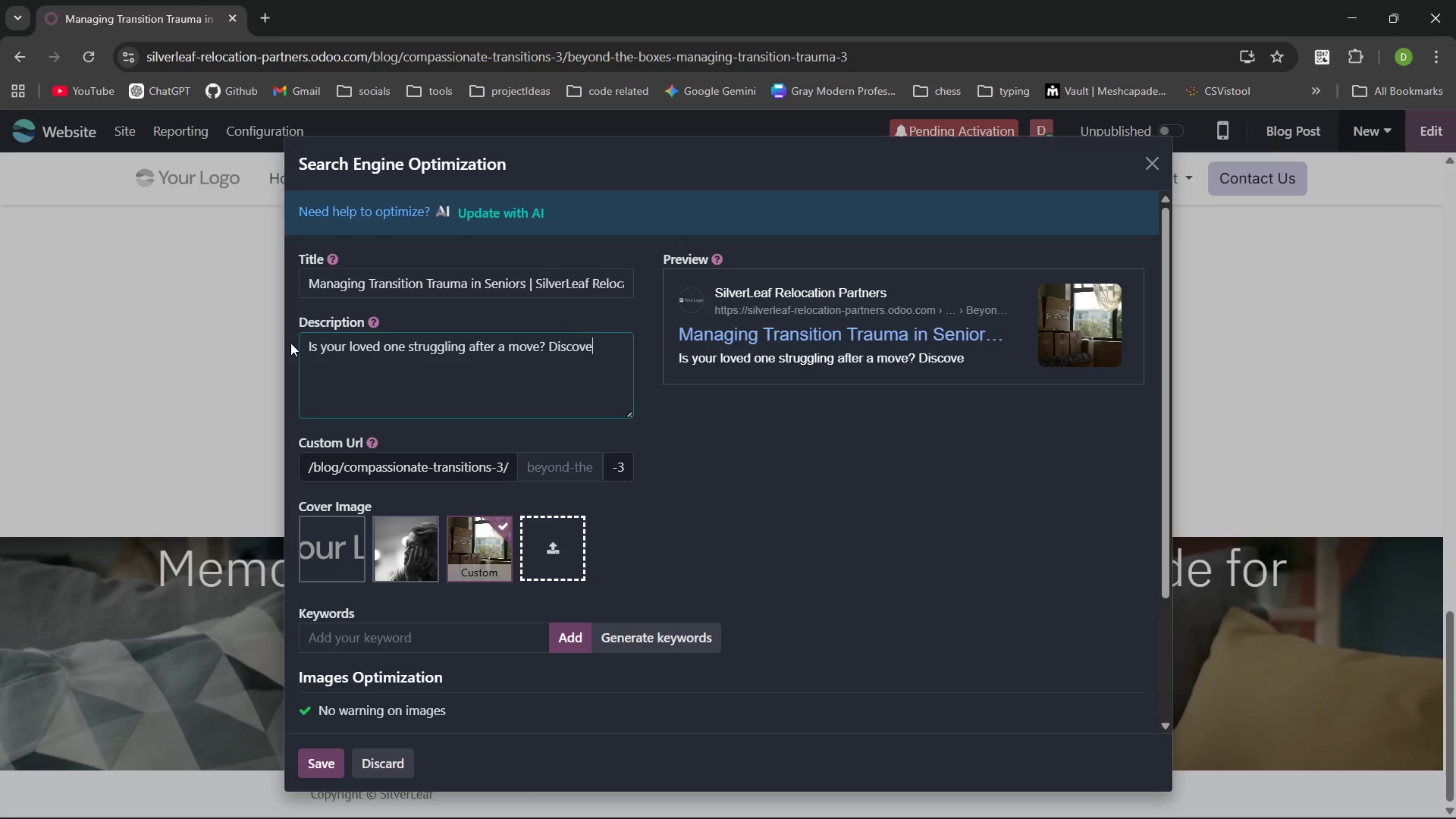 
key(Control+ControlLeft)
 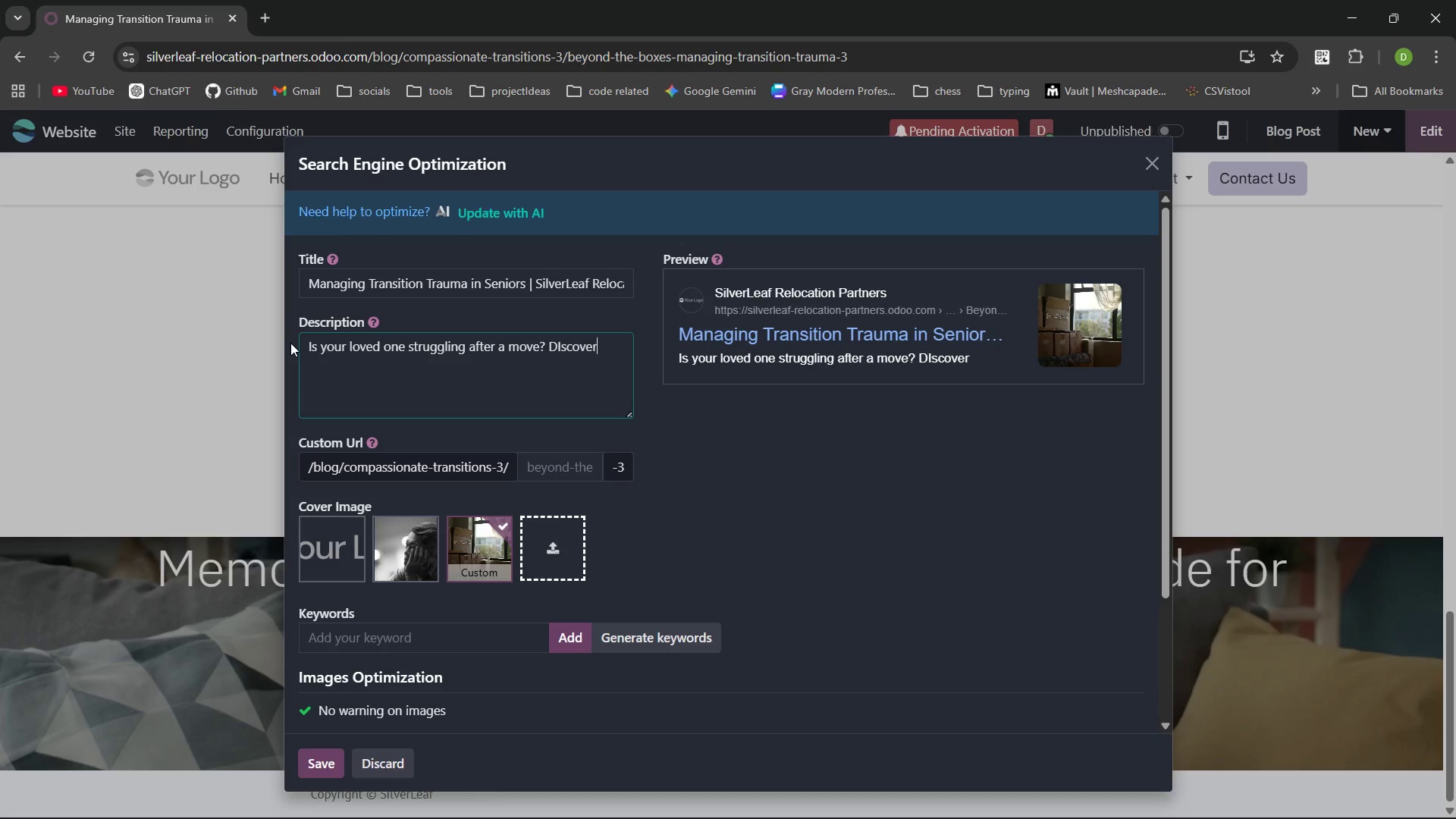 
key(Control+Backspace)
 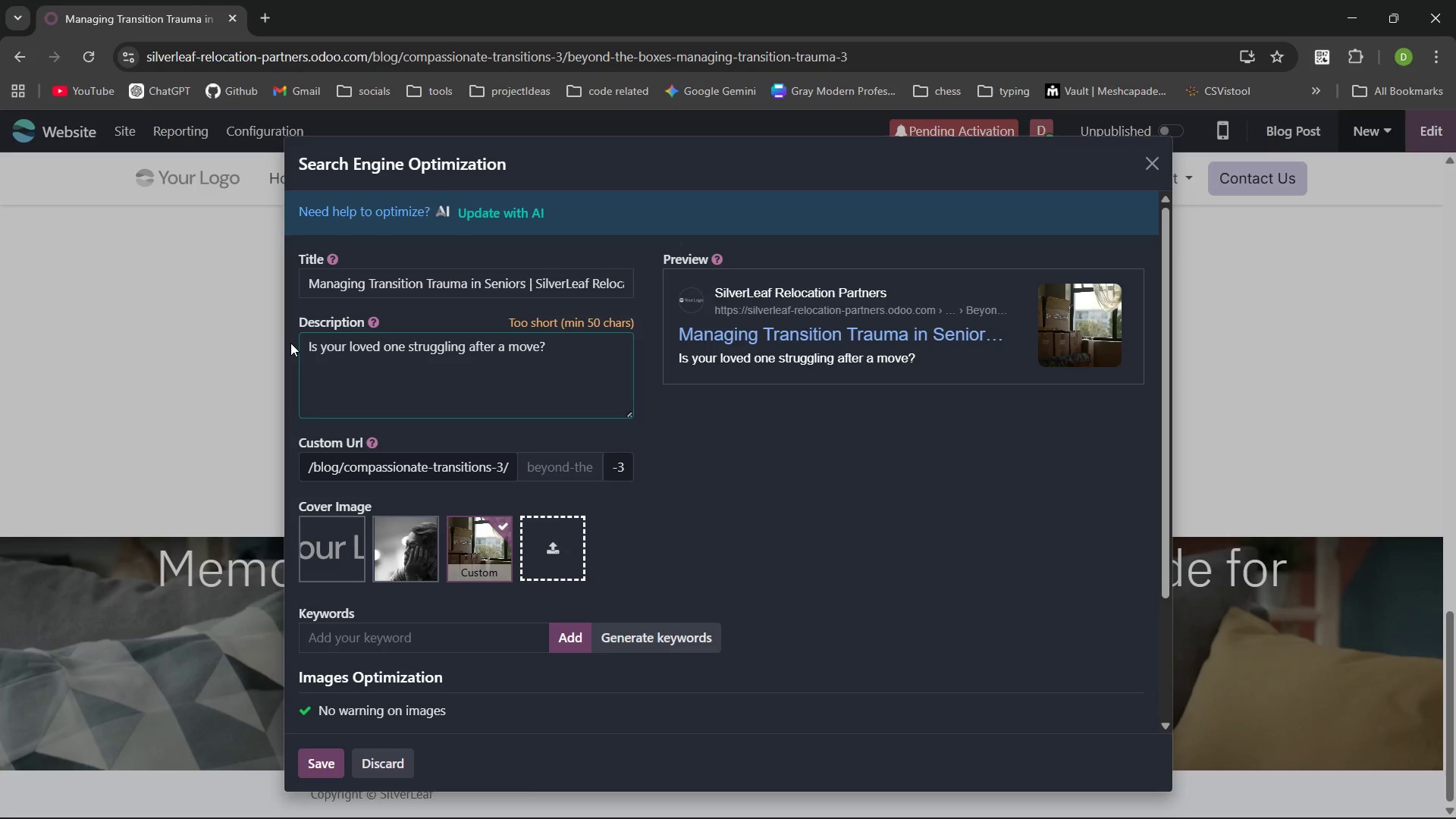 
type(Discver the sympron)
key(Backspace)
type(ms of transition trua)
key(Backspace)
key(Backspace)
type(auma )
 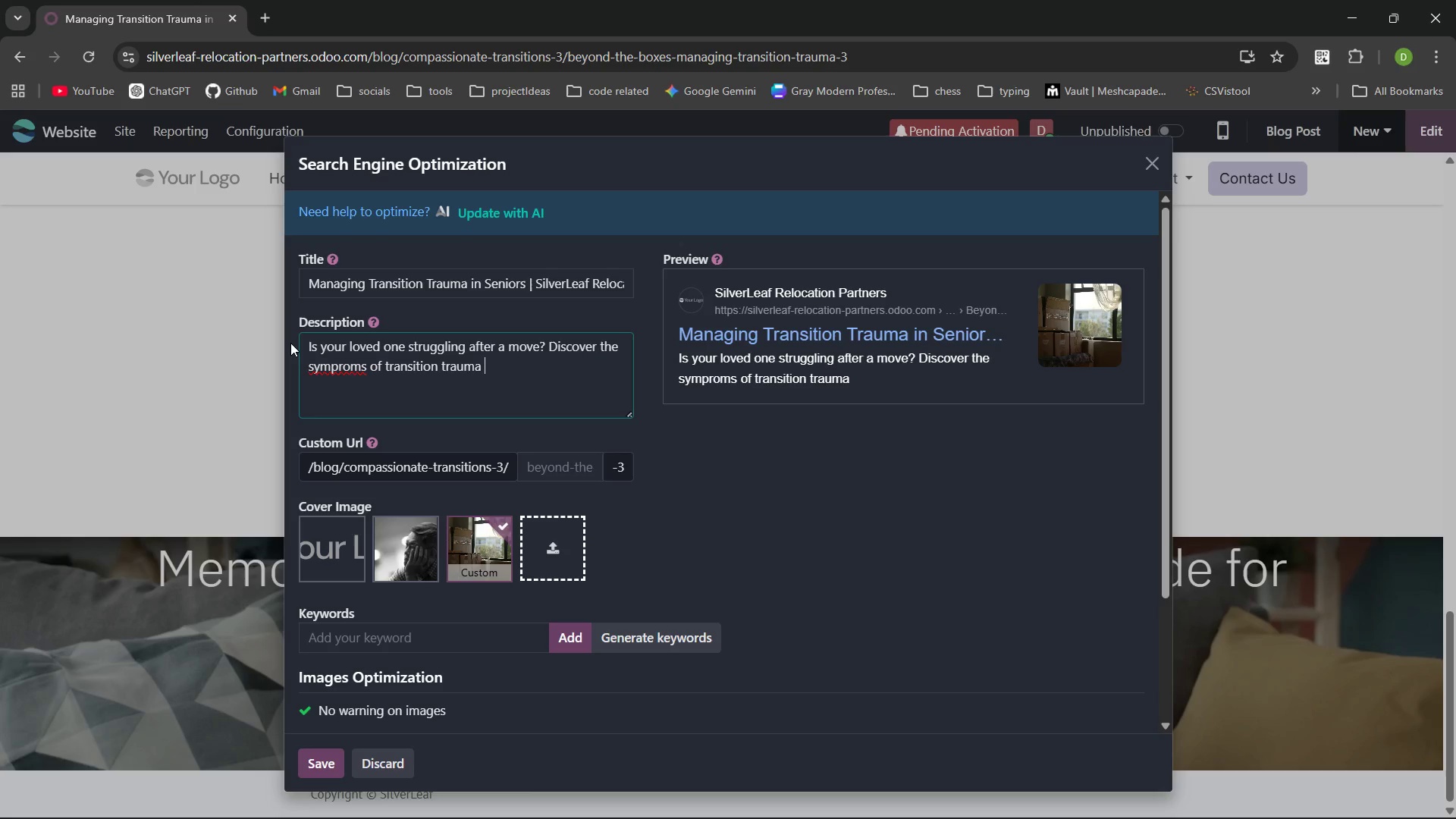 
key(Control+ArrowLeft)
 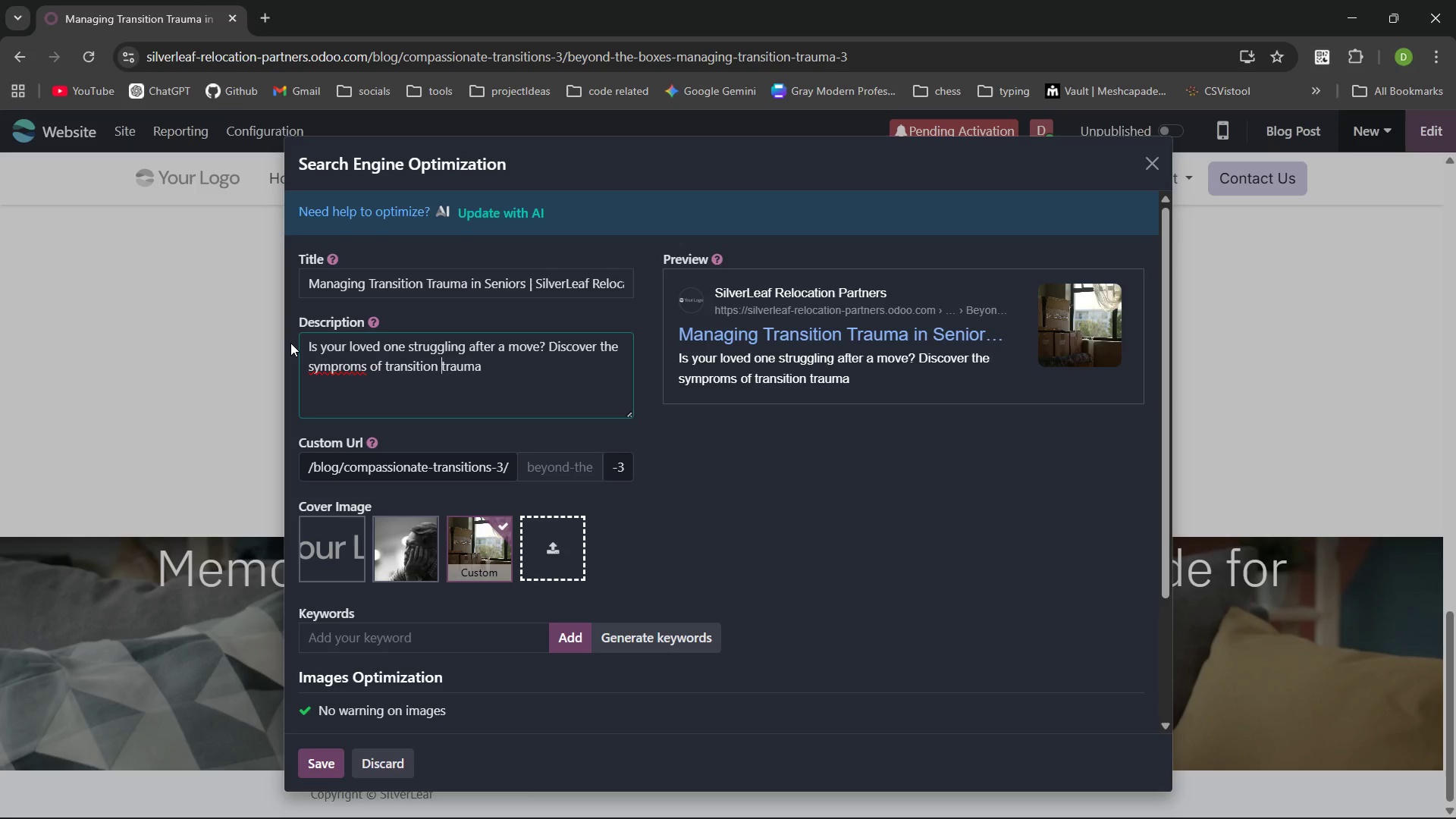 
key(Control+ArrowLeft)
 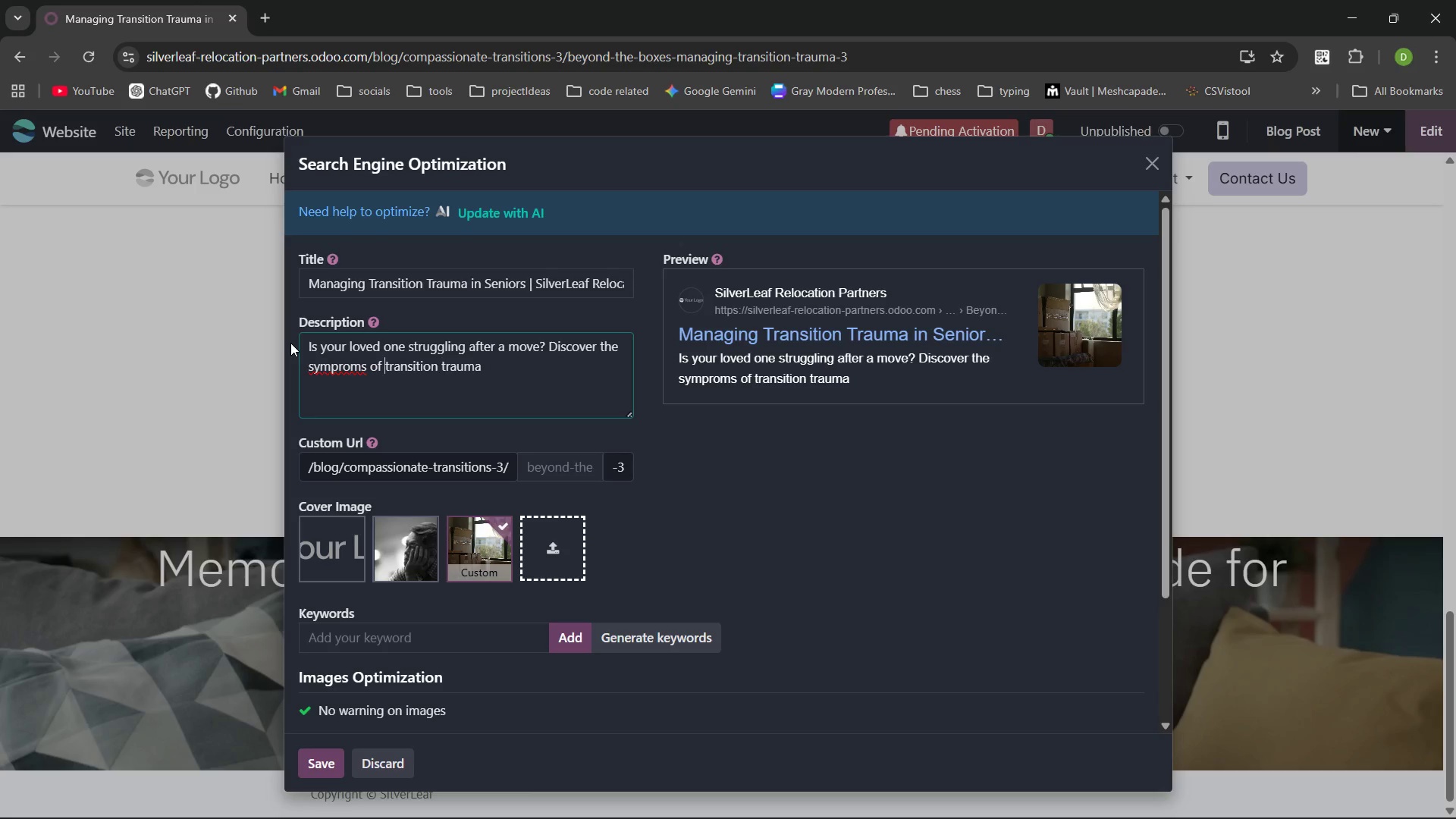 
key(Control+ArrowLeft)
 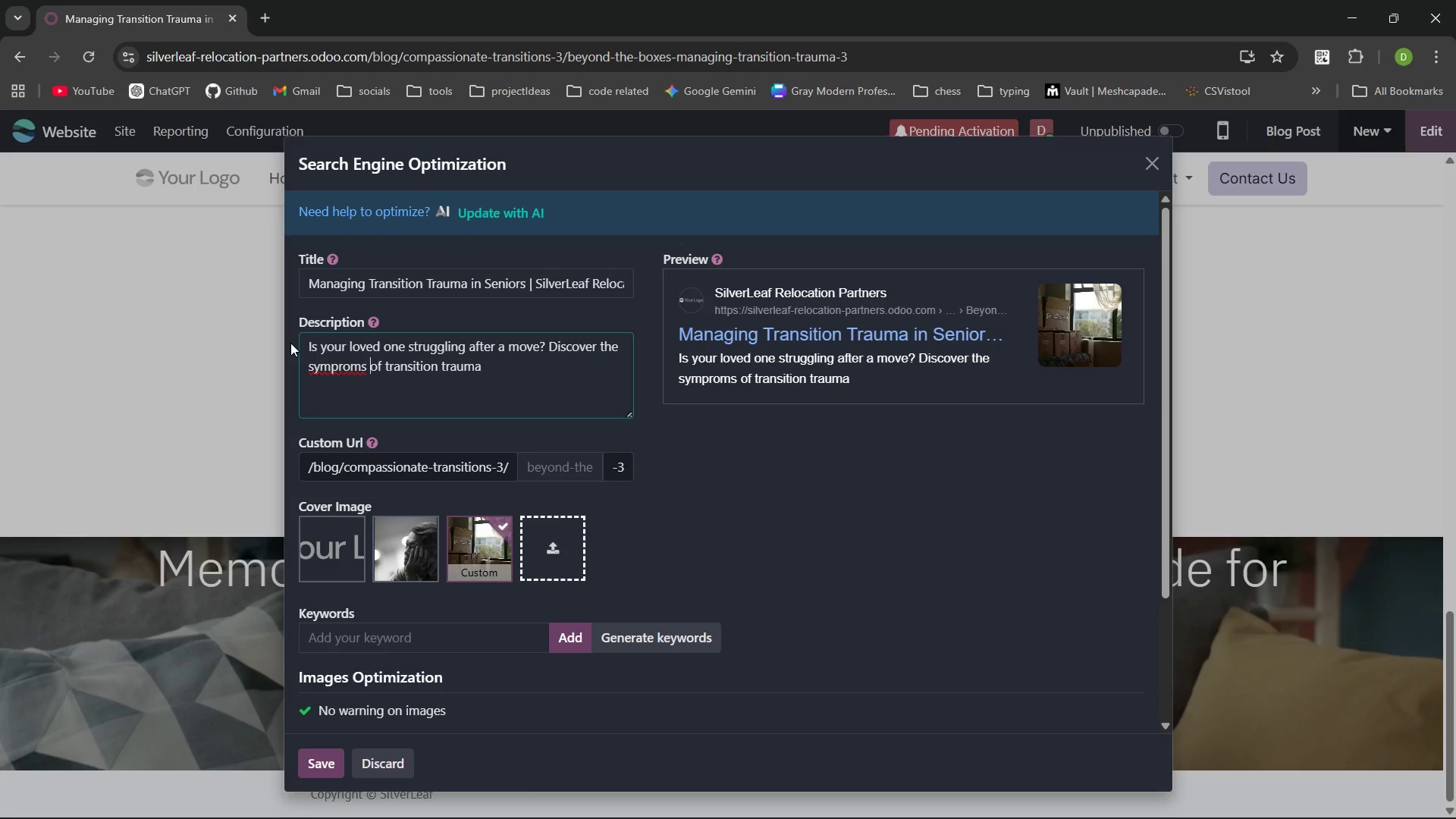 
key(Control+Backspace)
 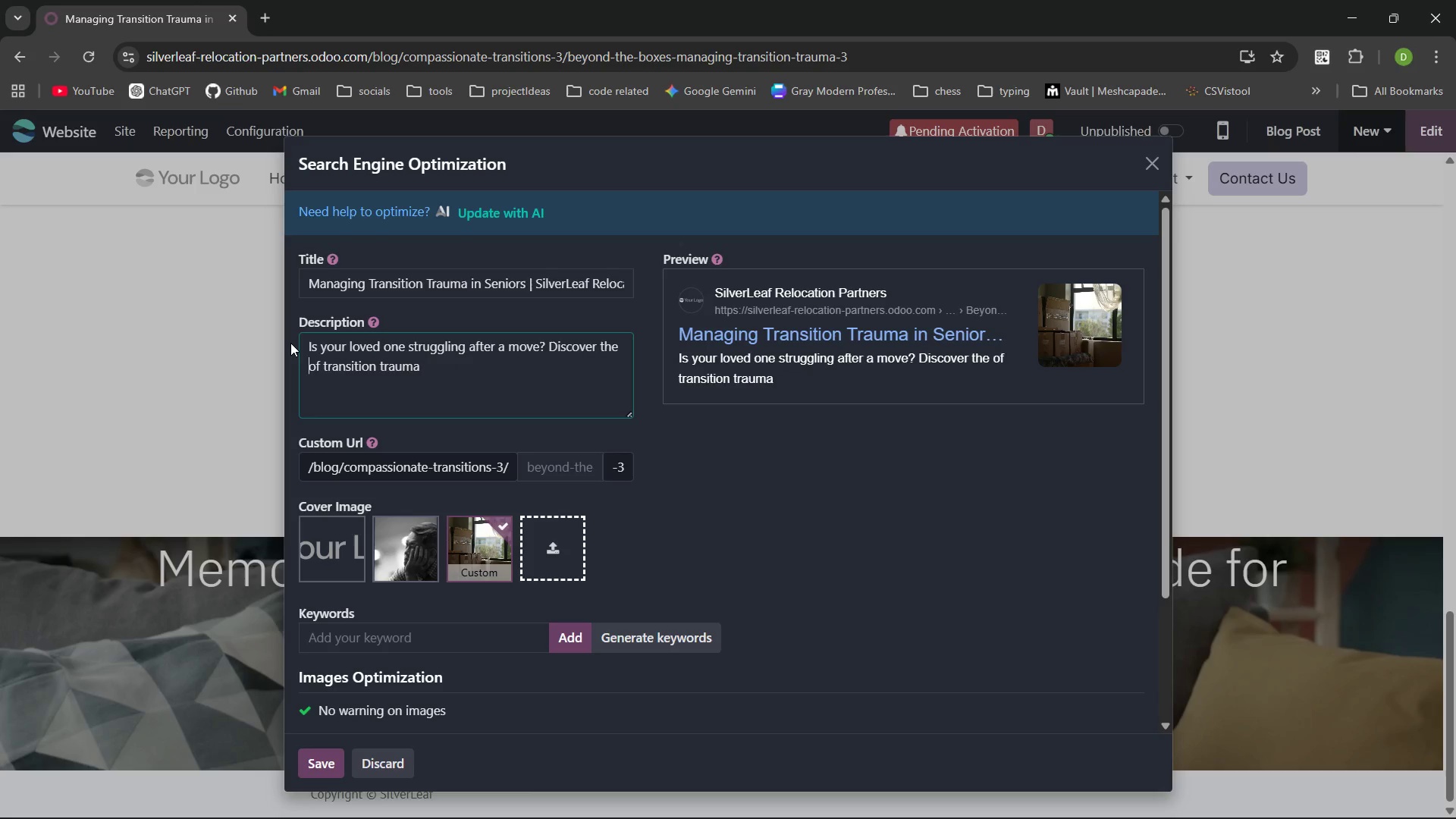 
type(symptoms )
 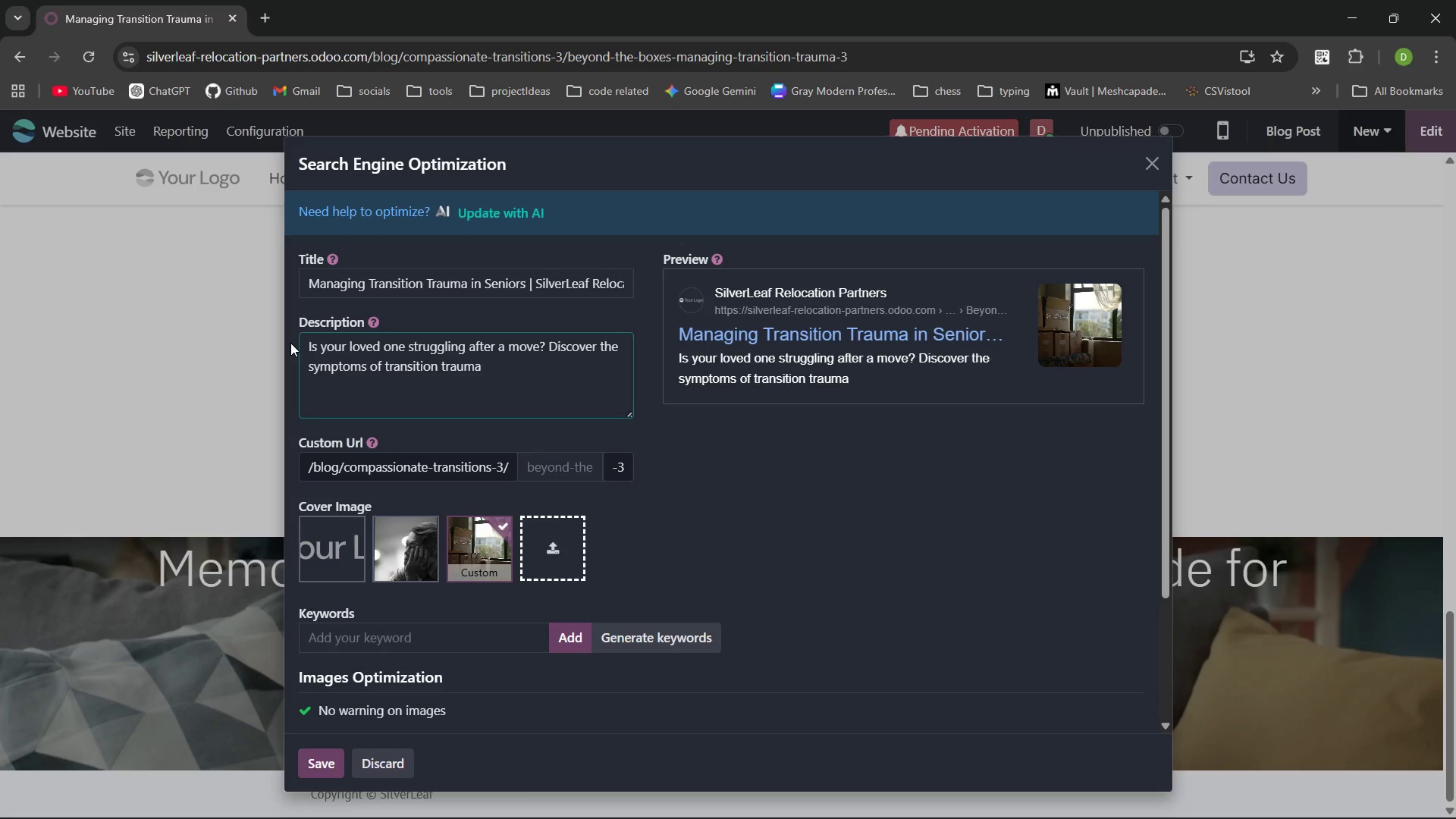 
key(Control+ArrowRight)
 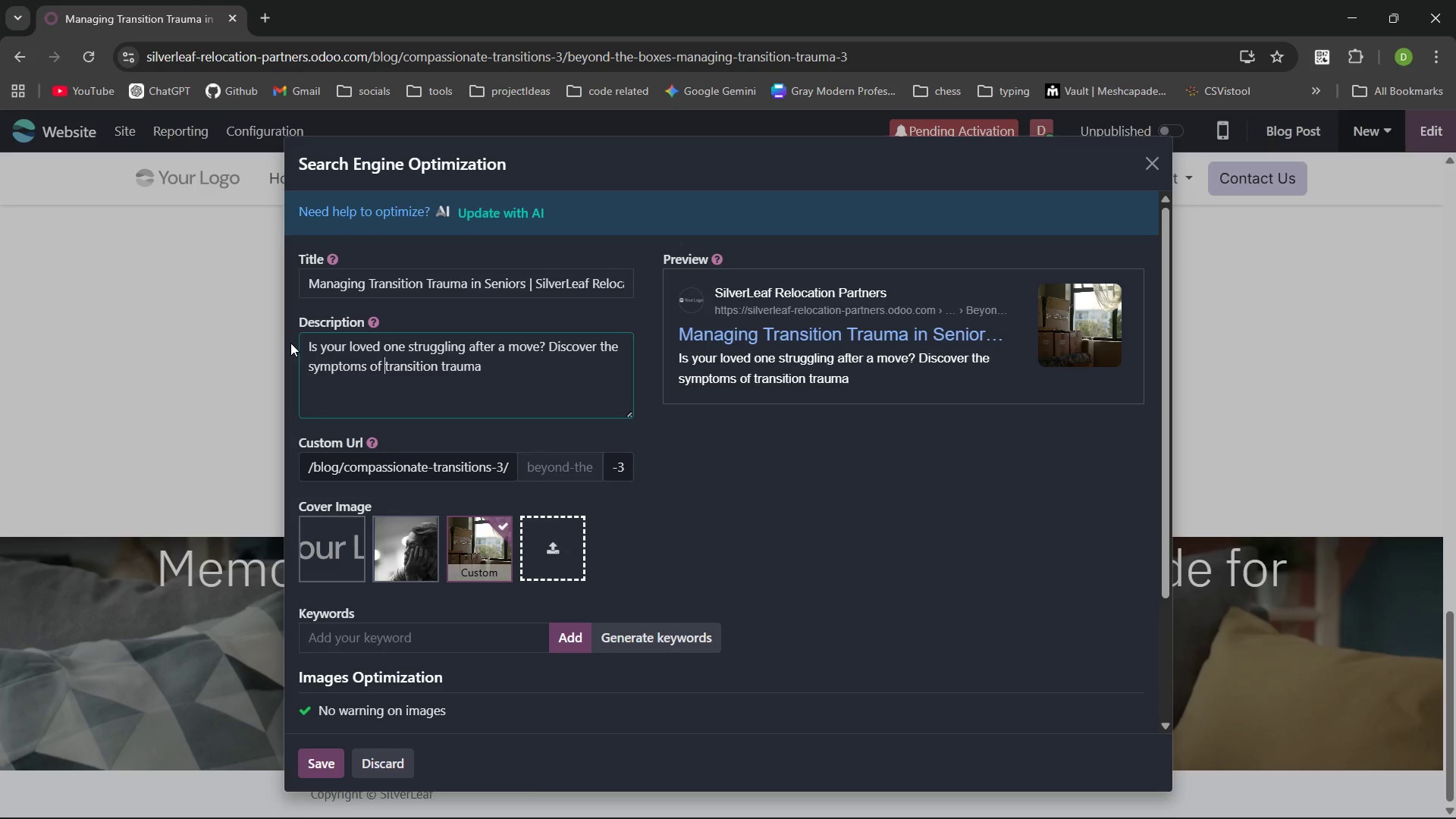 
key(Control+ArrowRight)
 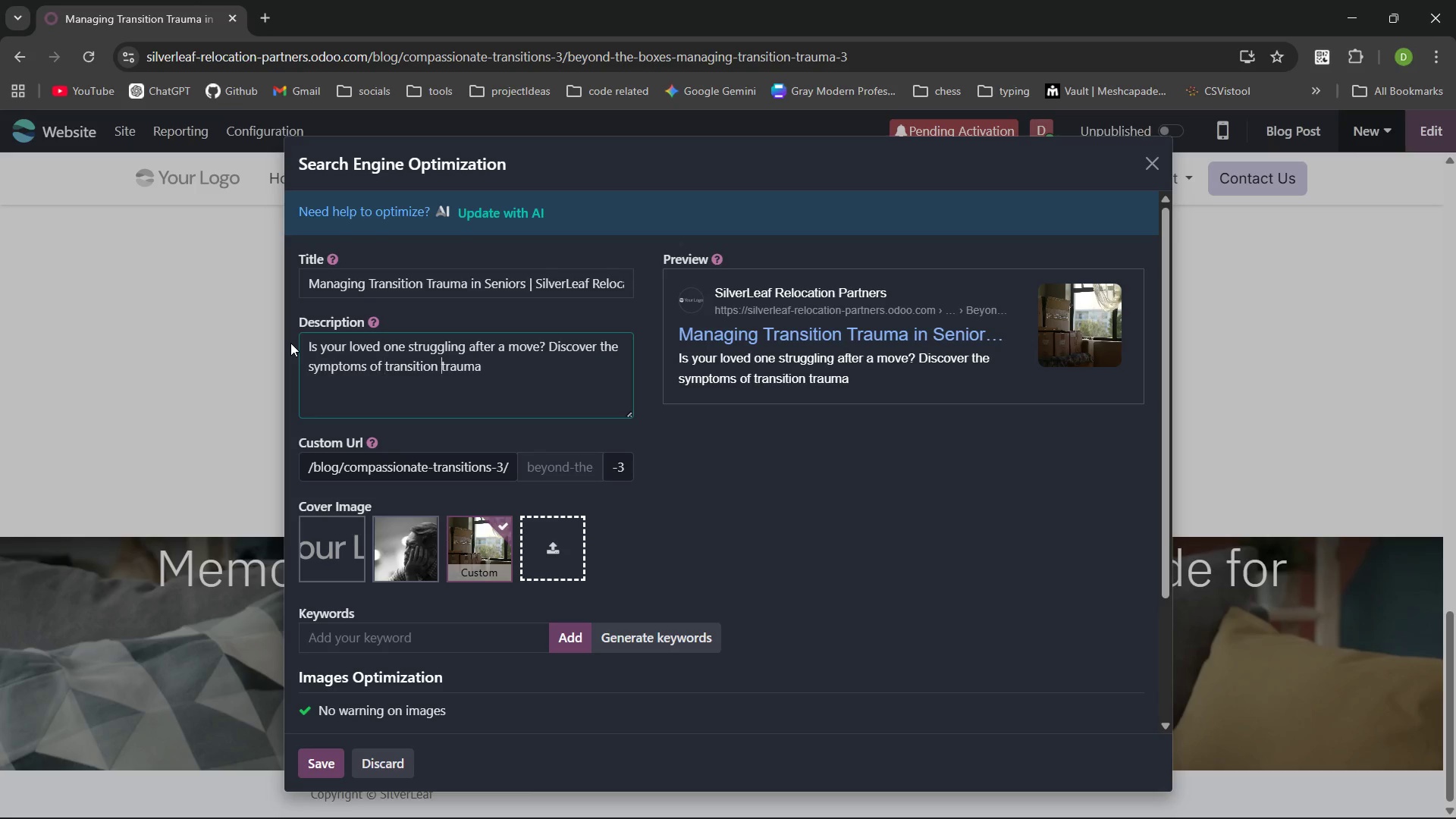 
key(Control+ArrowRight)
 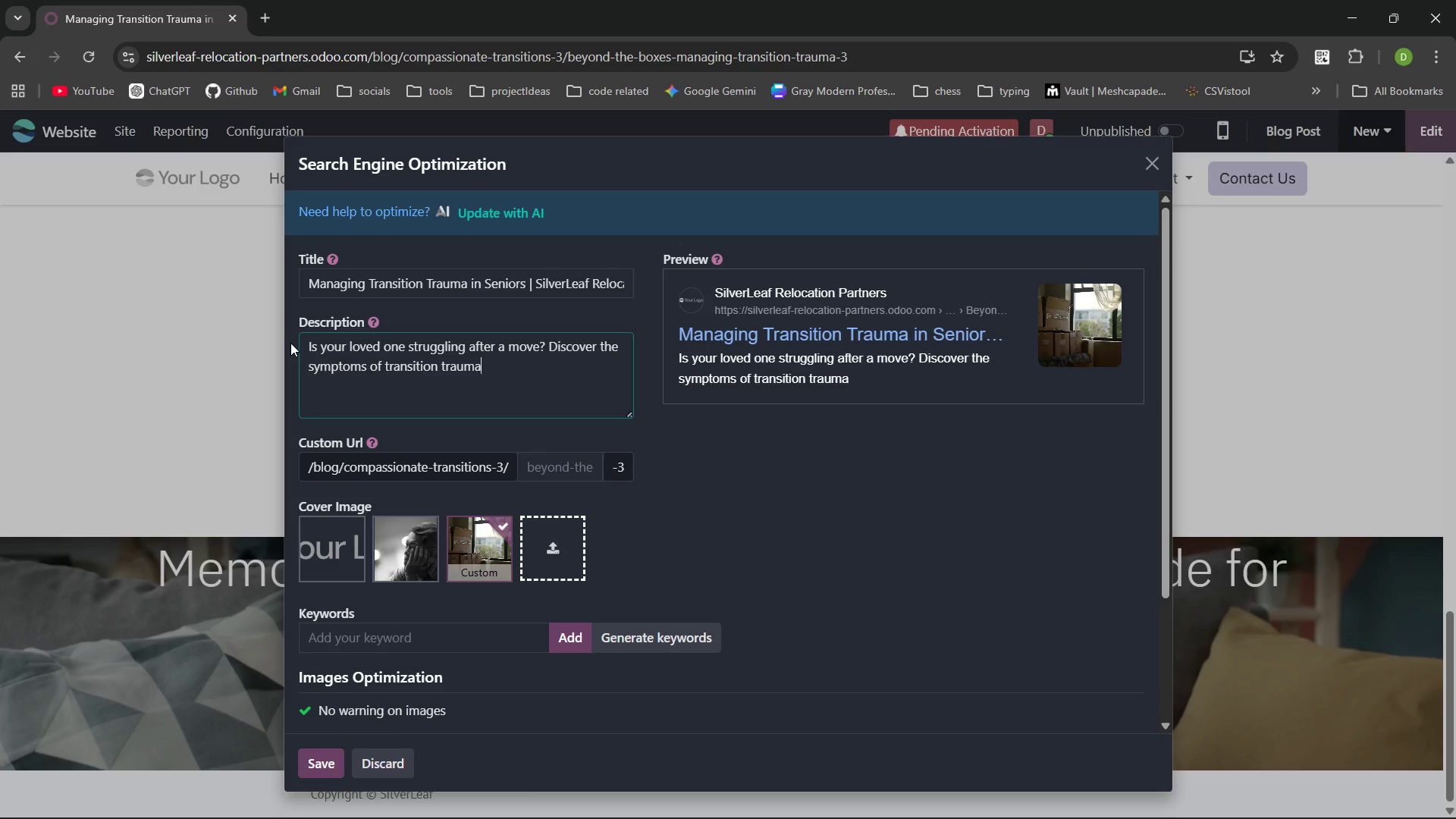 
key(Control+ArrowRight)
 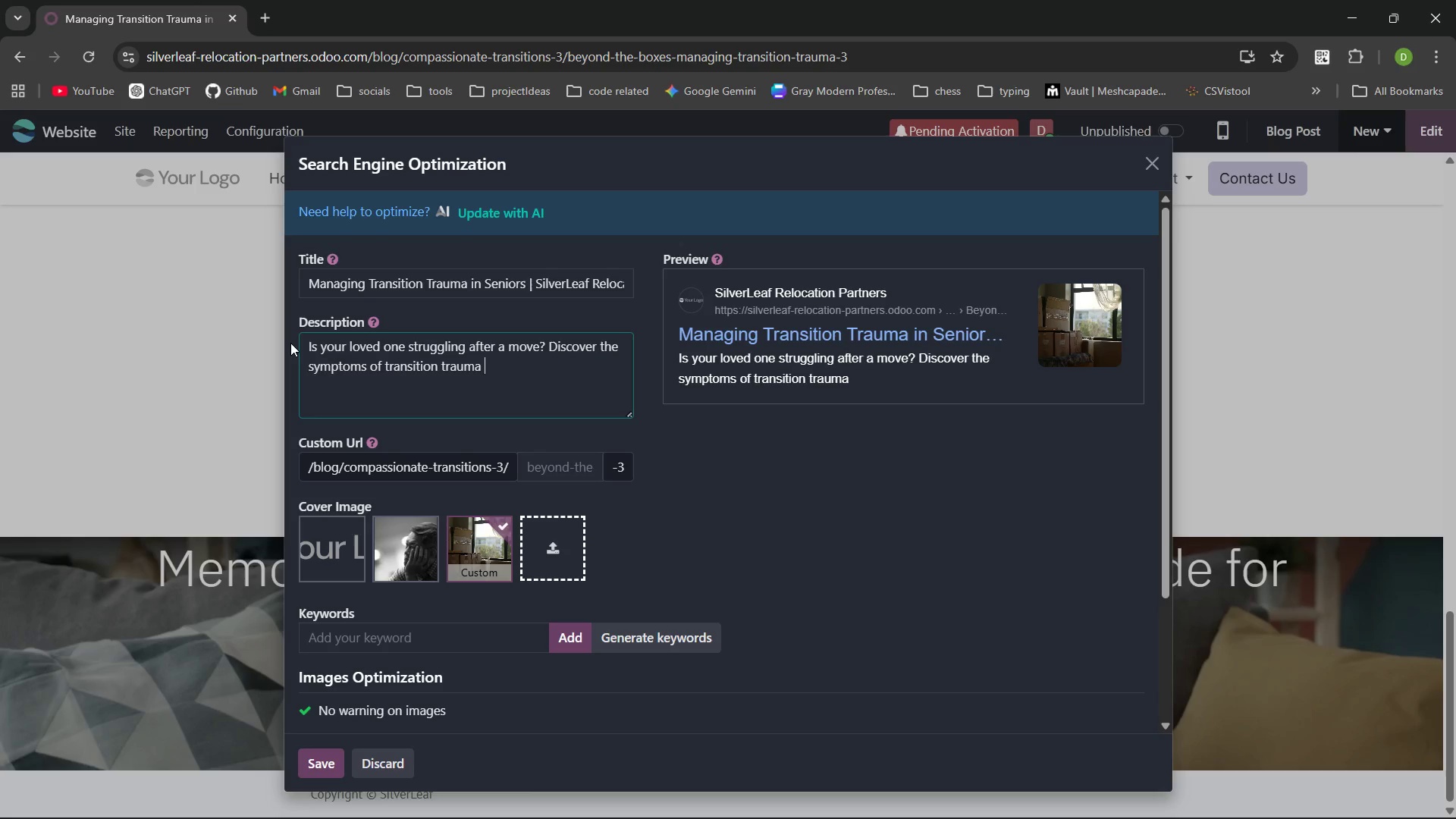 
type(and the "3-Week-Rule" for adjusting to assisted living or memory care.)
 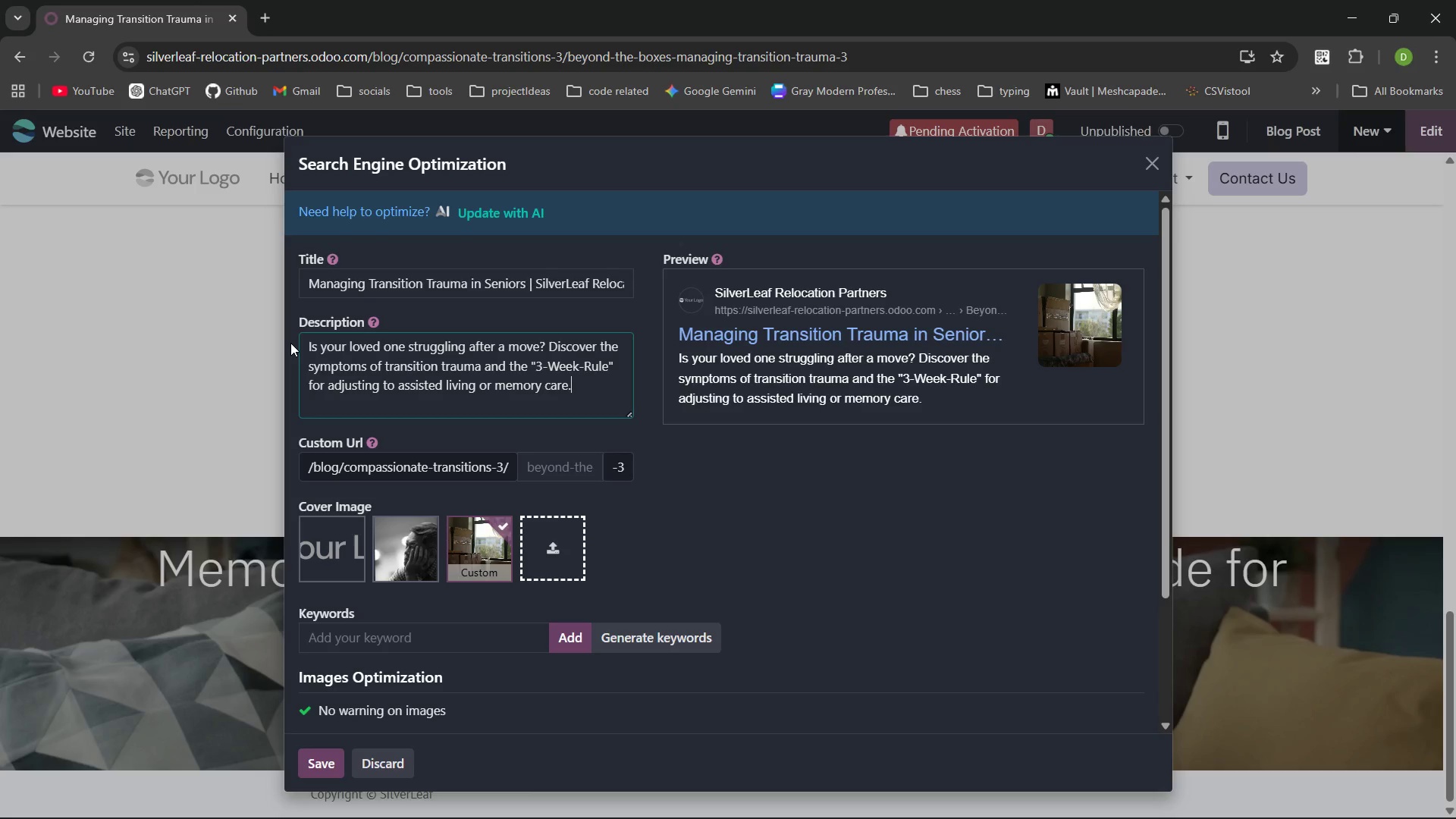 
wait(18.55)
 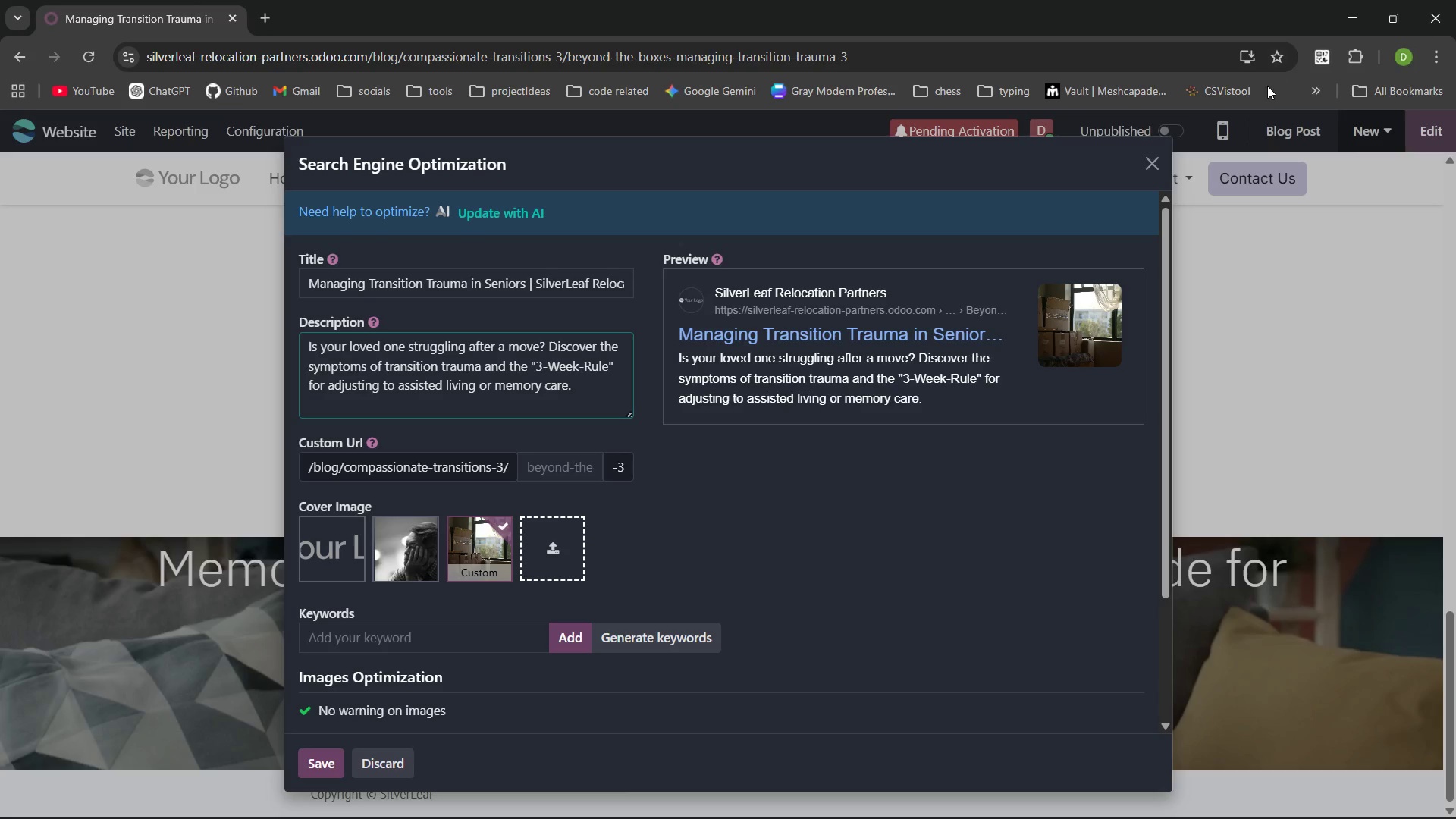 
double_click([419, 565])
 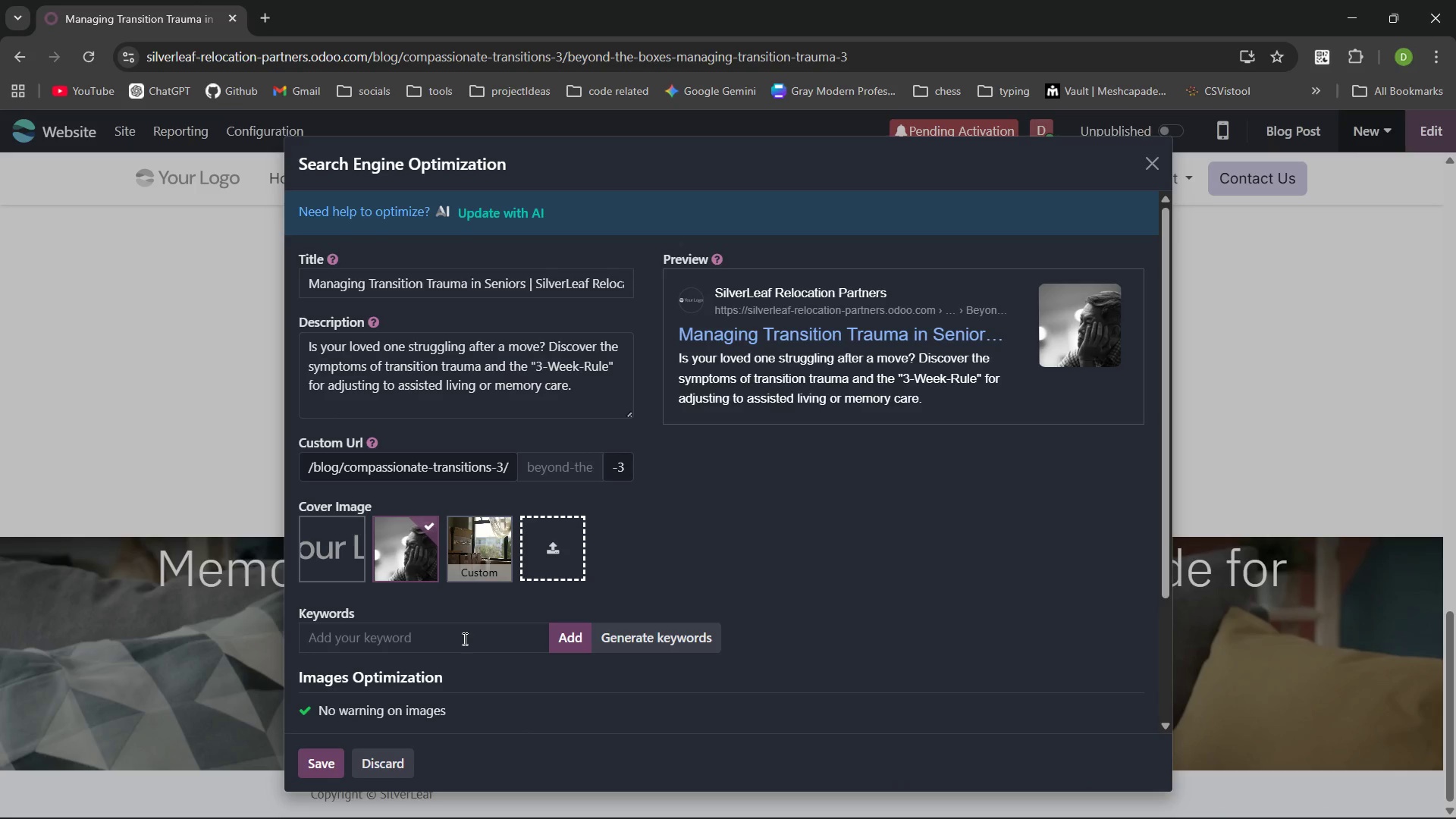 
wait(6.16)
 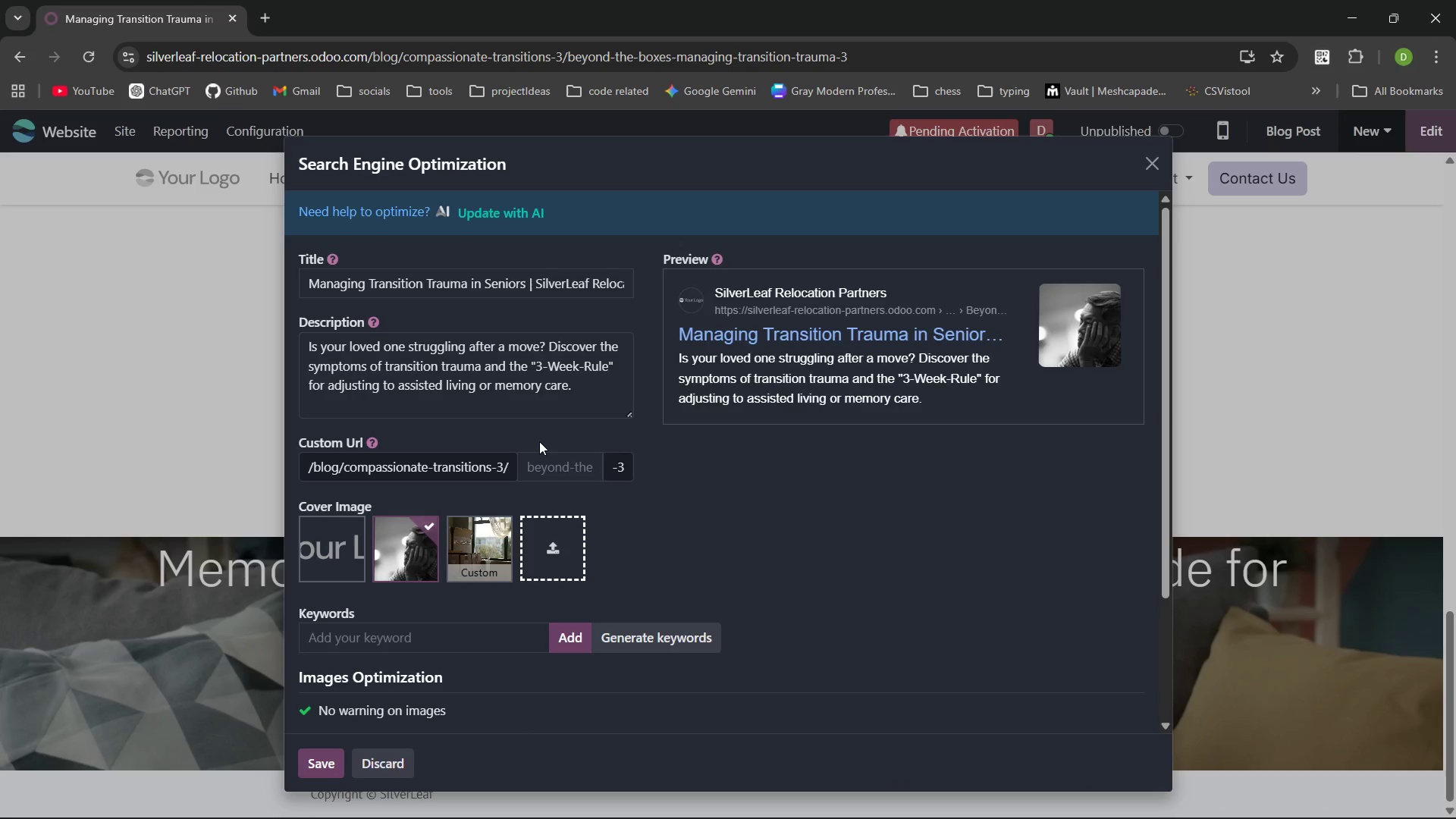 
left_click([454, 646])
 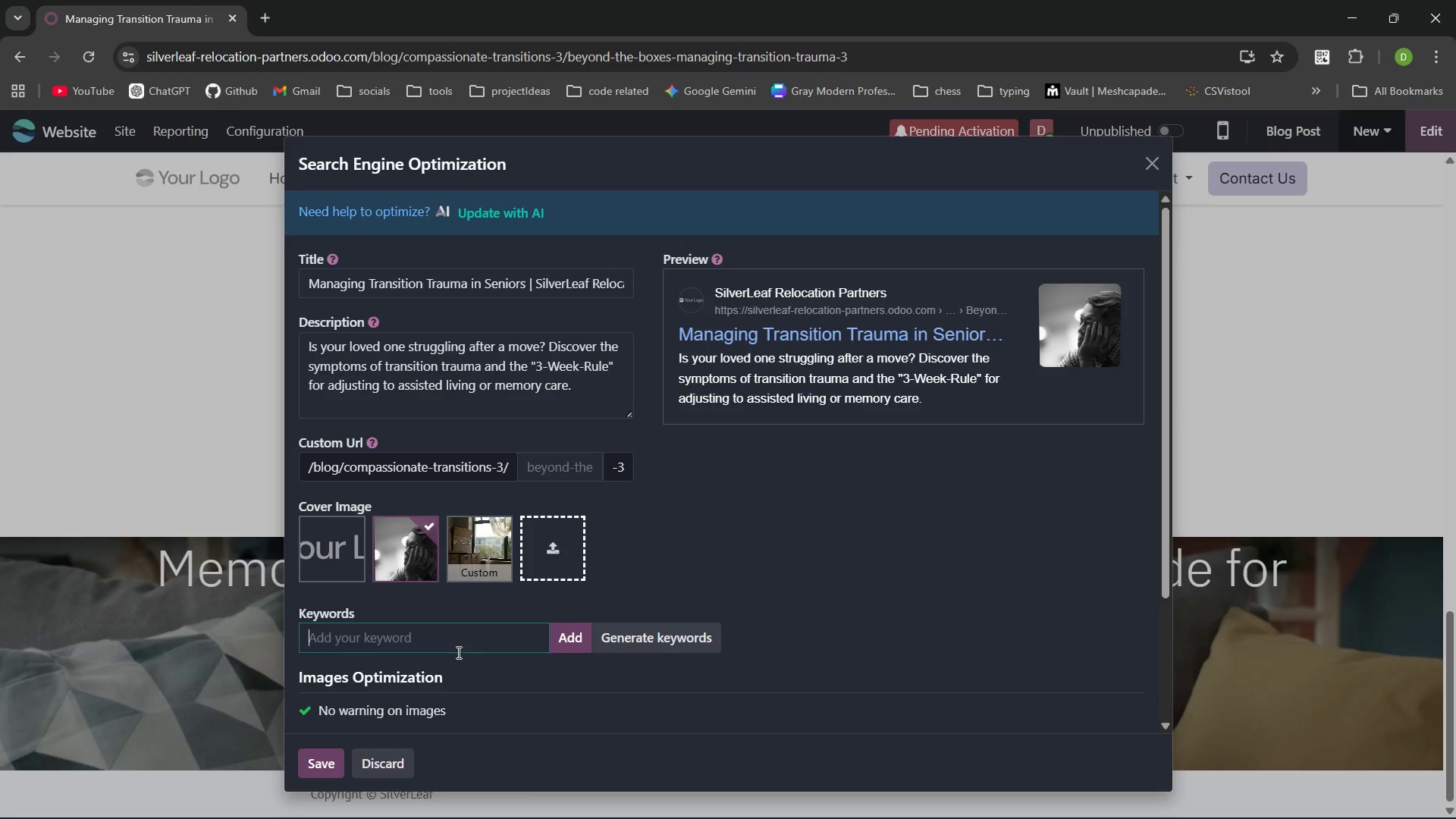 
type(transit)
key(Backspace)
type(ion rauma)
 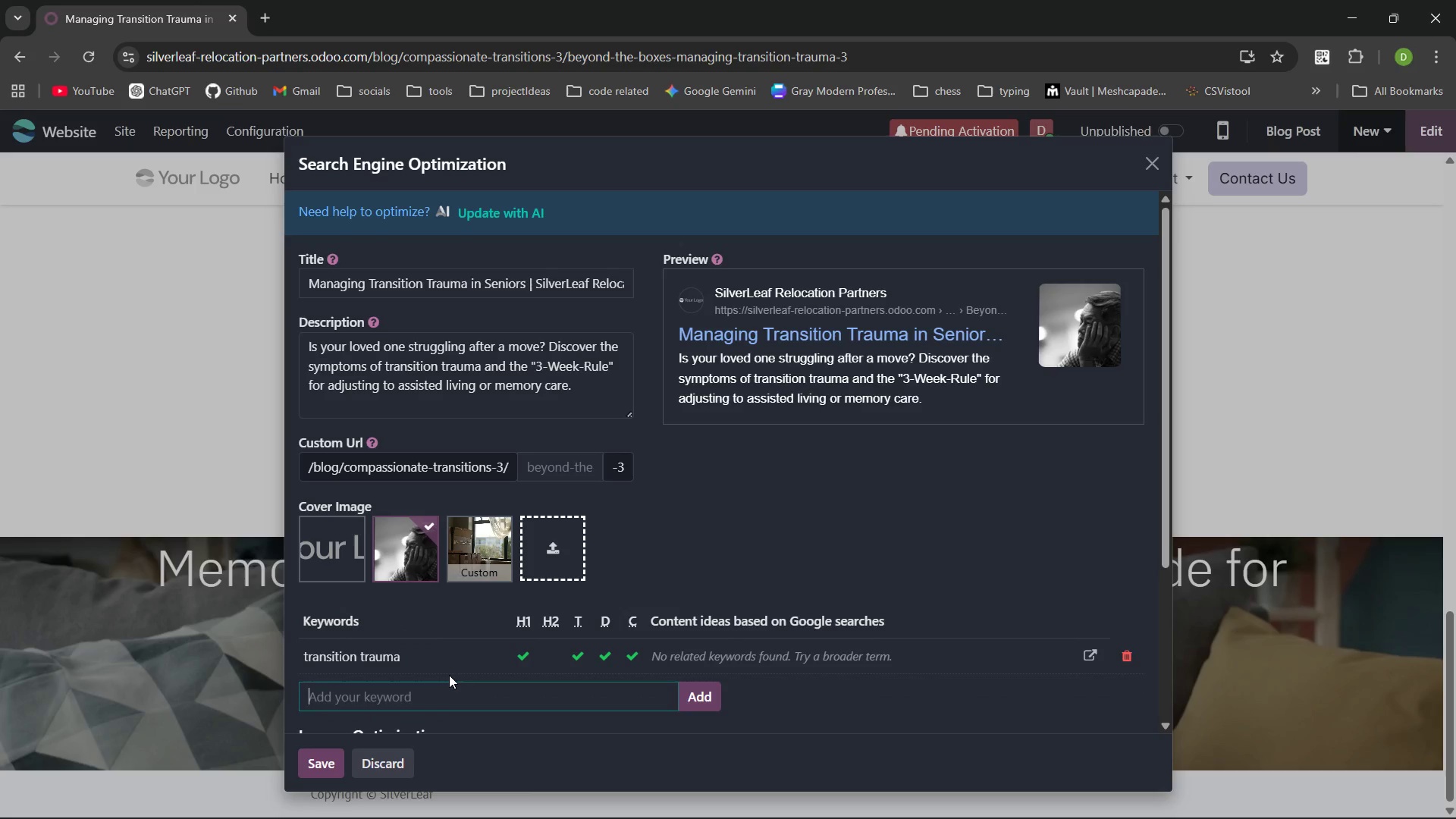 
key(Enter)
 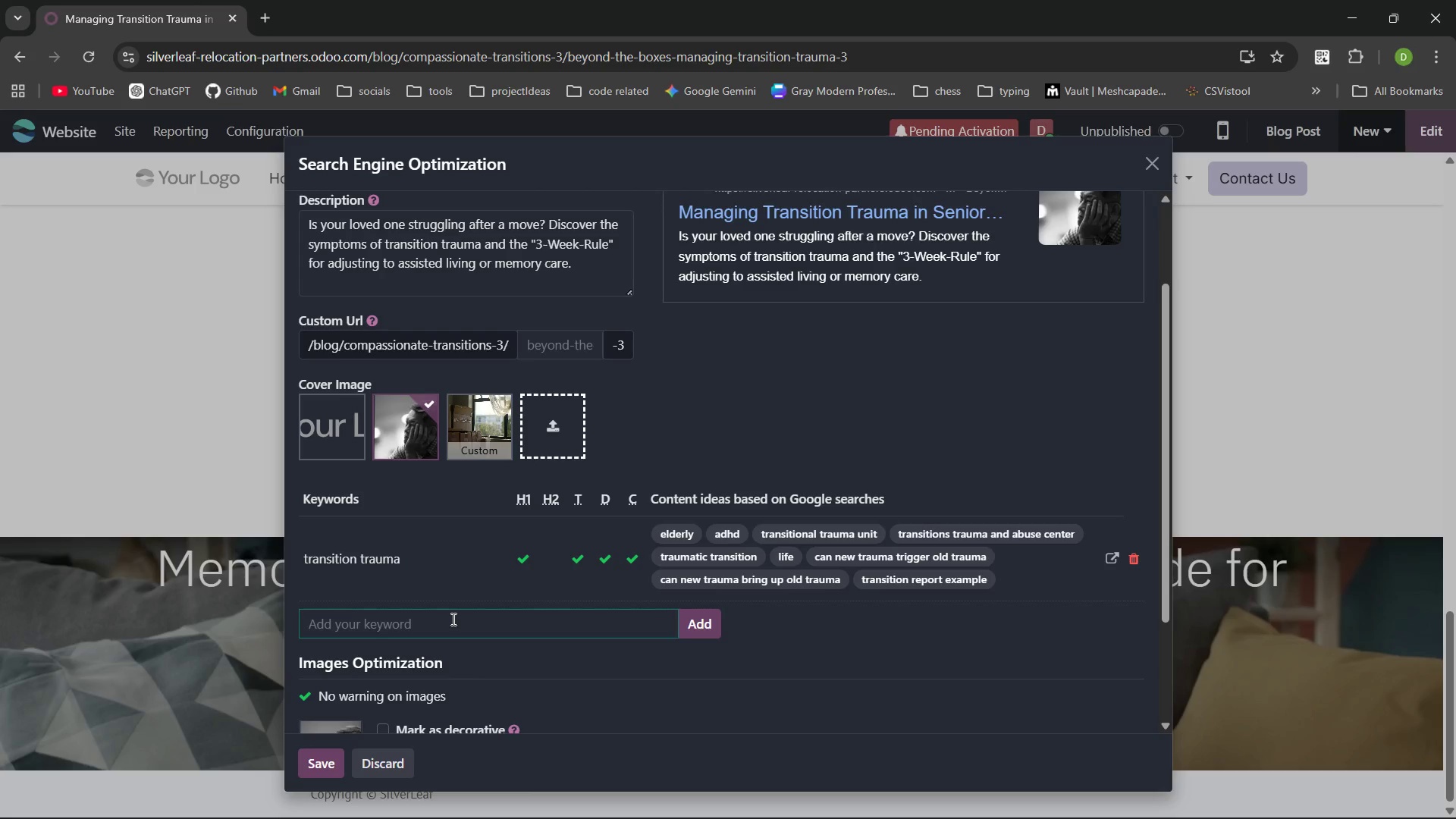 
type(Relocation)
 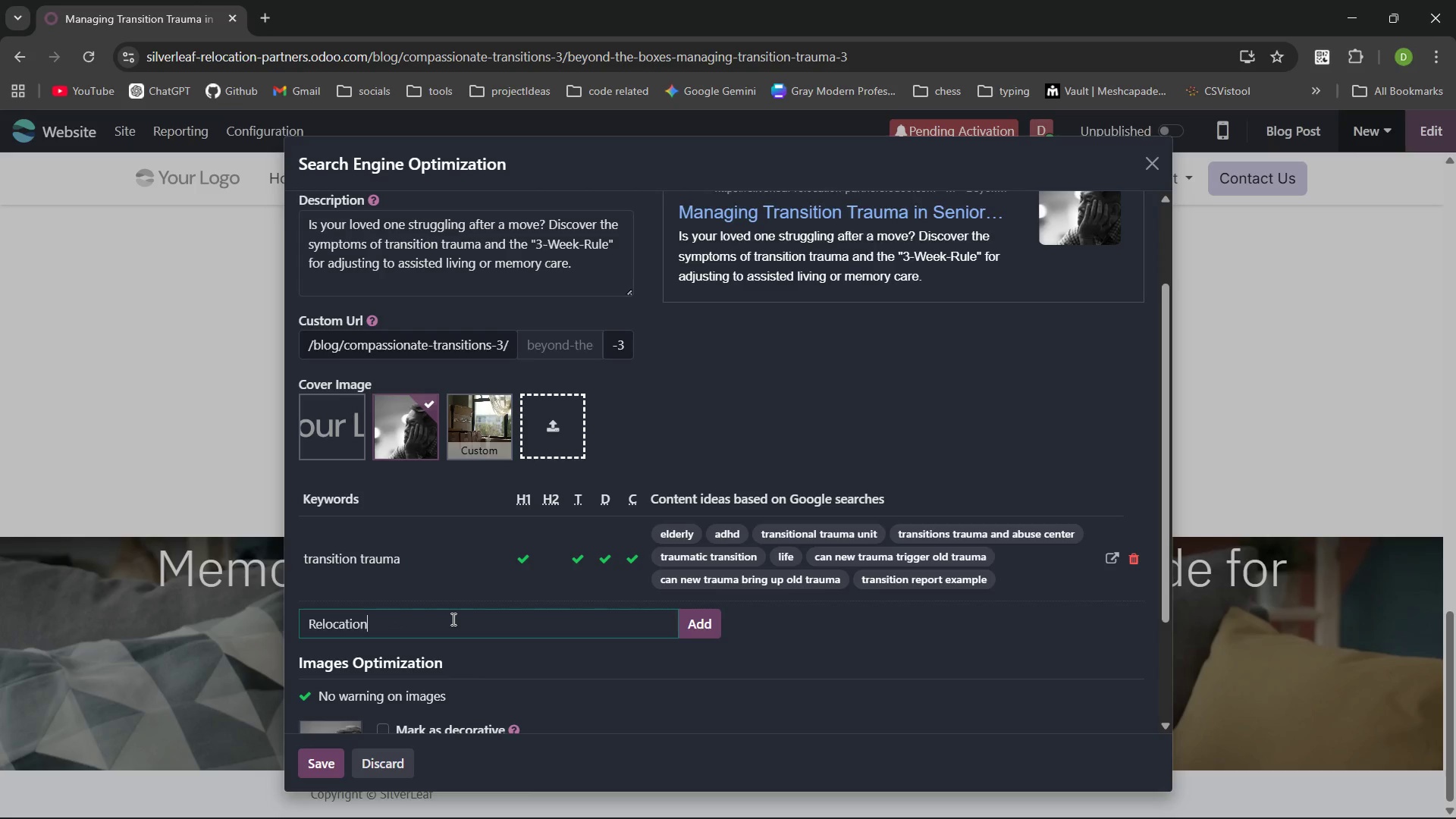 
key(Enter)
 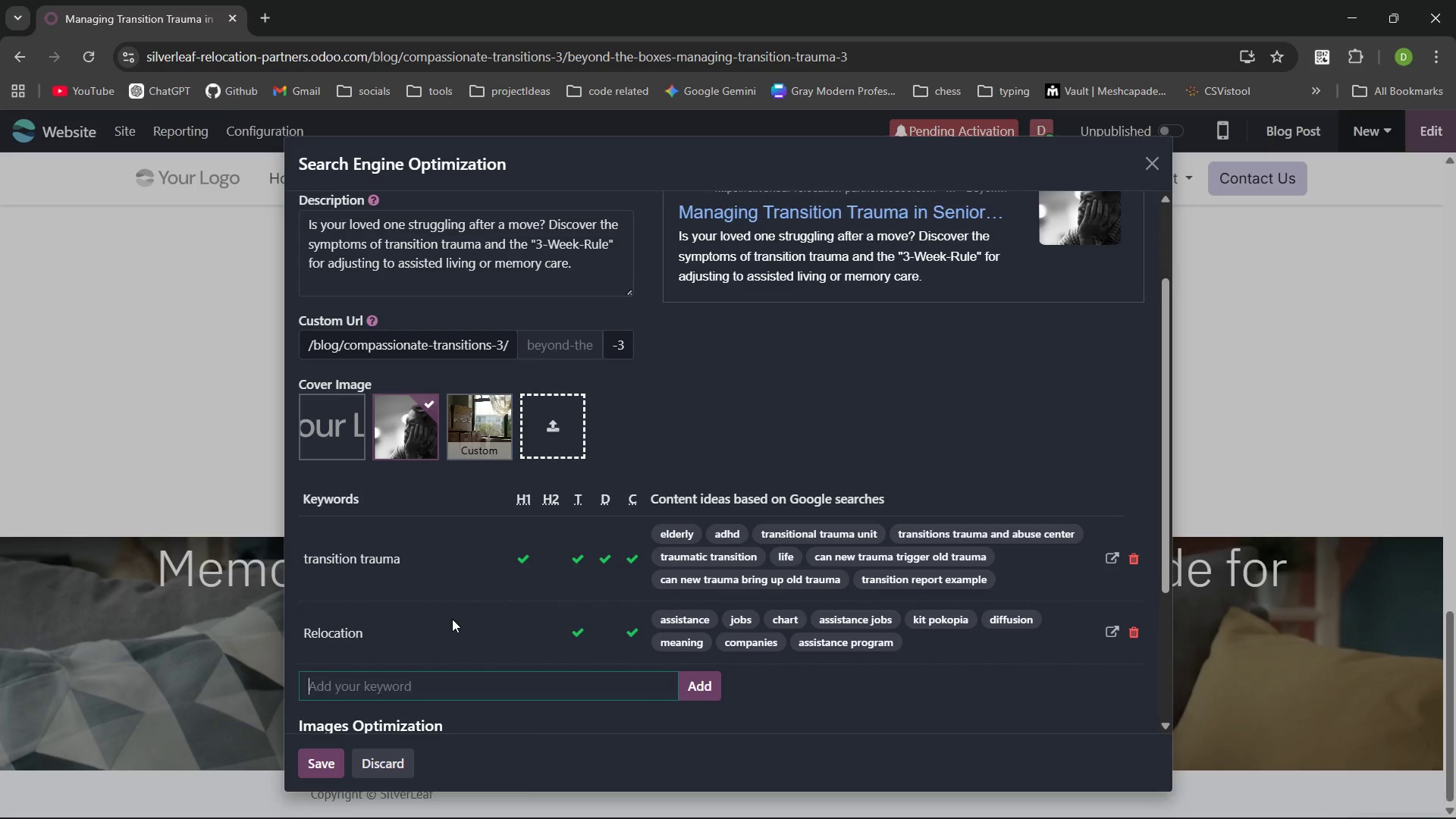 
type(relcatin stress synrome)
 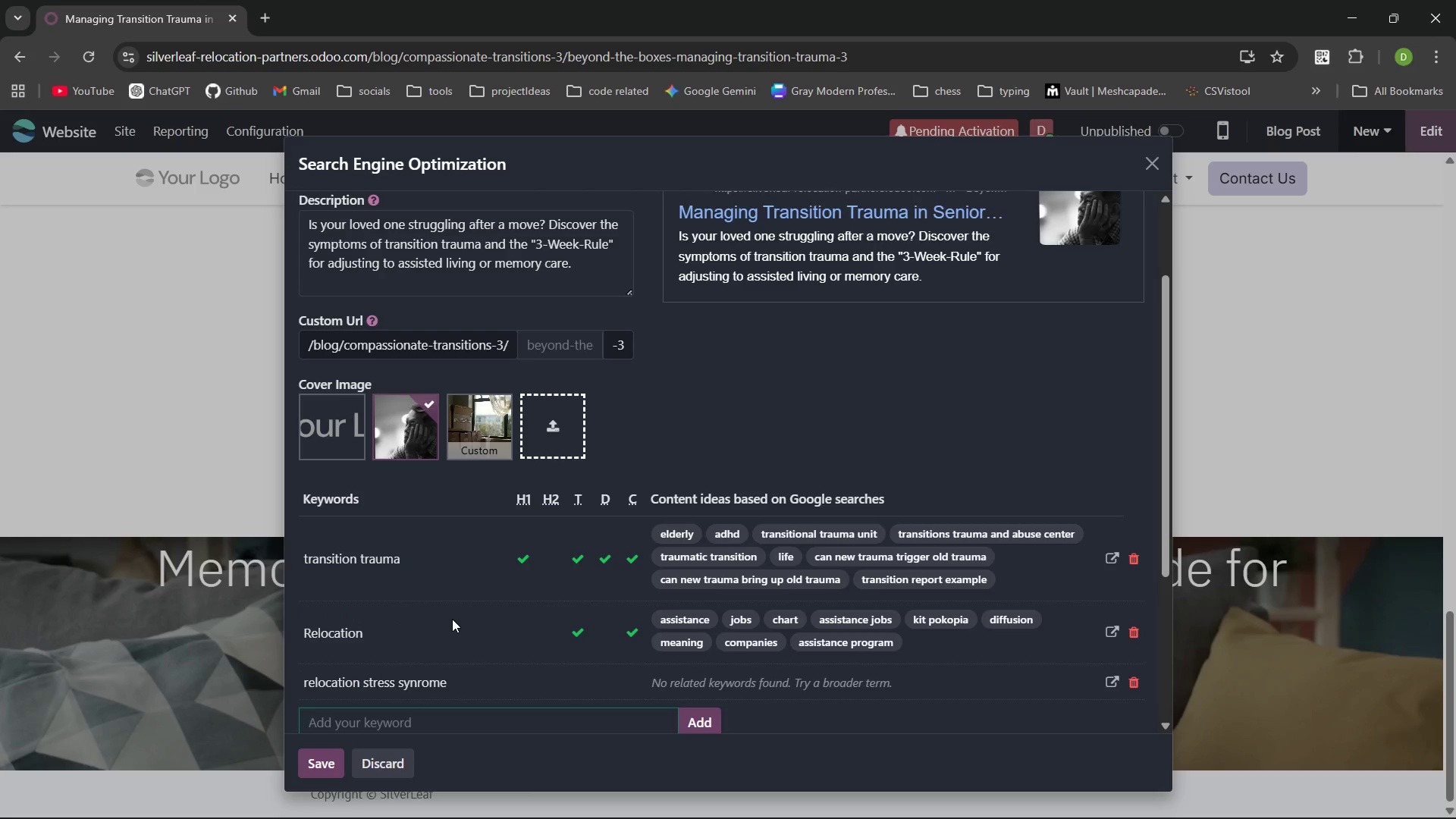 
key(Enter)
 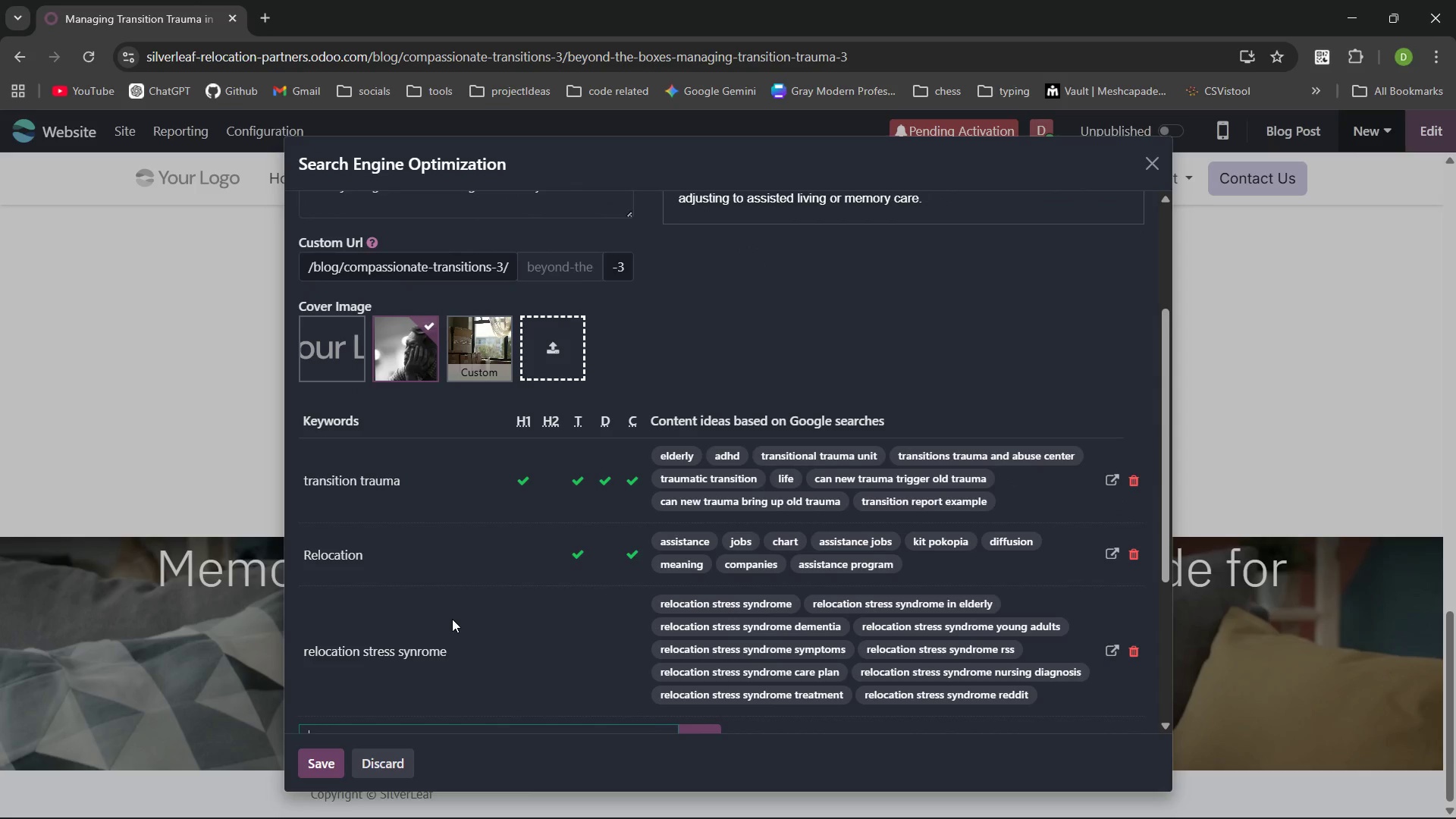 
type(stress)
 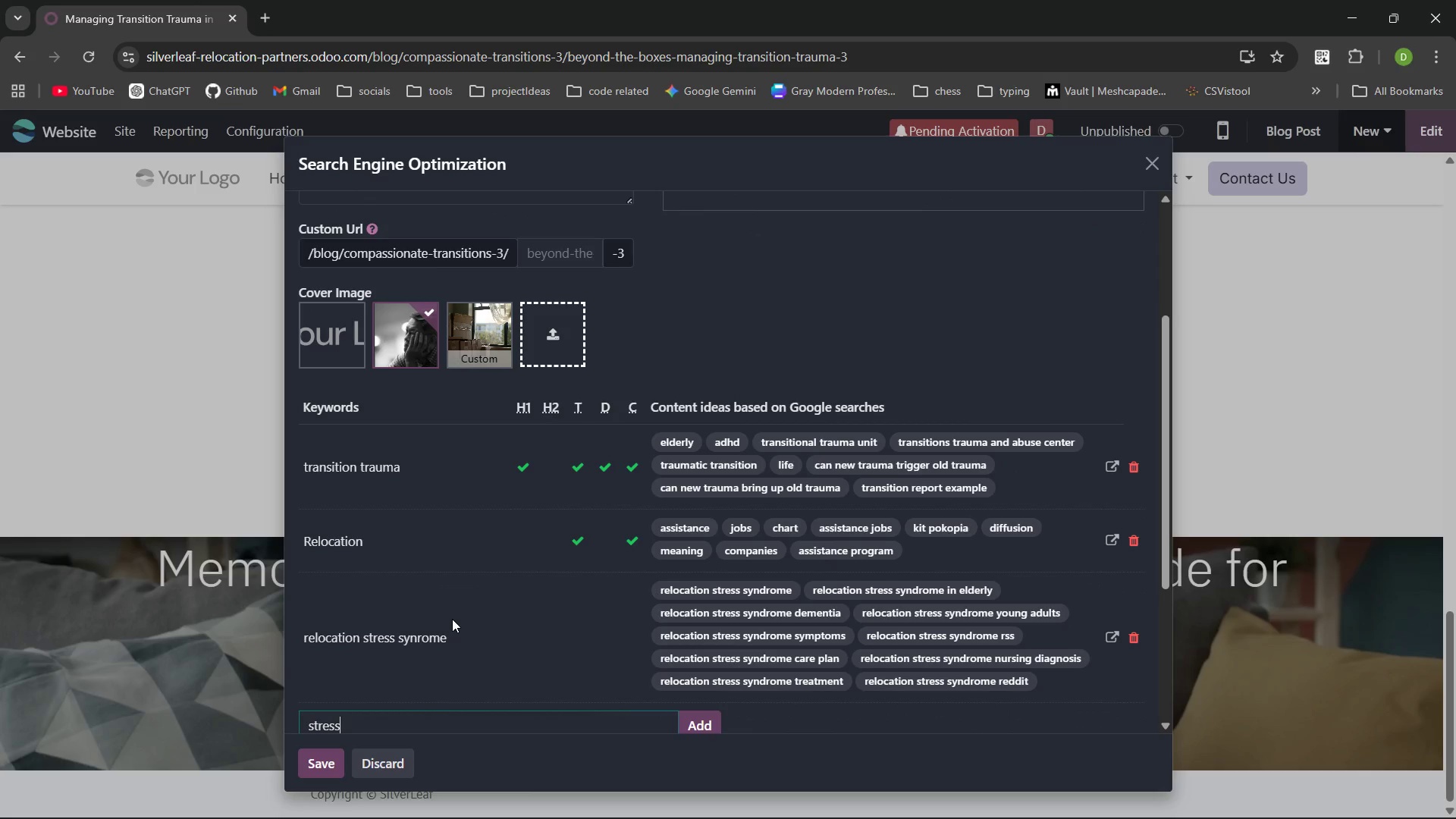 
key(Enter)
 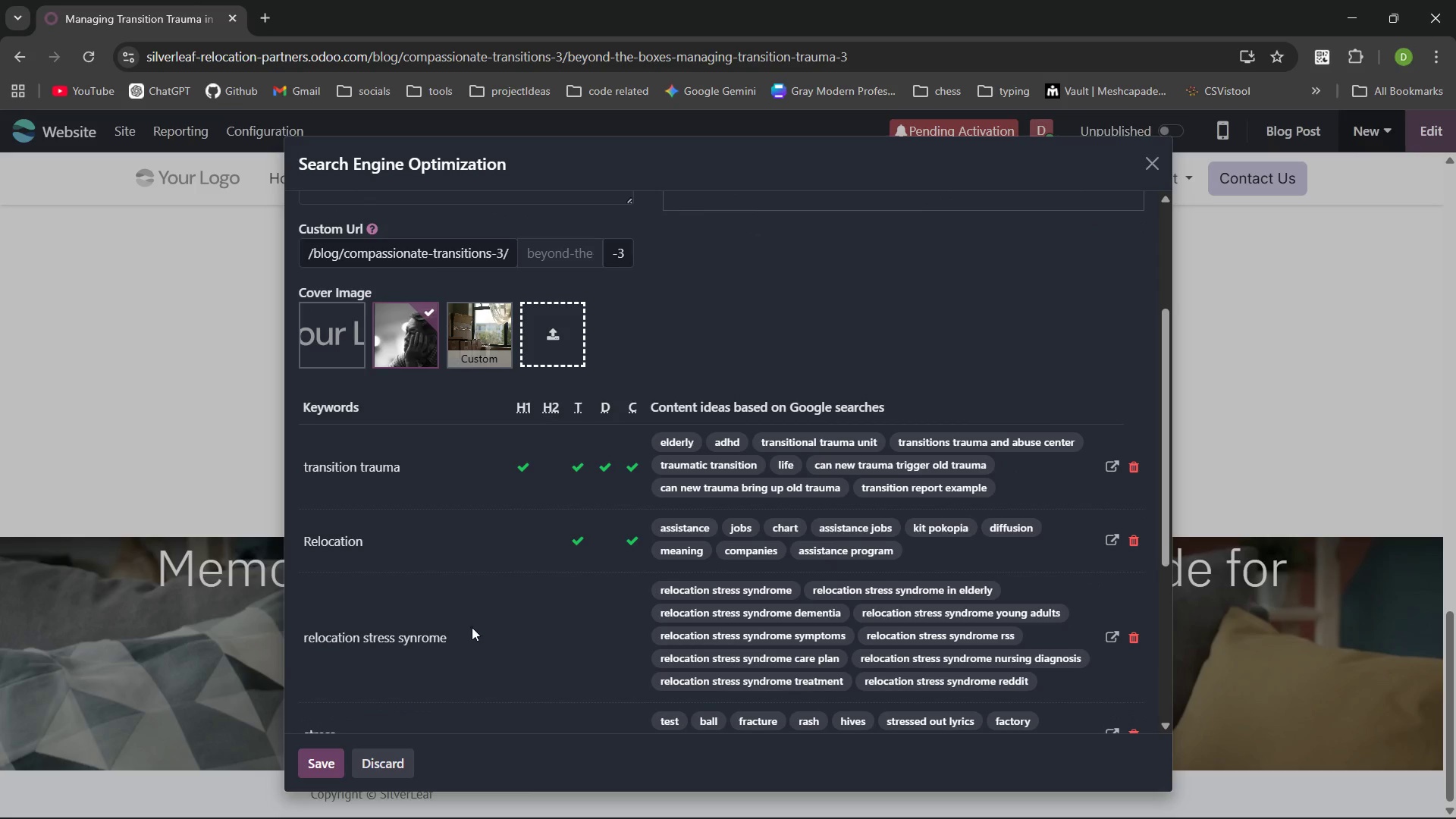 
left_click([434, 636])
 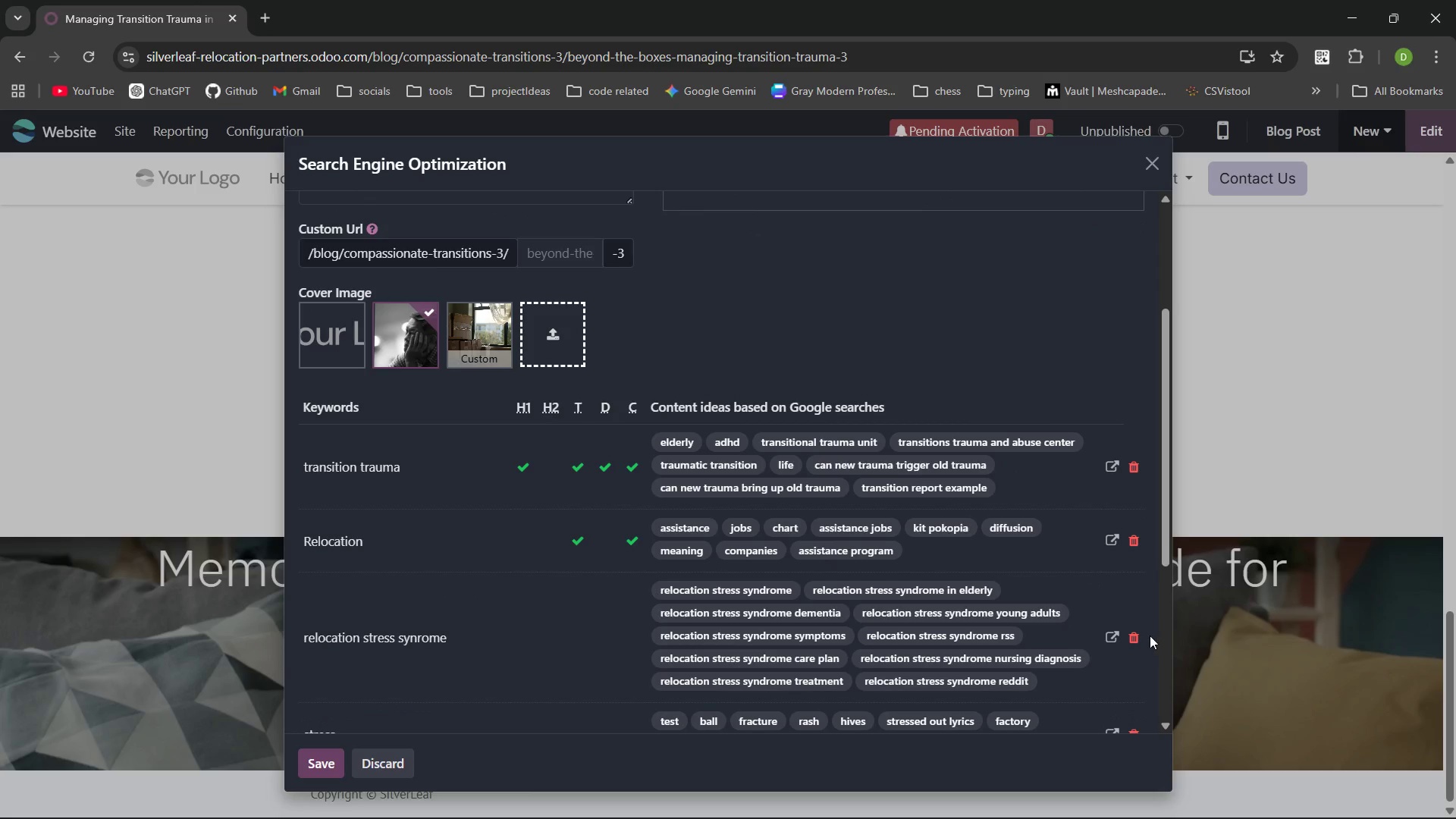 
left_click([1141, 635])
 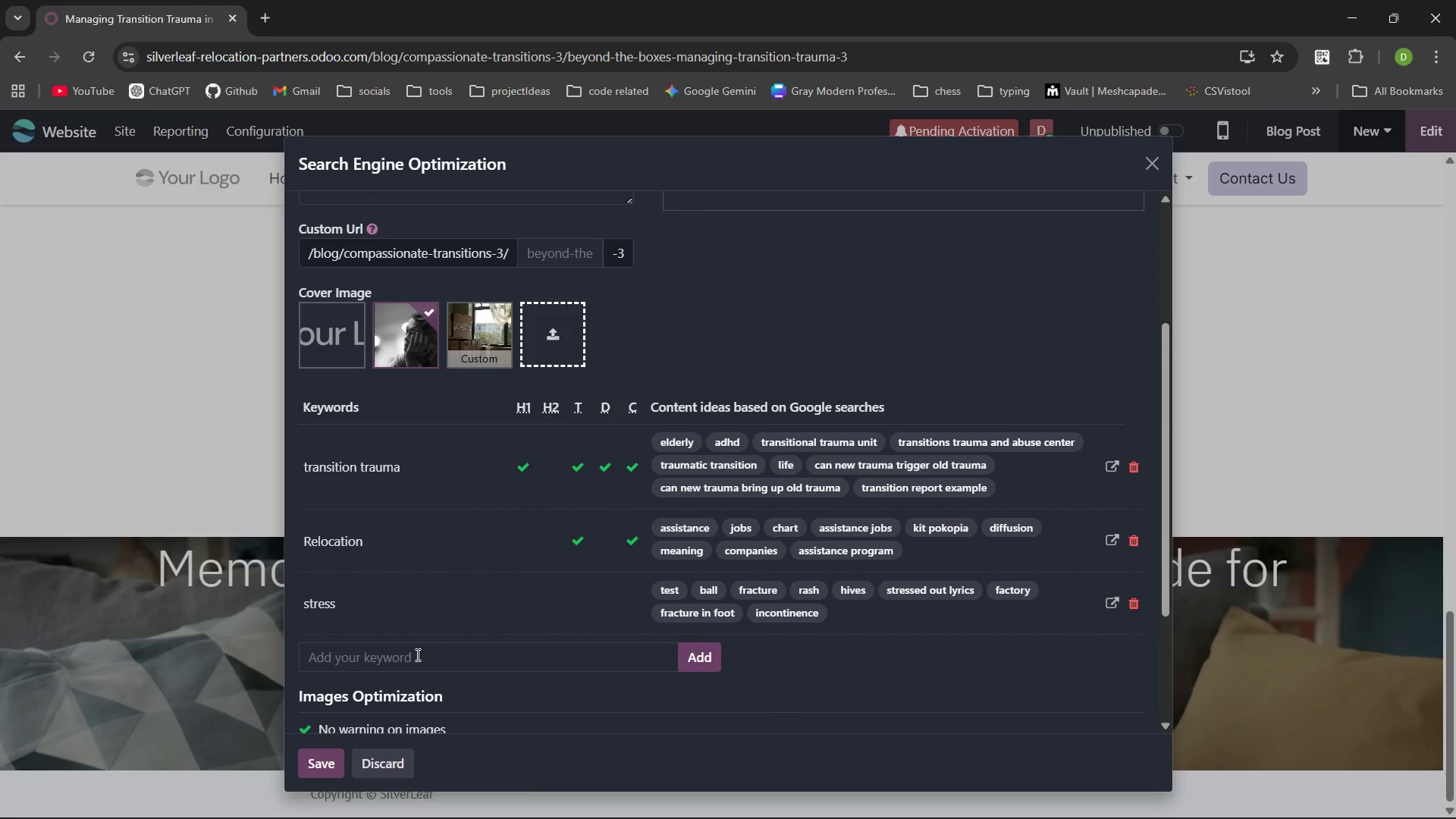 
left_click([416, 654])
 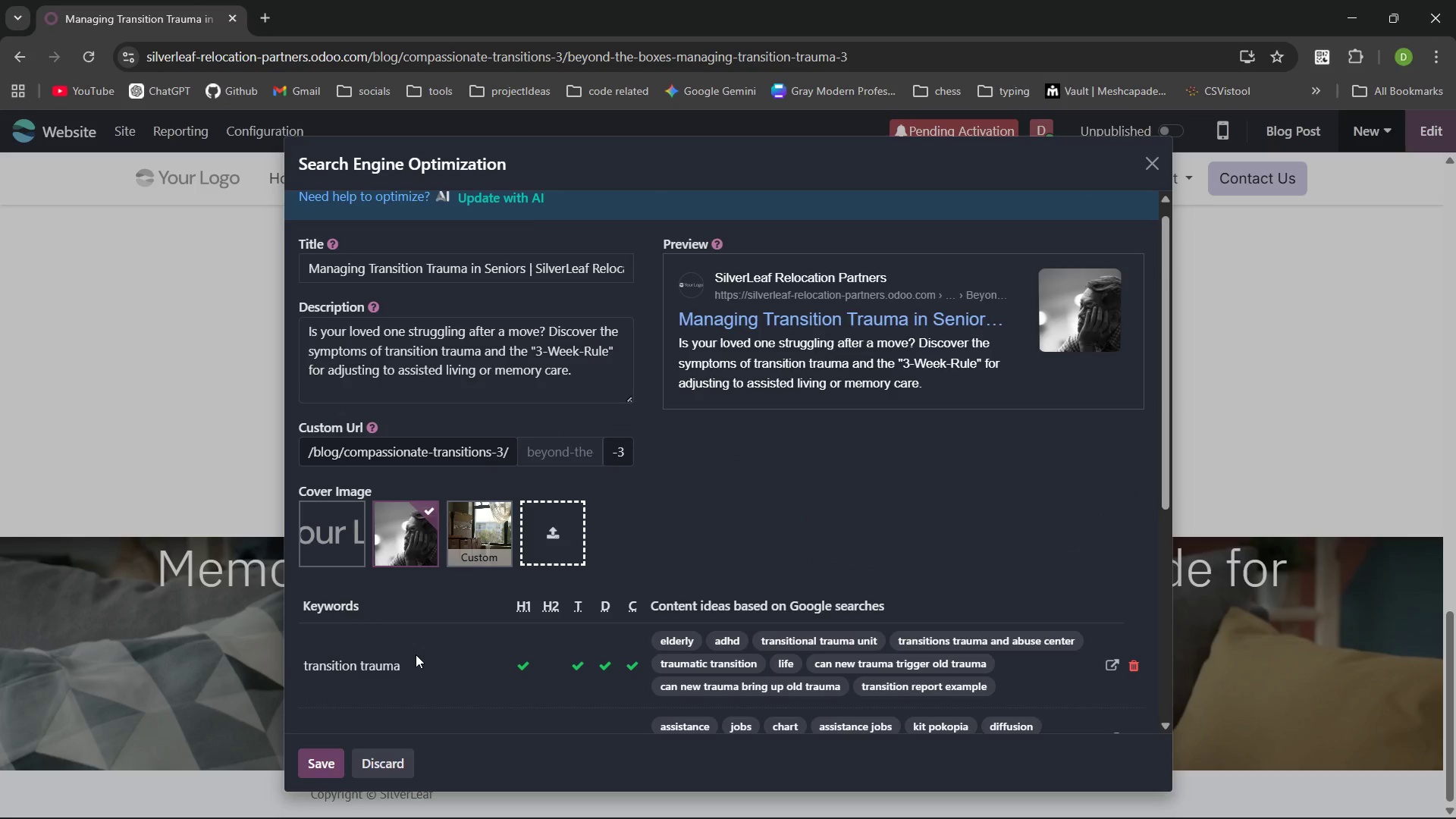 
wait(6.01)
 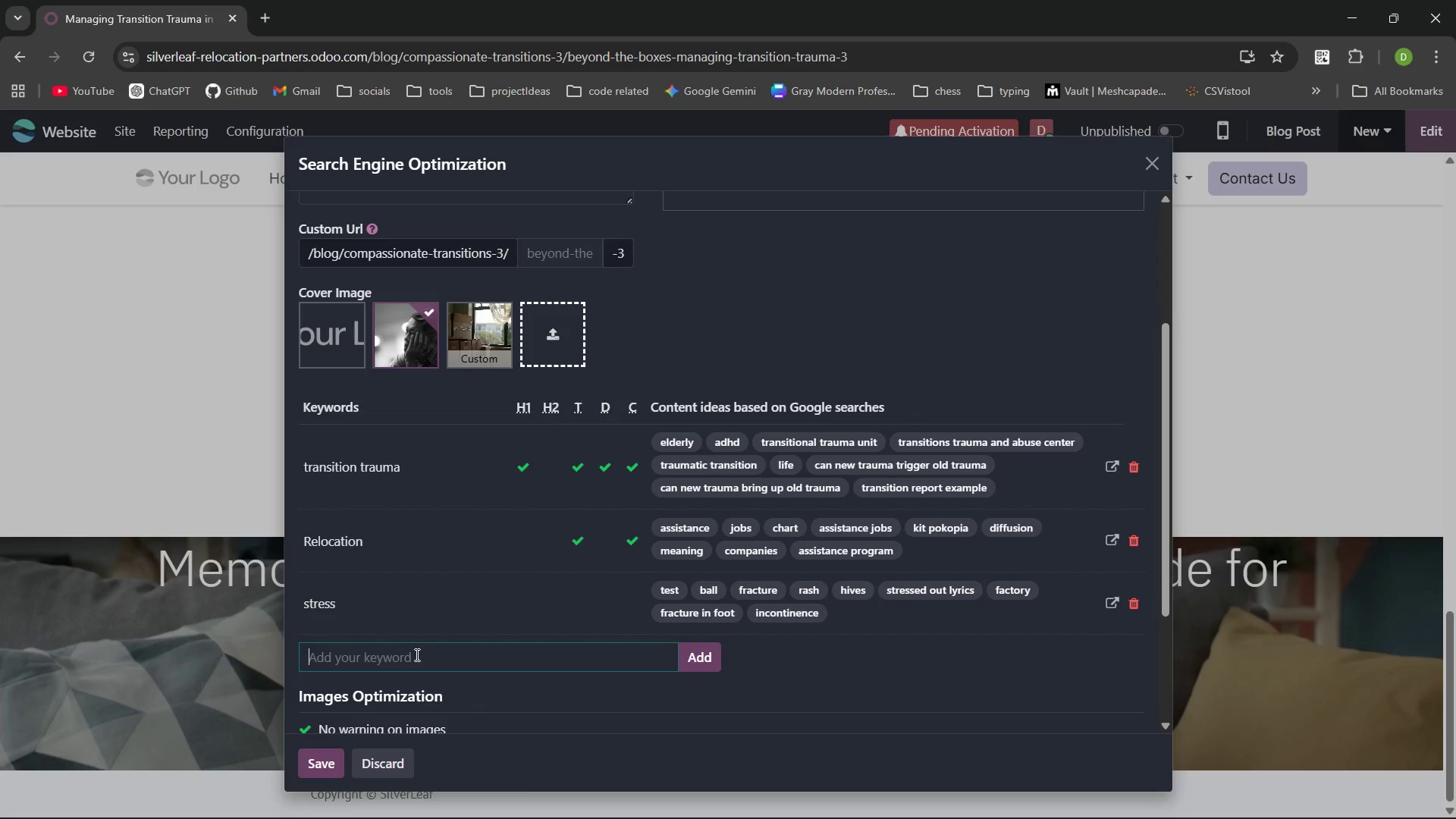 
type(senior)
 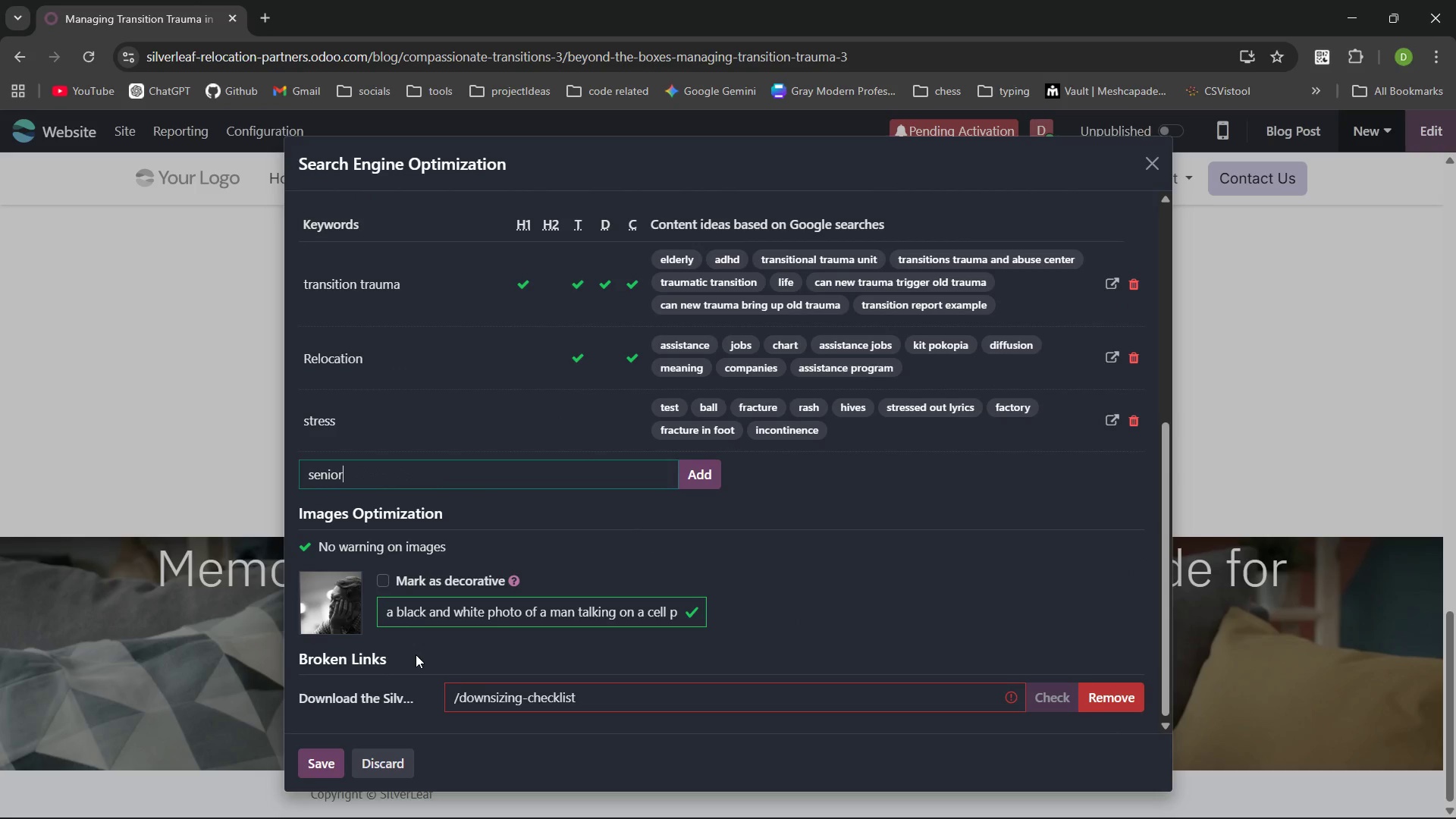 
key(Enter)
 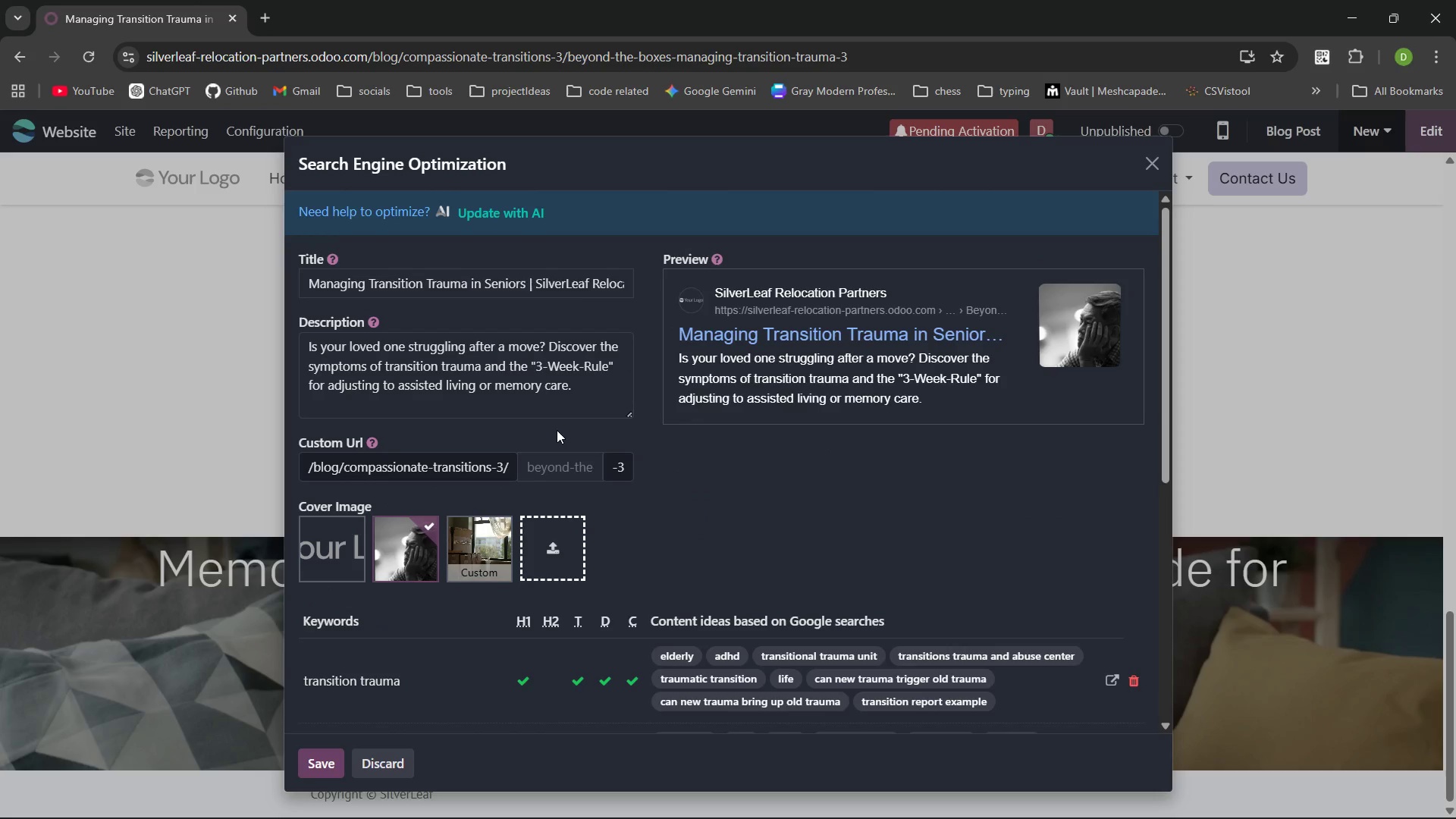 
wait(8.62)
 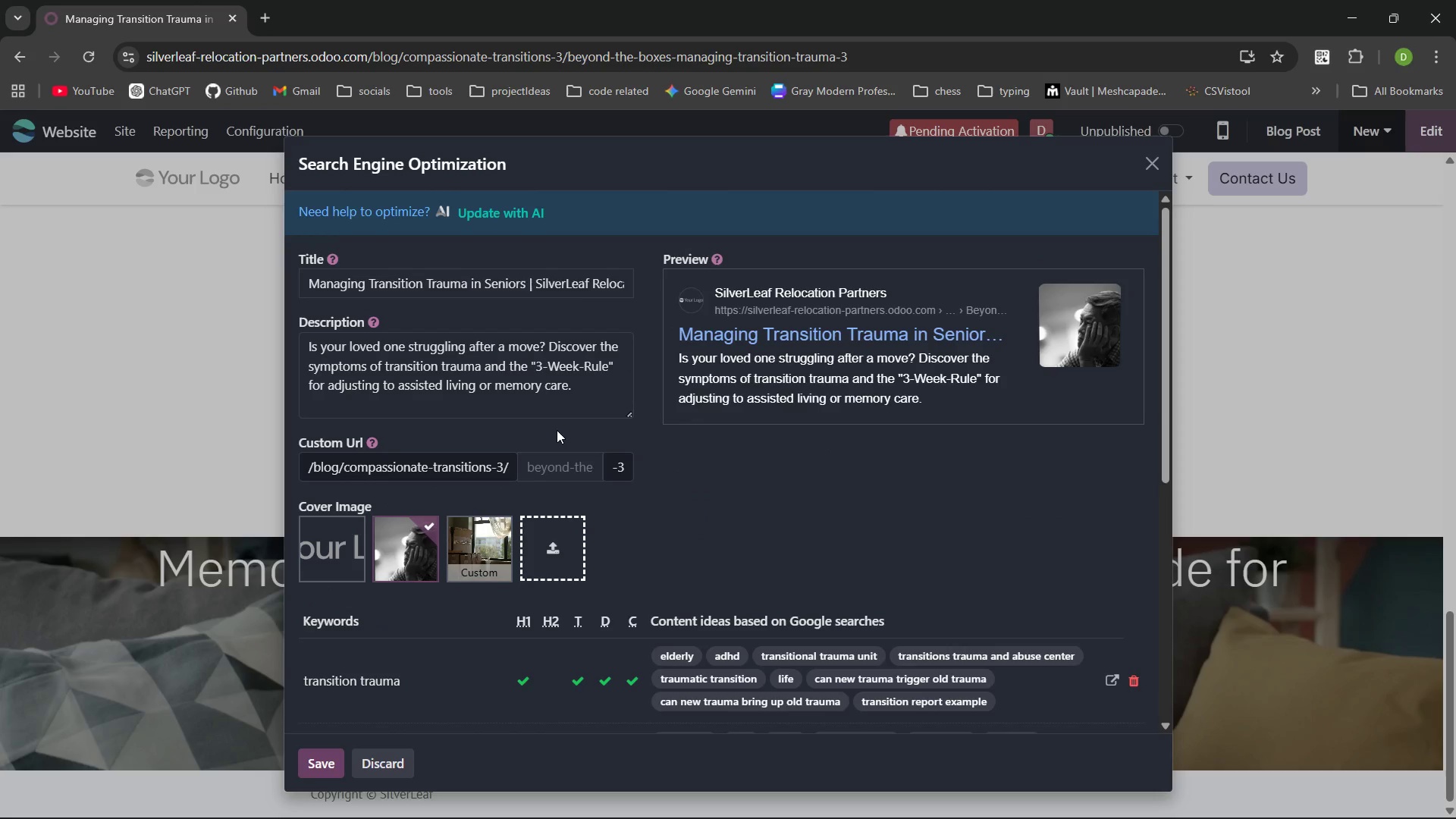 
left_click([1138, 542])
 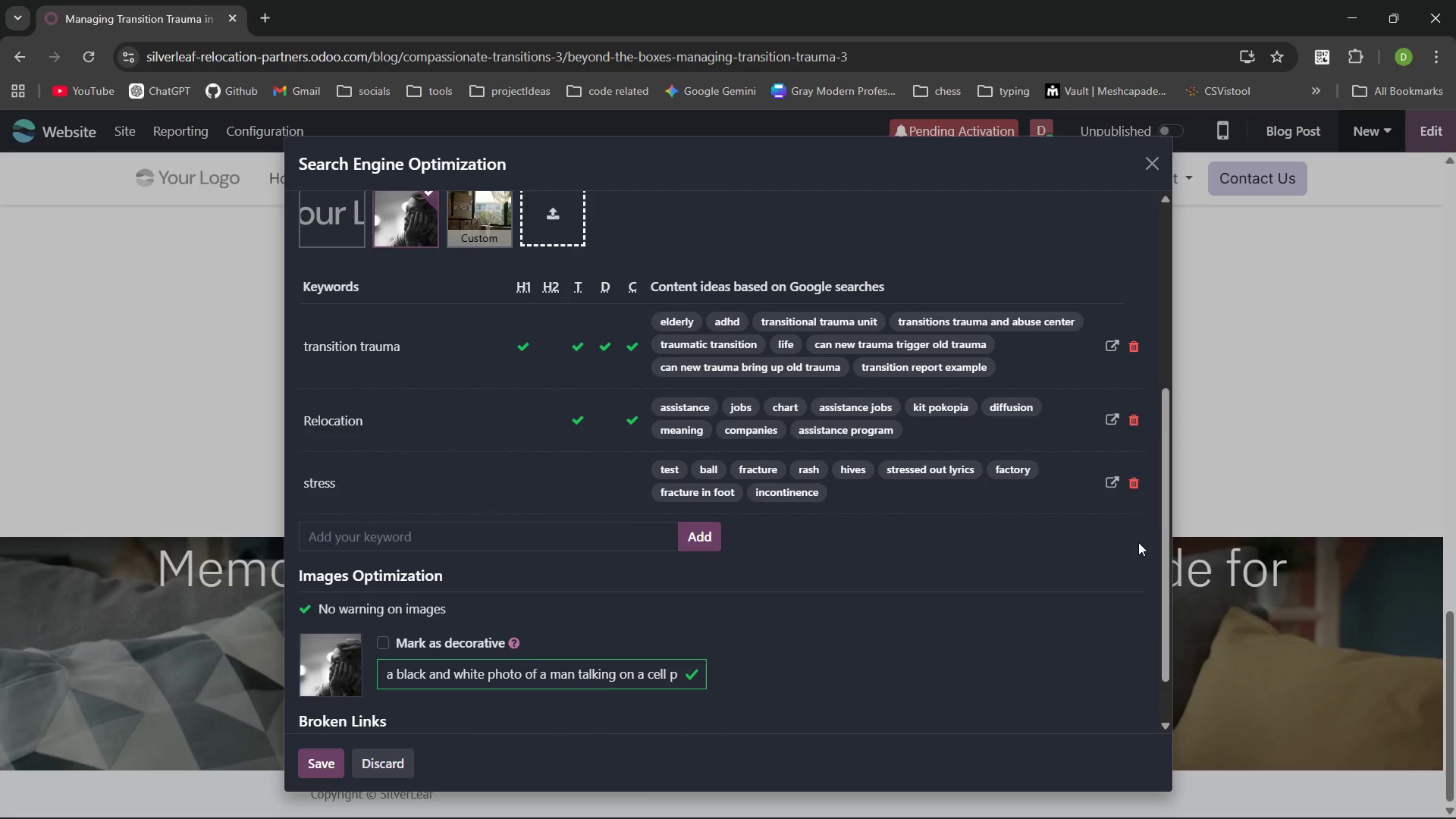 
type(senio)
 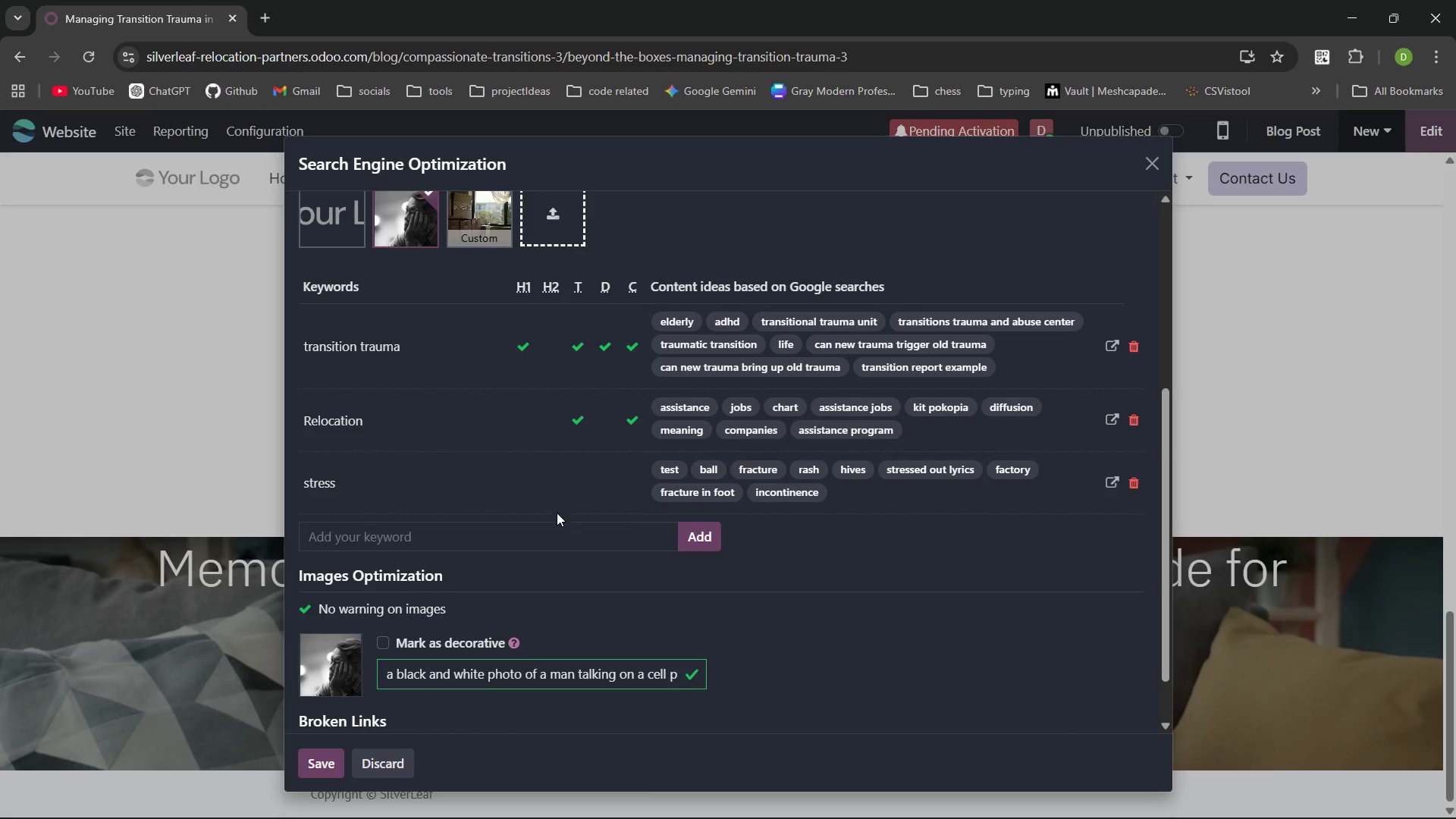 
left_click([570, 544])
 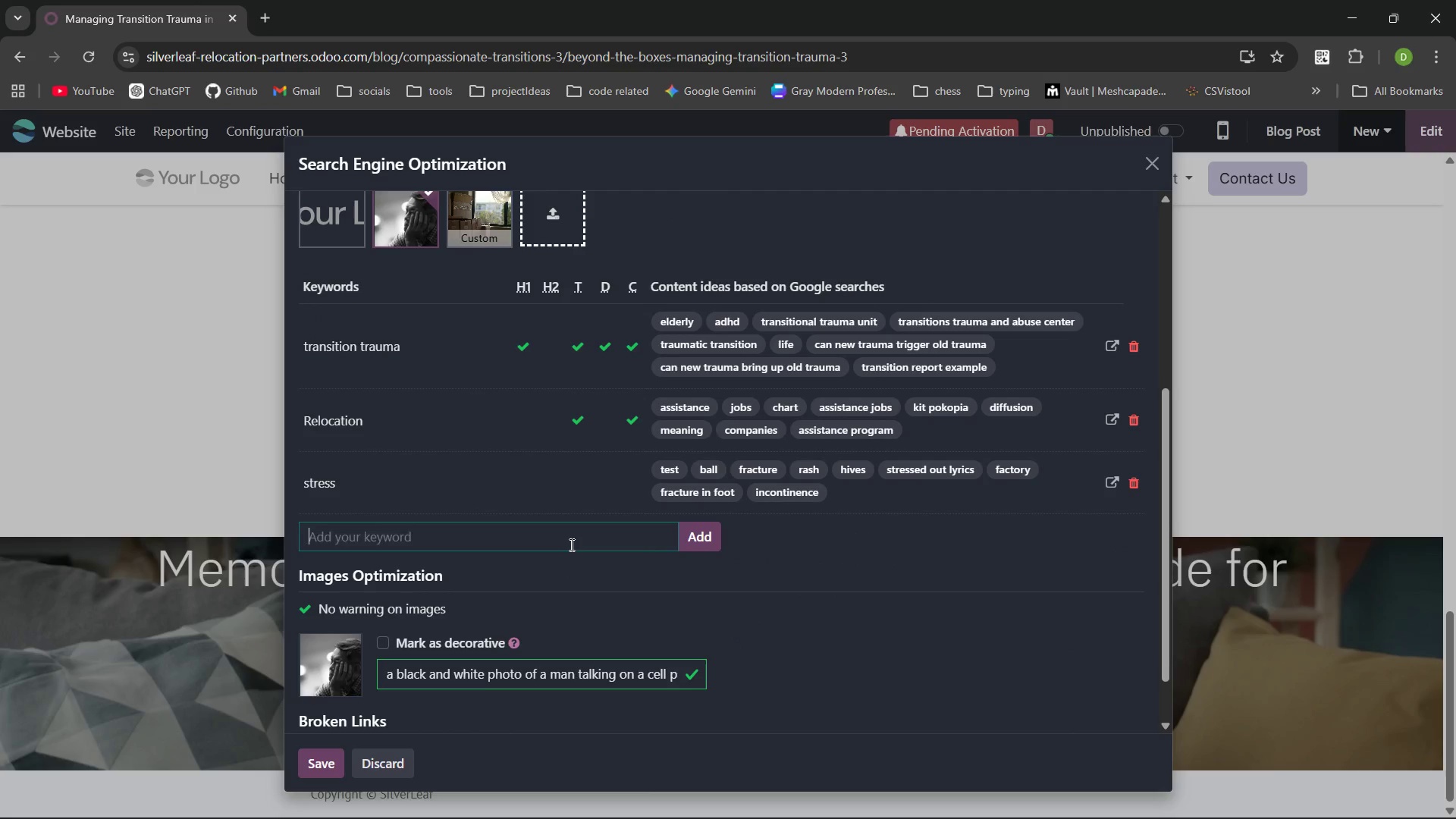 
type(seniors)
 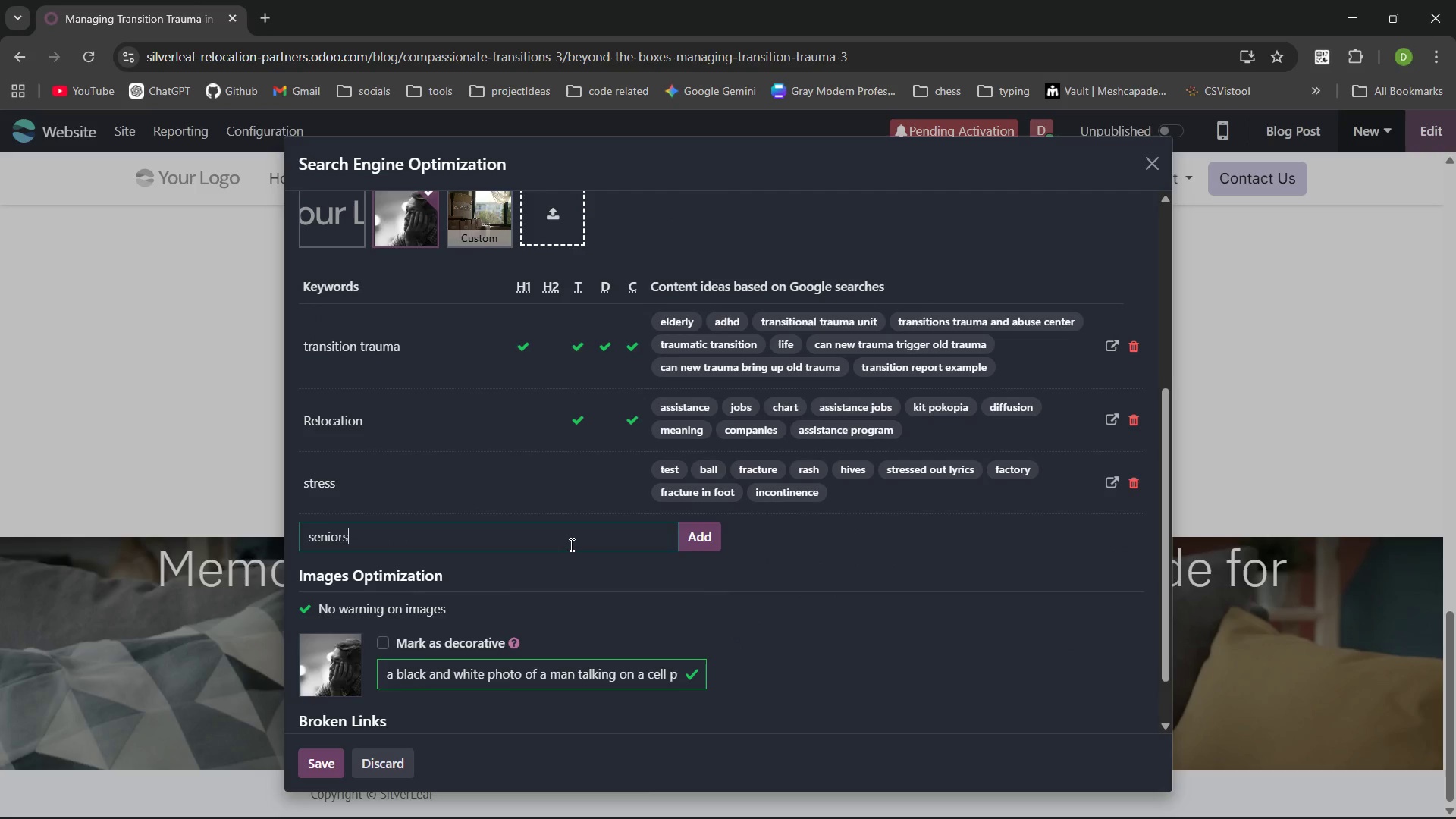 
key(Enter)
 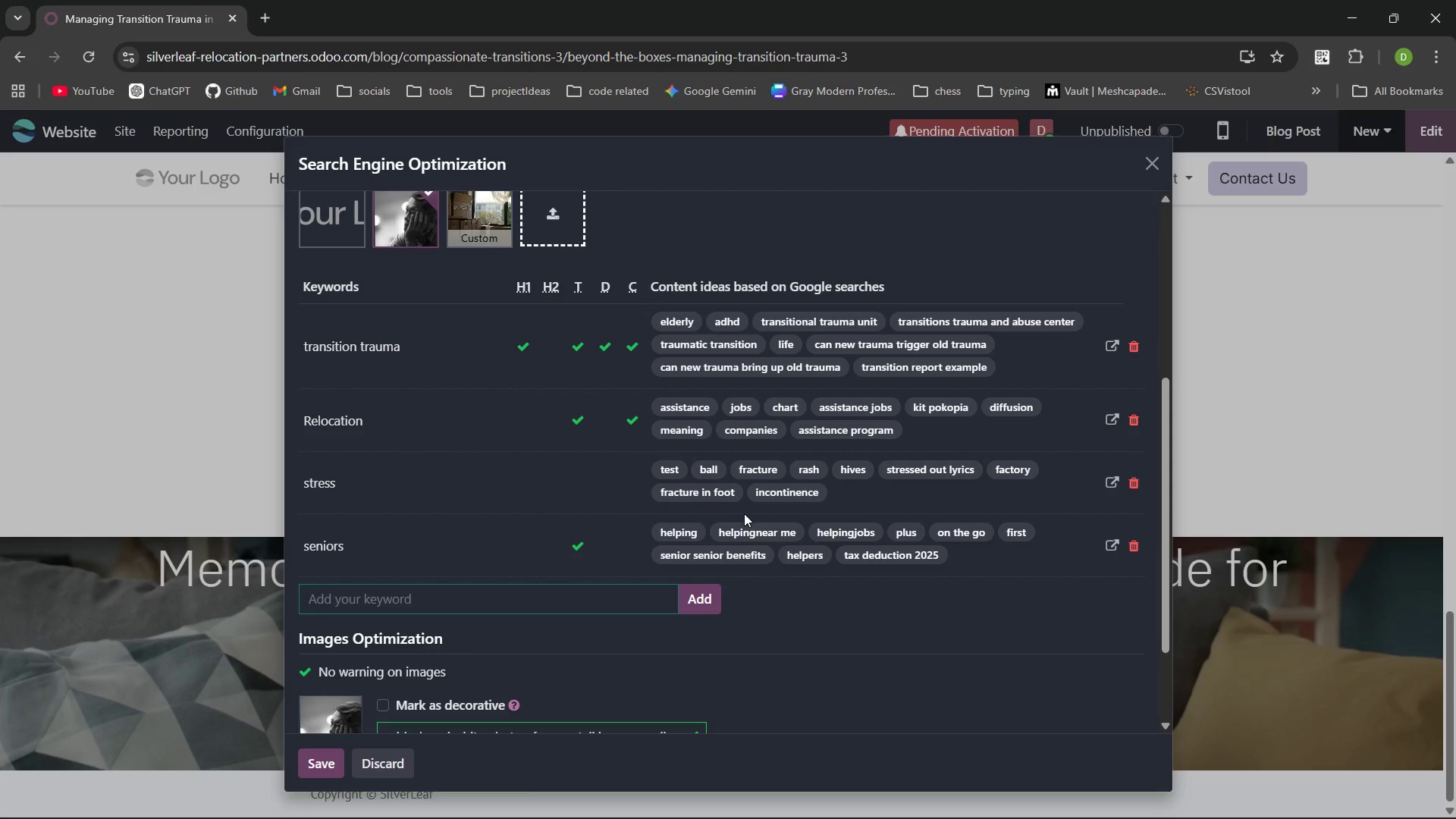 
wait(6.22)
 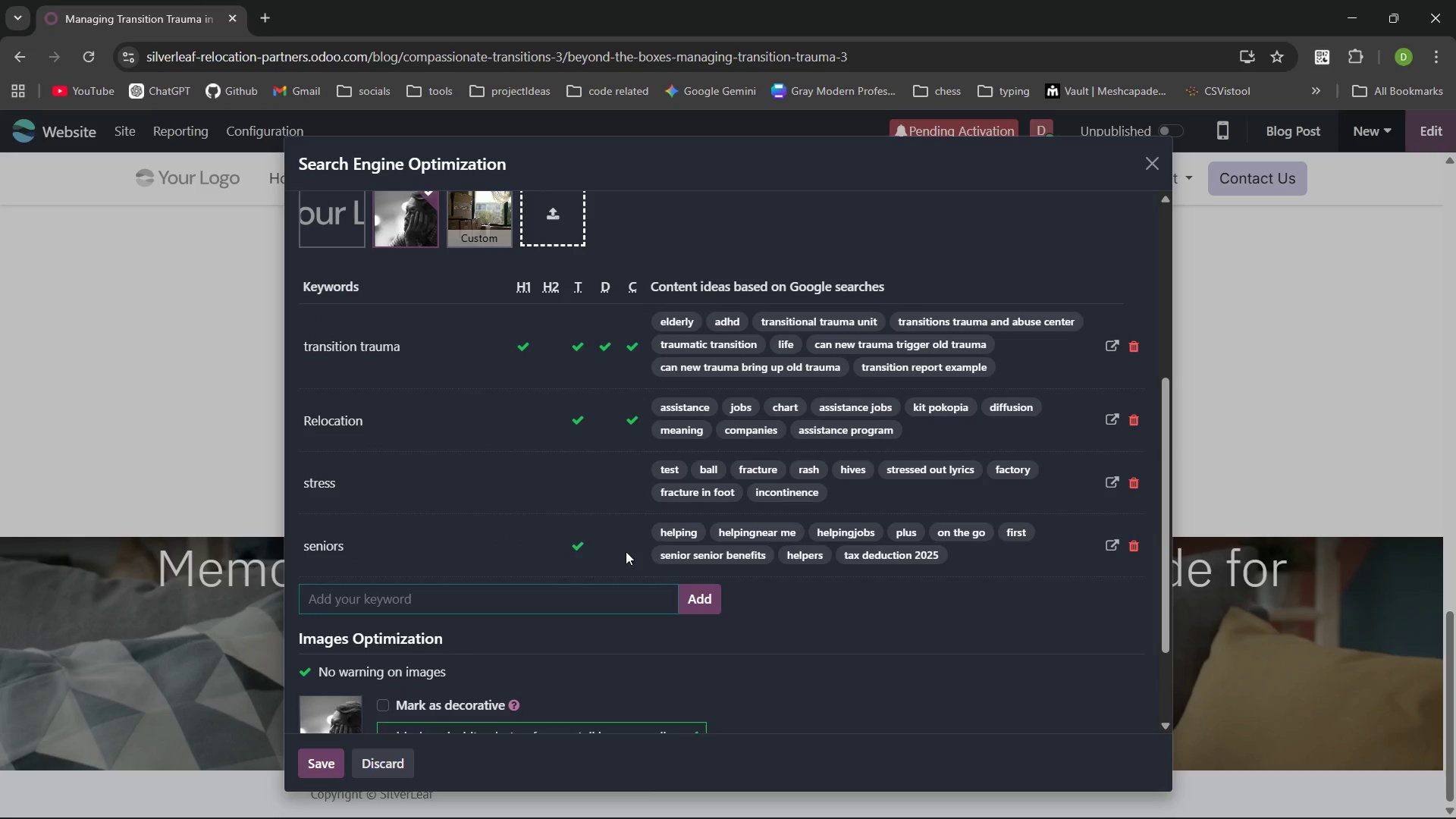 
left_click([589, 592])
 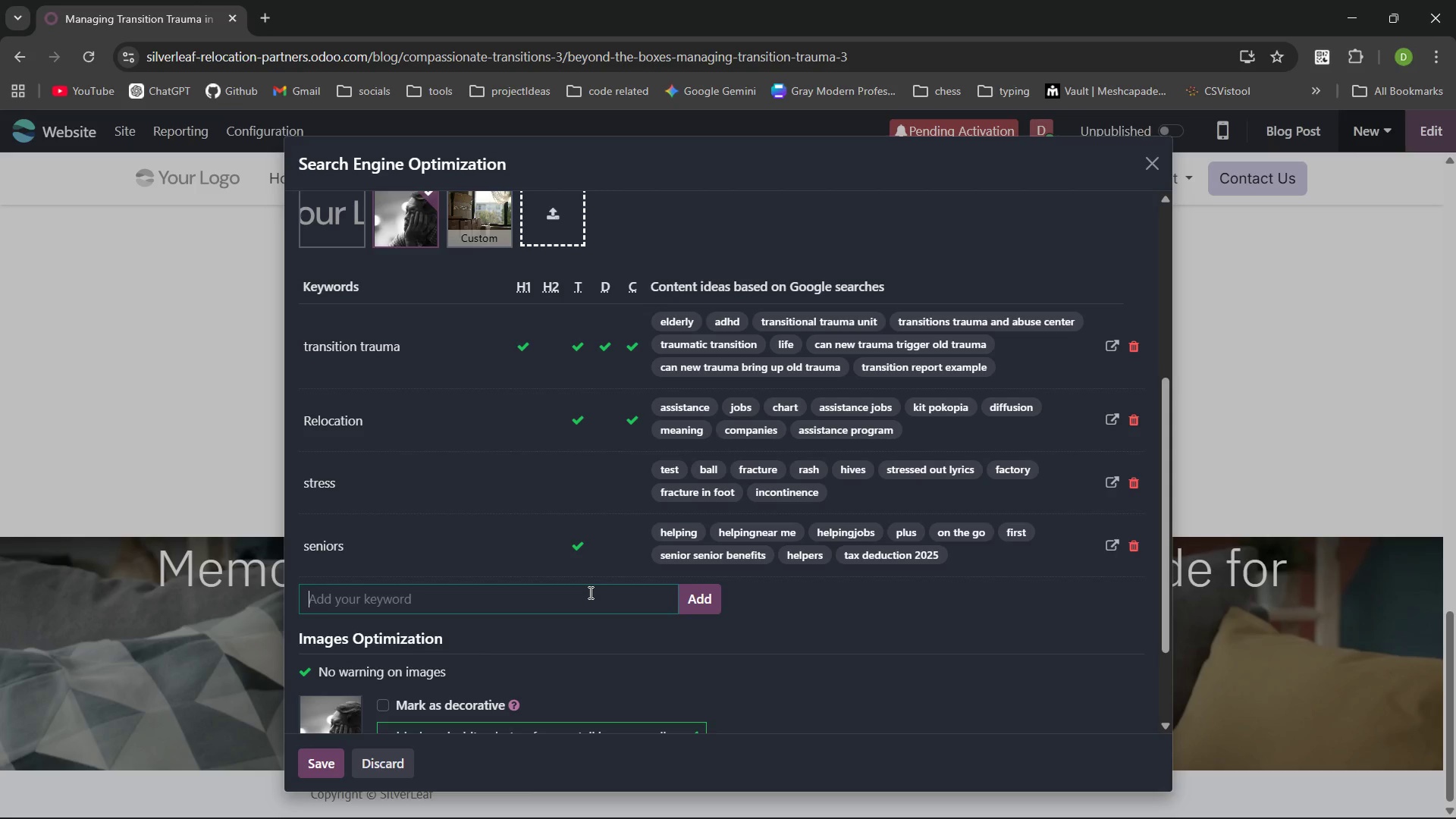 
wait(6.12)
 